 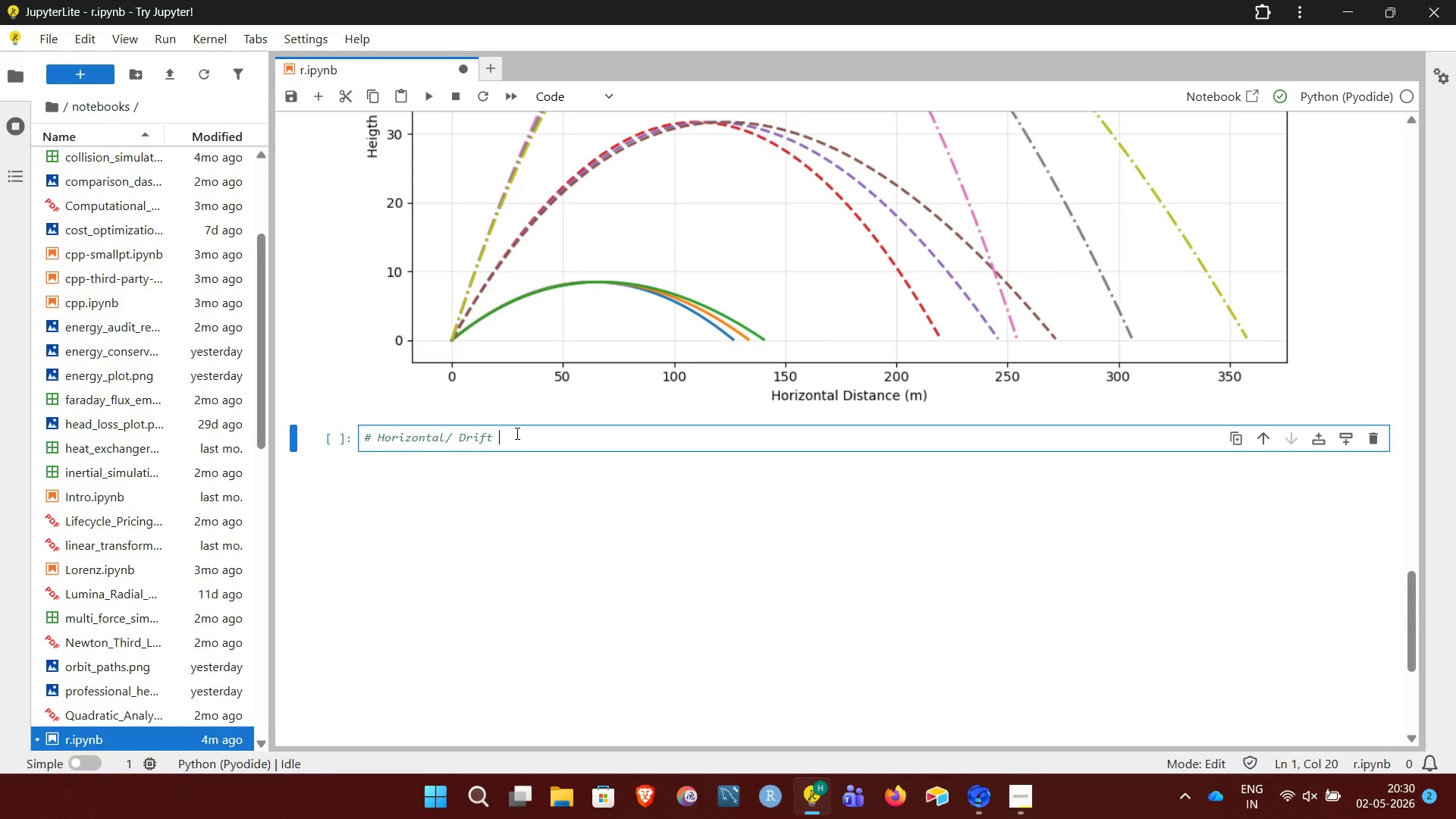 
type( vs To)
key(Backspace)
type(ime)
key(NumpadEnter)
key(NumpadEnter)
type(Demostrates)
 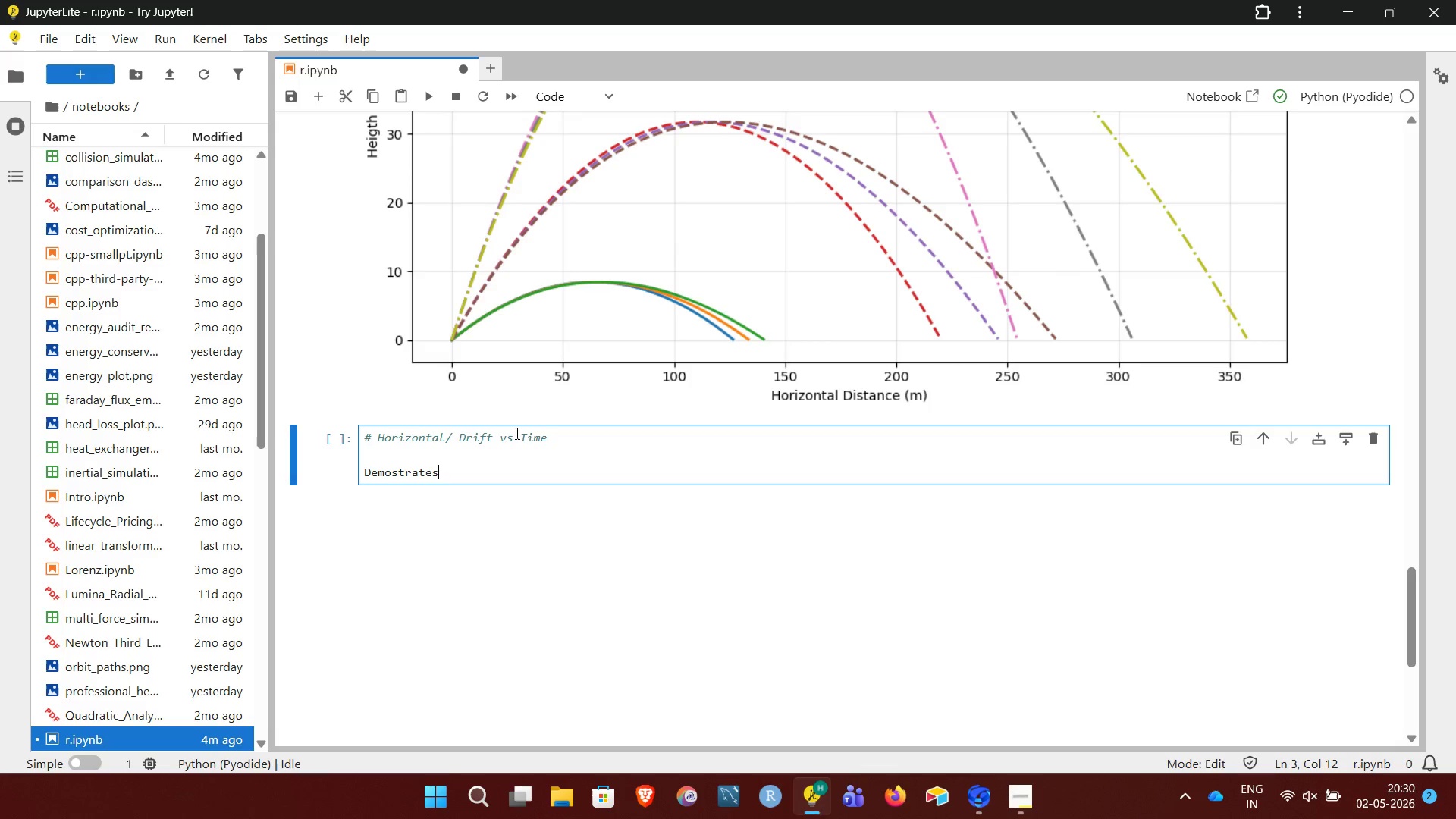 
wait(32.47)
 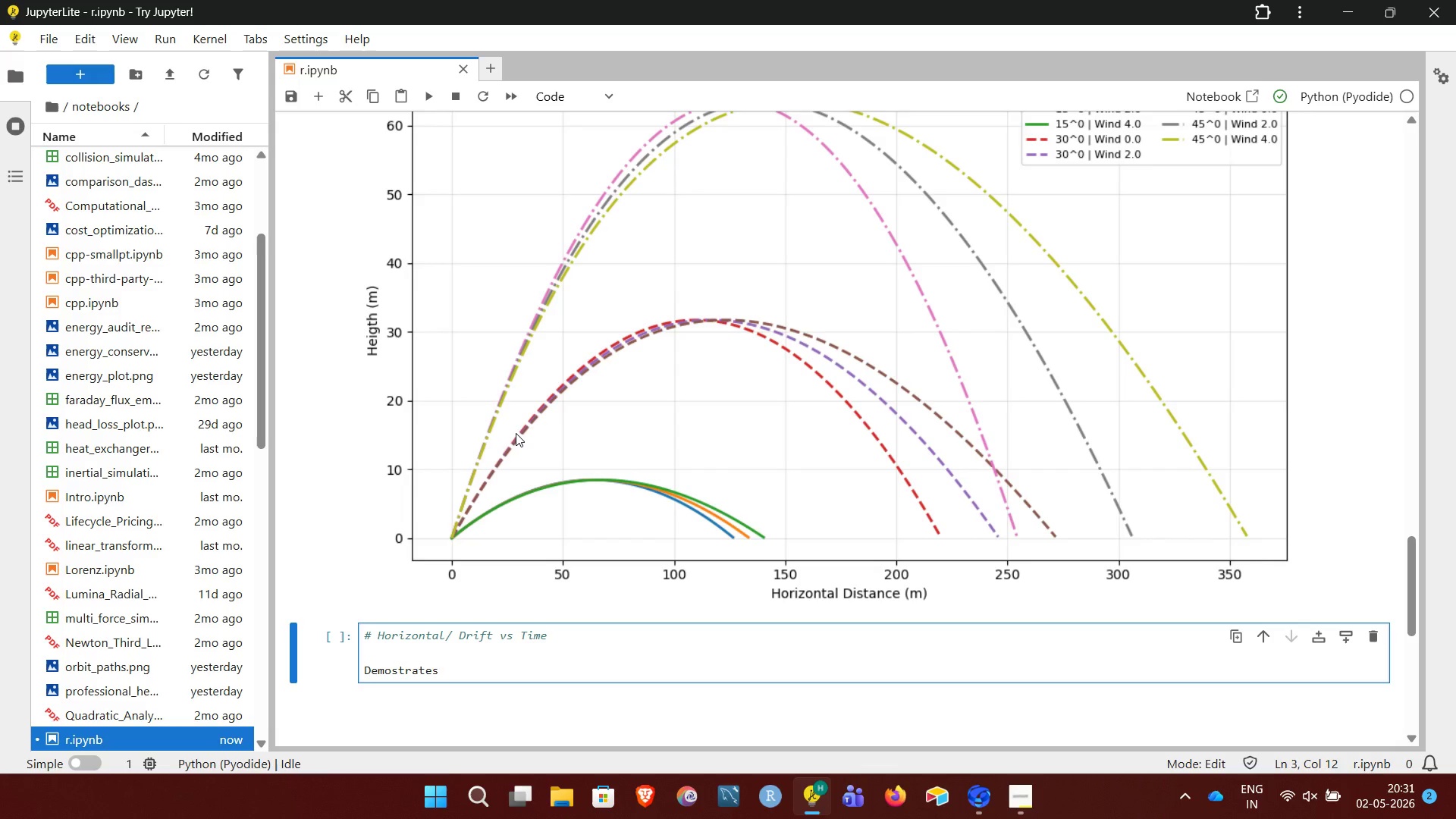 
key(Backspace)
key(Backspace)
key(Backspace)
key(Backspace)
key(Backspace)
key(Backspace)
key(Backspace)
key(Backspace)
key(Backspace)
key(Backspace)
key(Backspace)
key(Backspace)
type(""")
key(NumpadEnter)
type(Demostrates)
 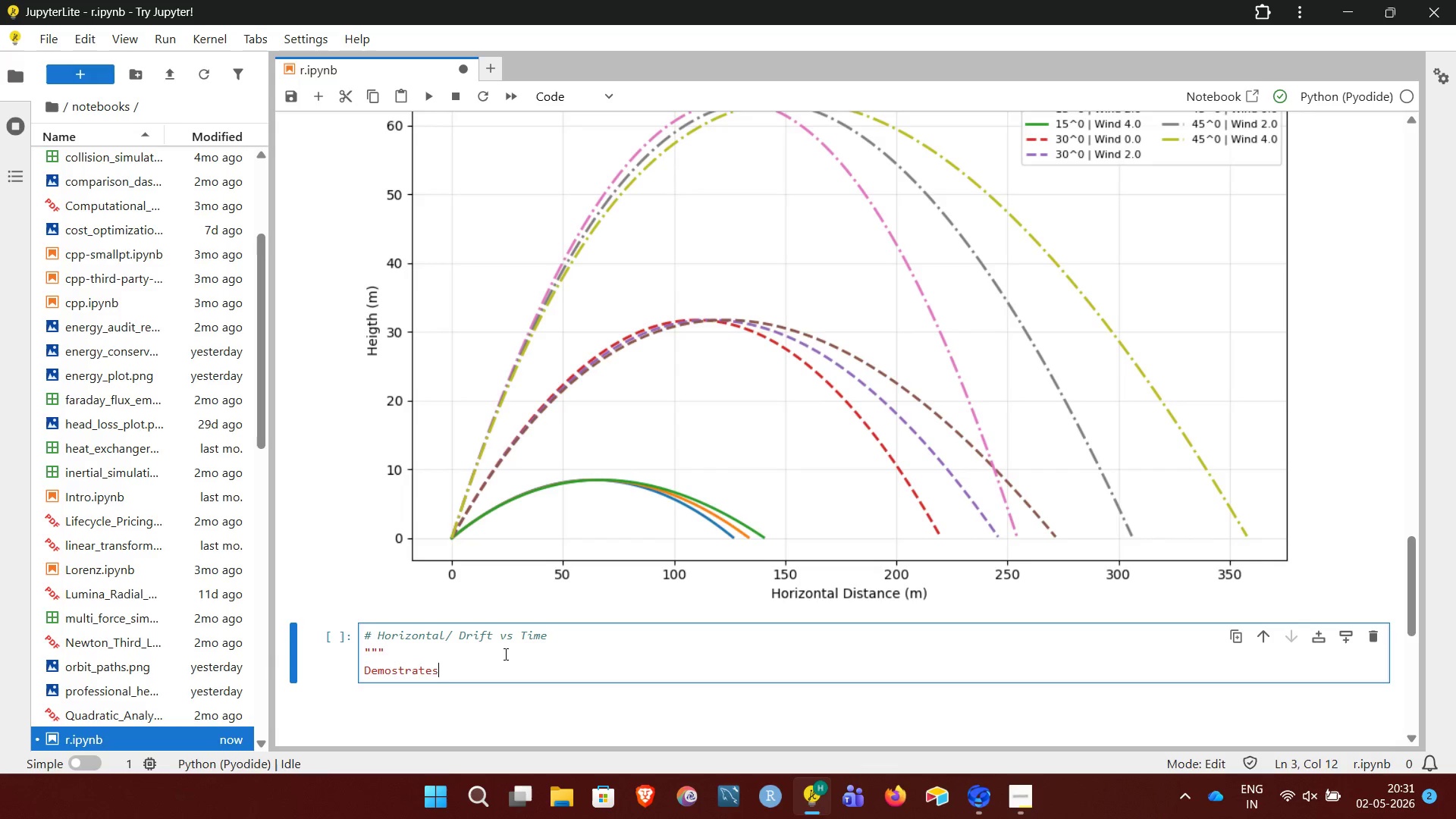 
type( how wint)
key(Backspace)
type(d continous)
 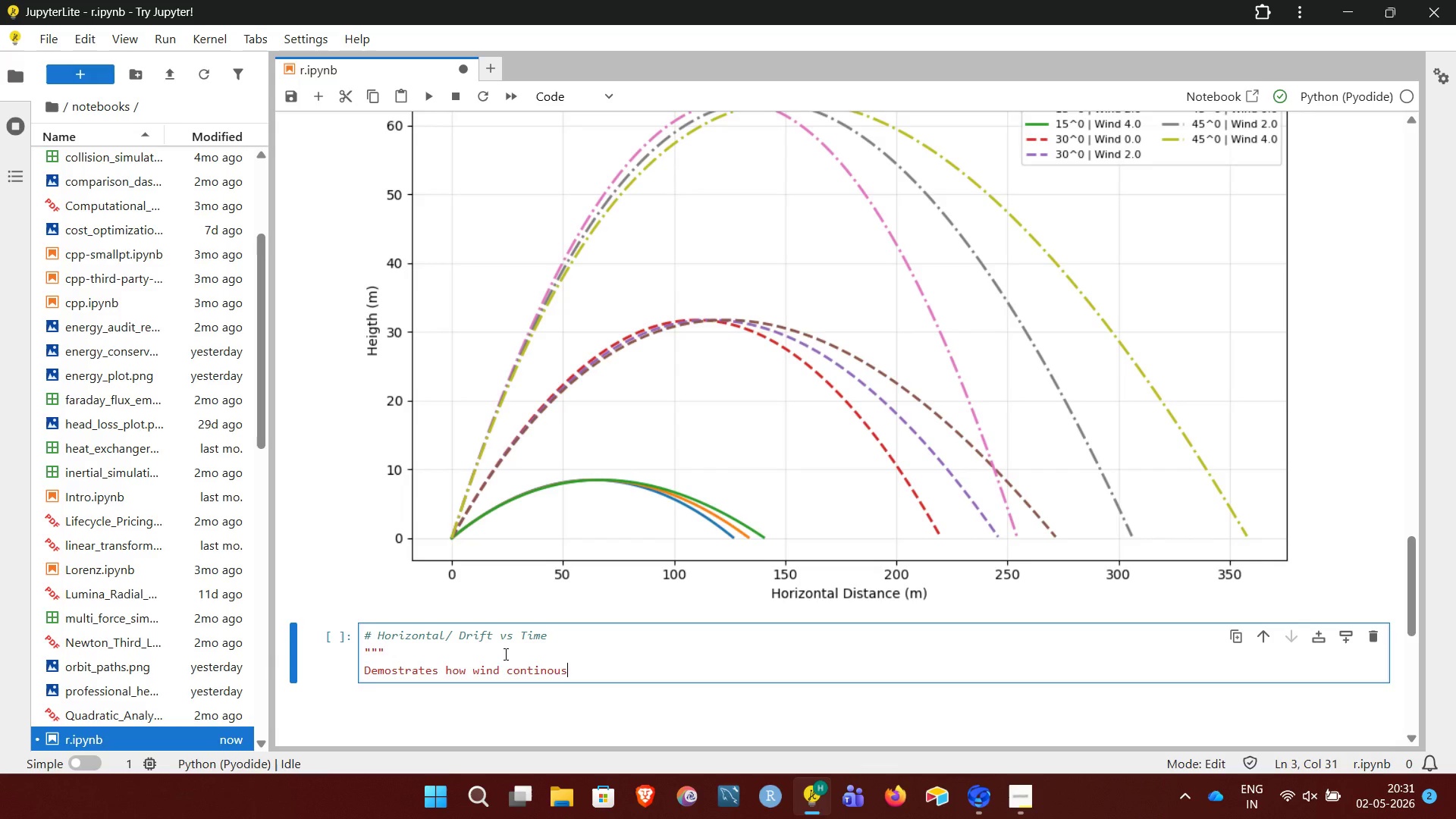 
type(ly increases lateral displace)
 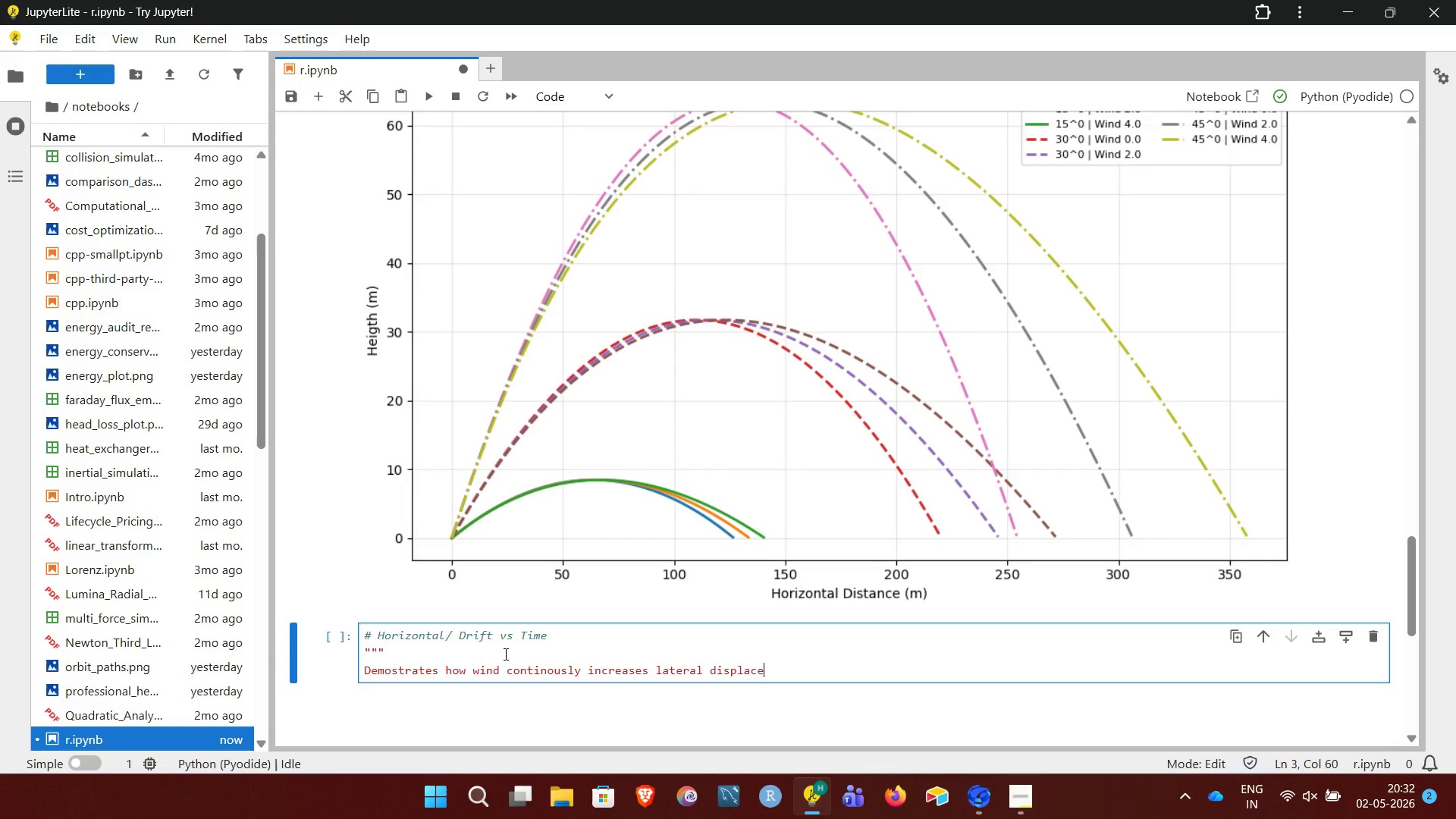 
wait(7.0)
 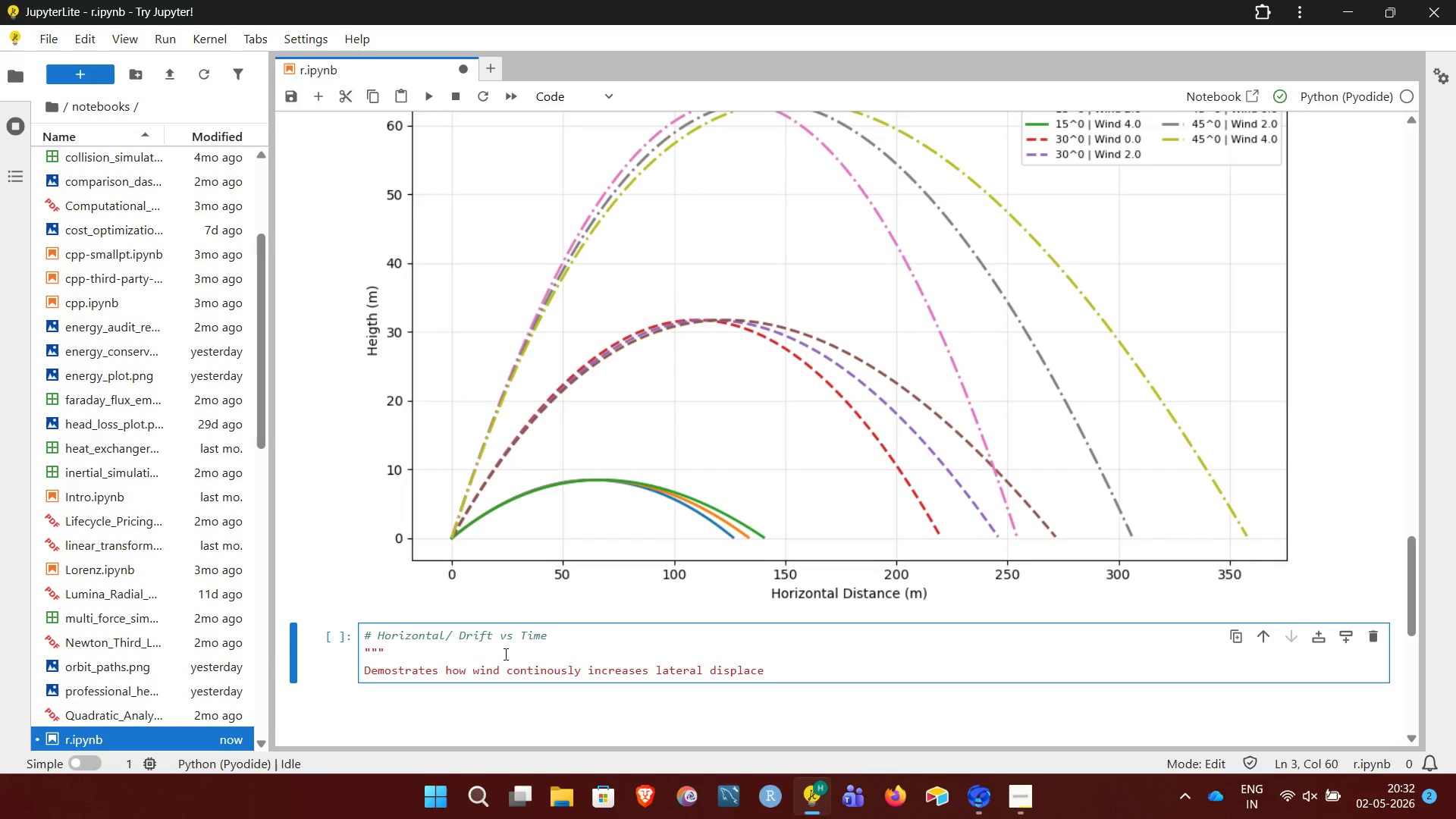 
type(ment.)
key(NumpadEnter)
type(""")
key(NumpadEnter)
key(NumpadEnter)
type(plt.figure(figsize)
 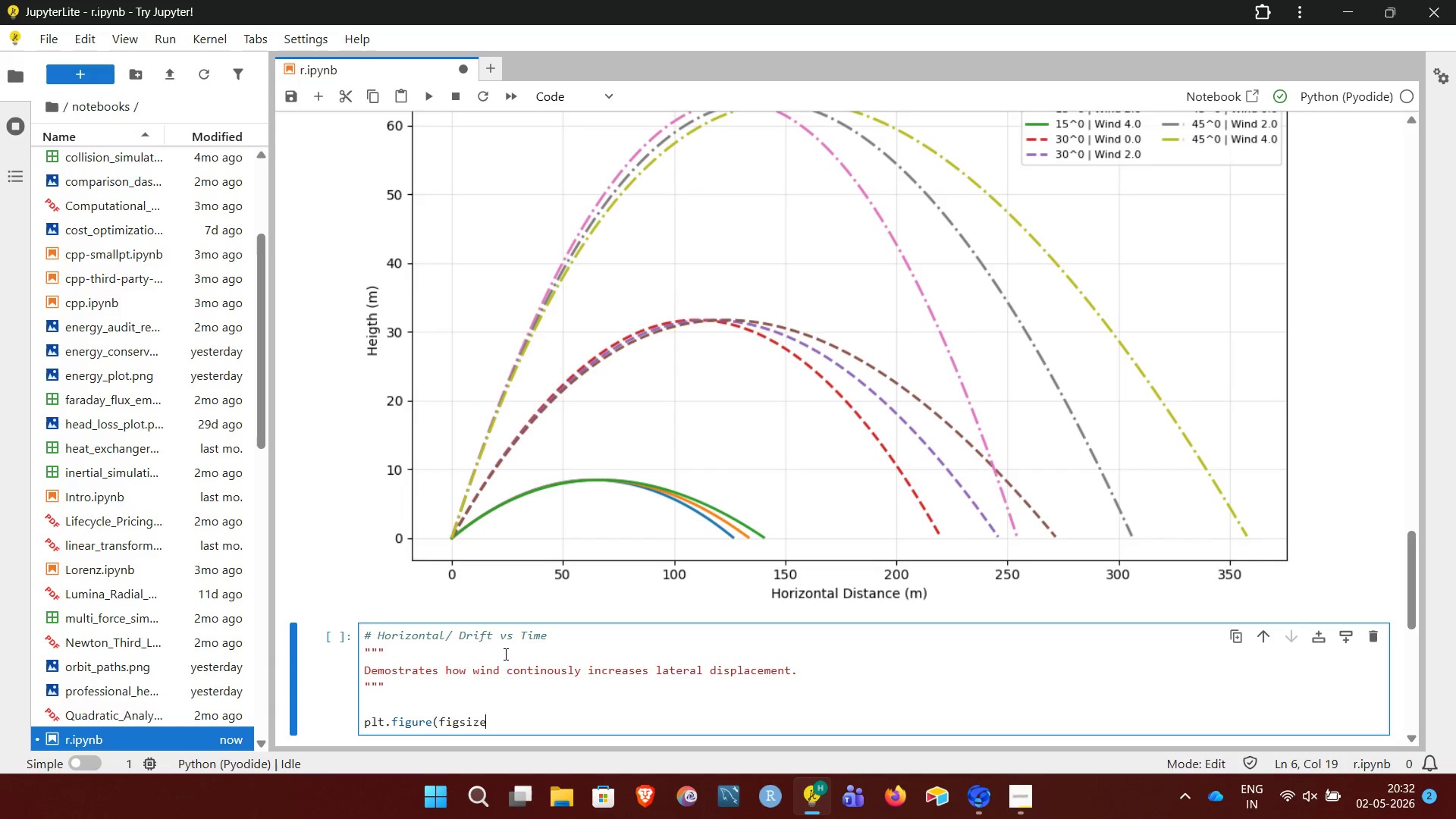 
type(=(10, 6)
key(Backspace)
key(Backspace)
type(6)))
key(NumpadEnter)
key(NumpadEnter)
type(from name )
key(Backspace)
type(, t)
 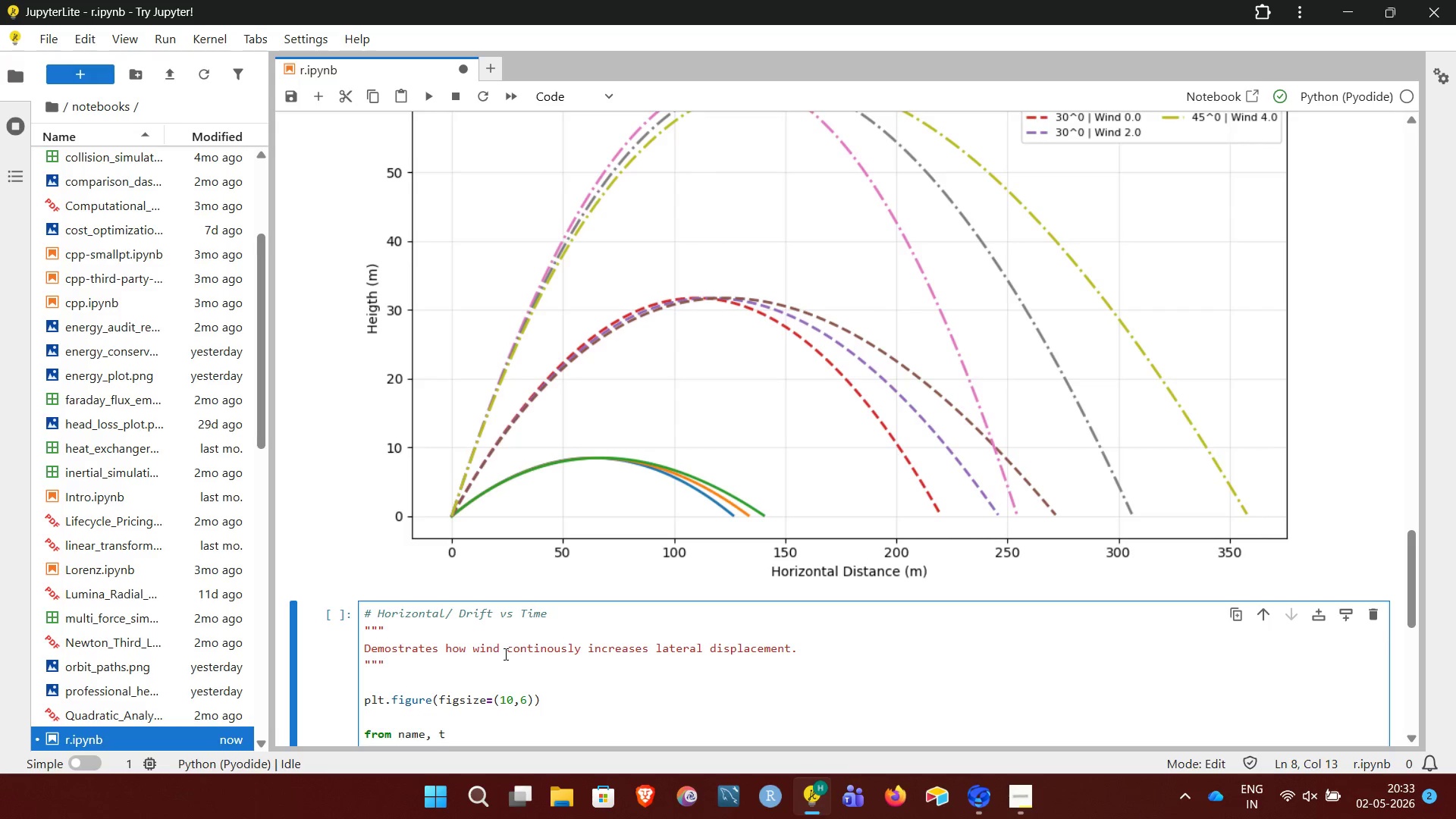 
key(ArrowLeft)
 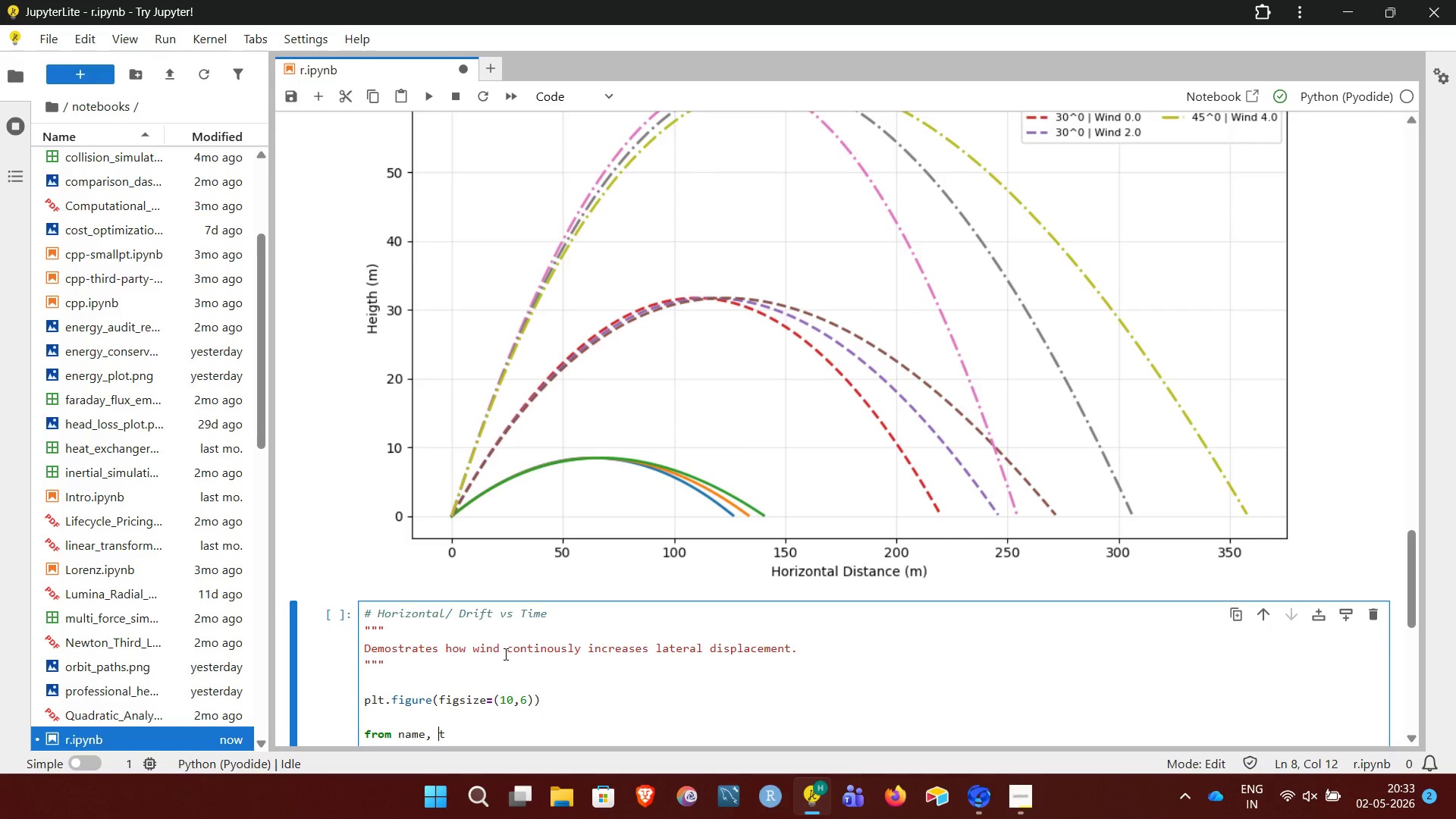 
key(Shift+9)
 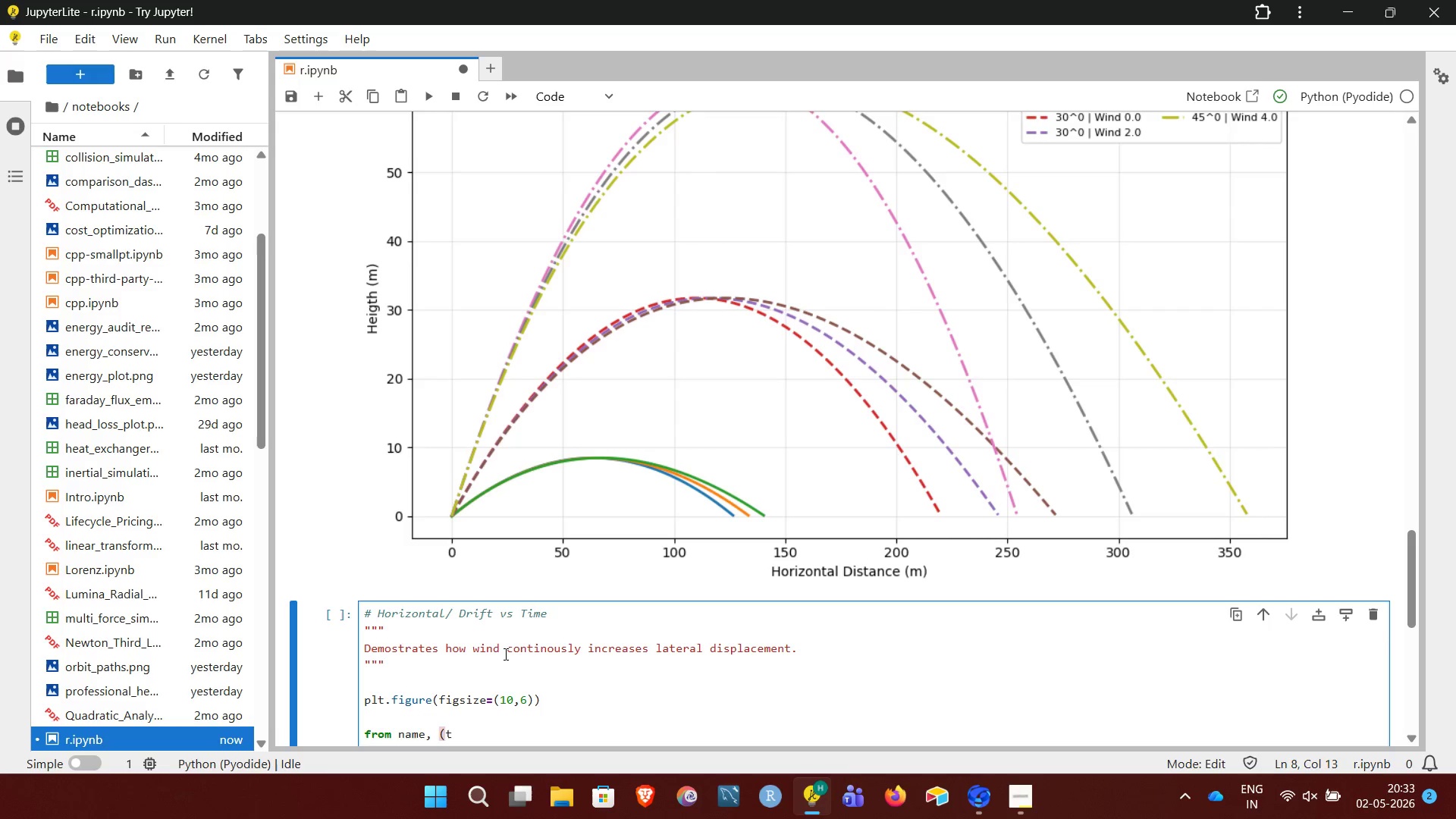 
key(ArrowRight)
 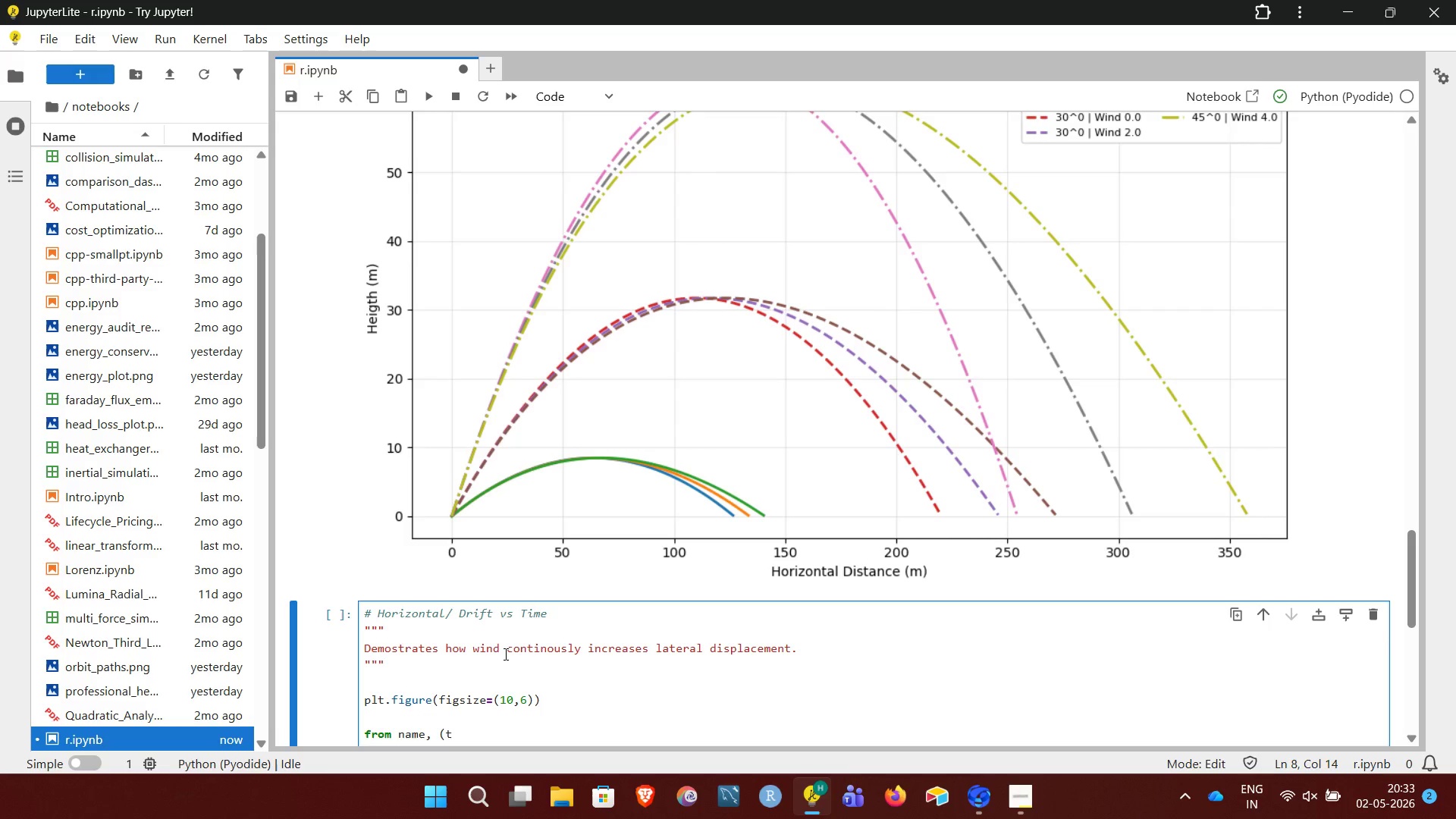 
type(, x, y) in results)
 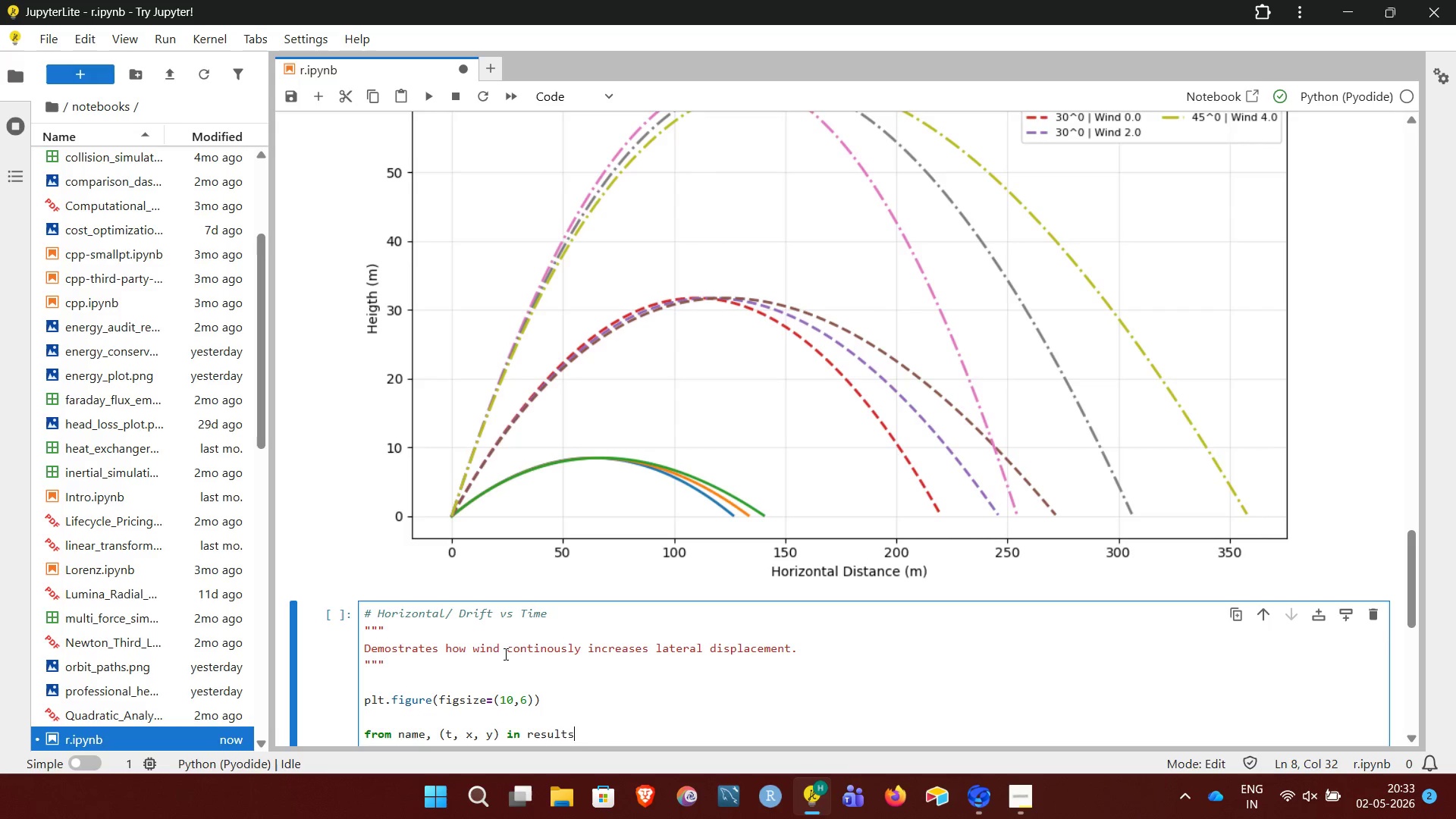 
type(.items():)
key(NumpadEnter)
 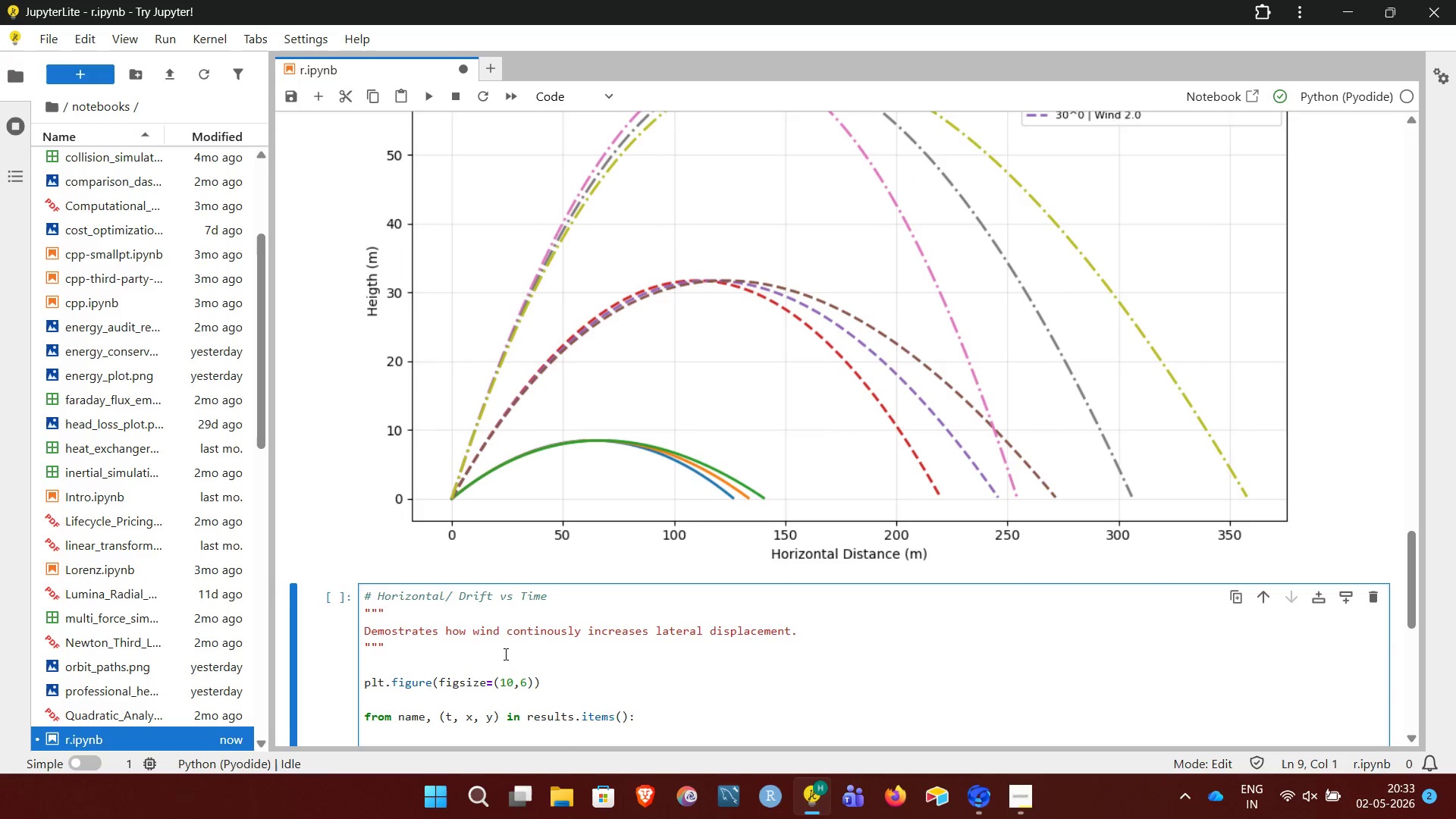 
wait(9.89)
 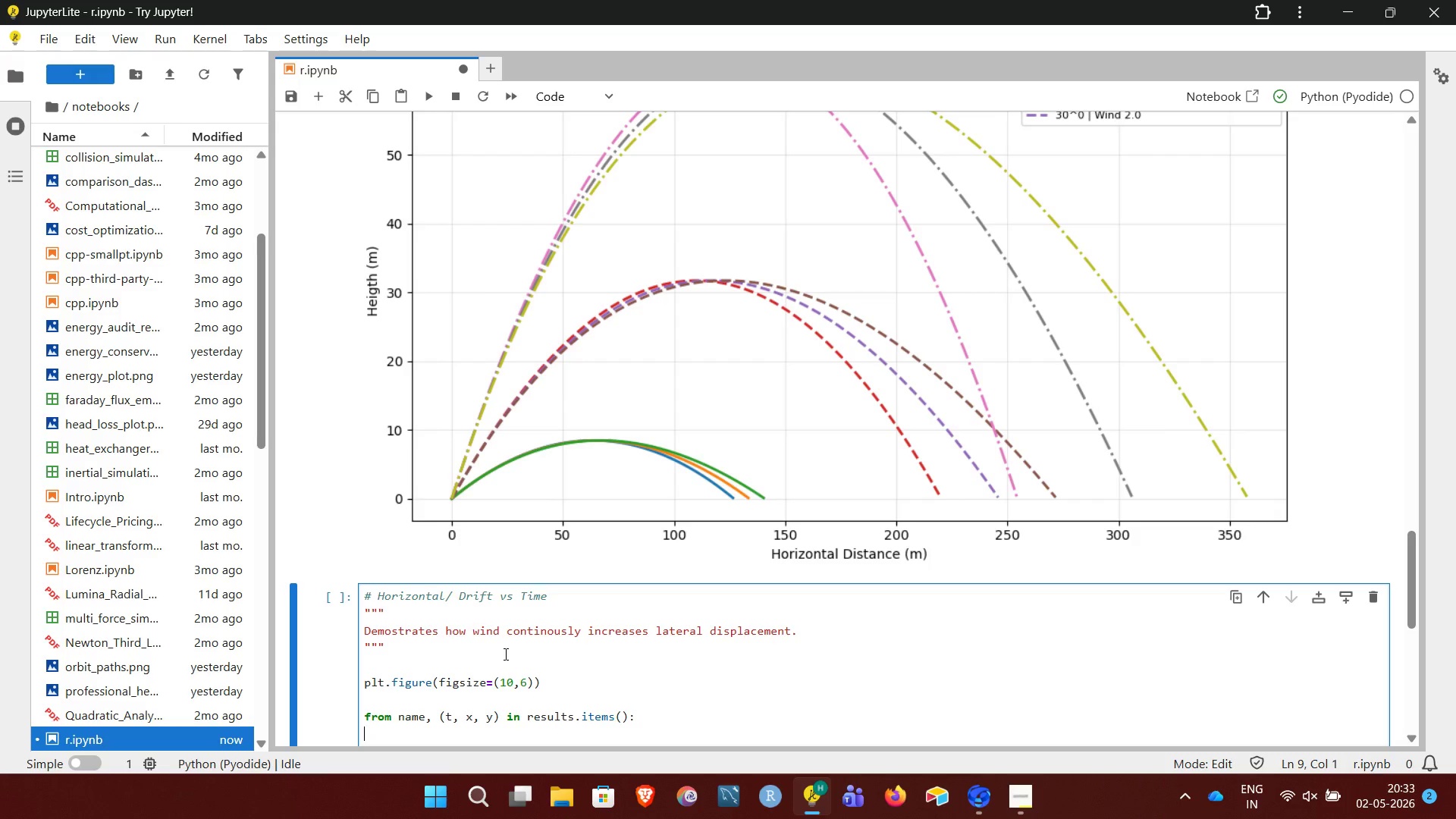 
key(Backspace)
 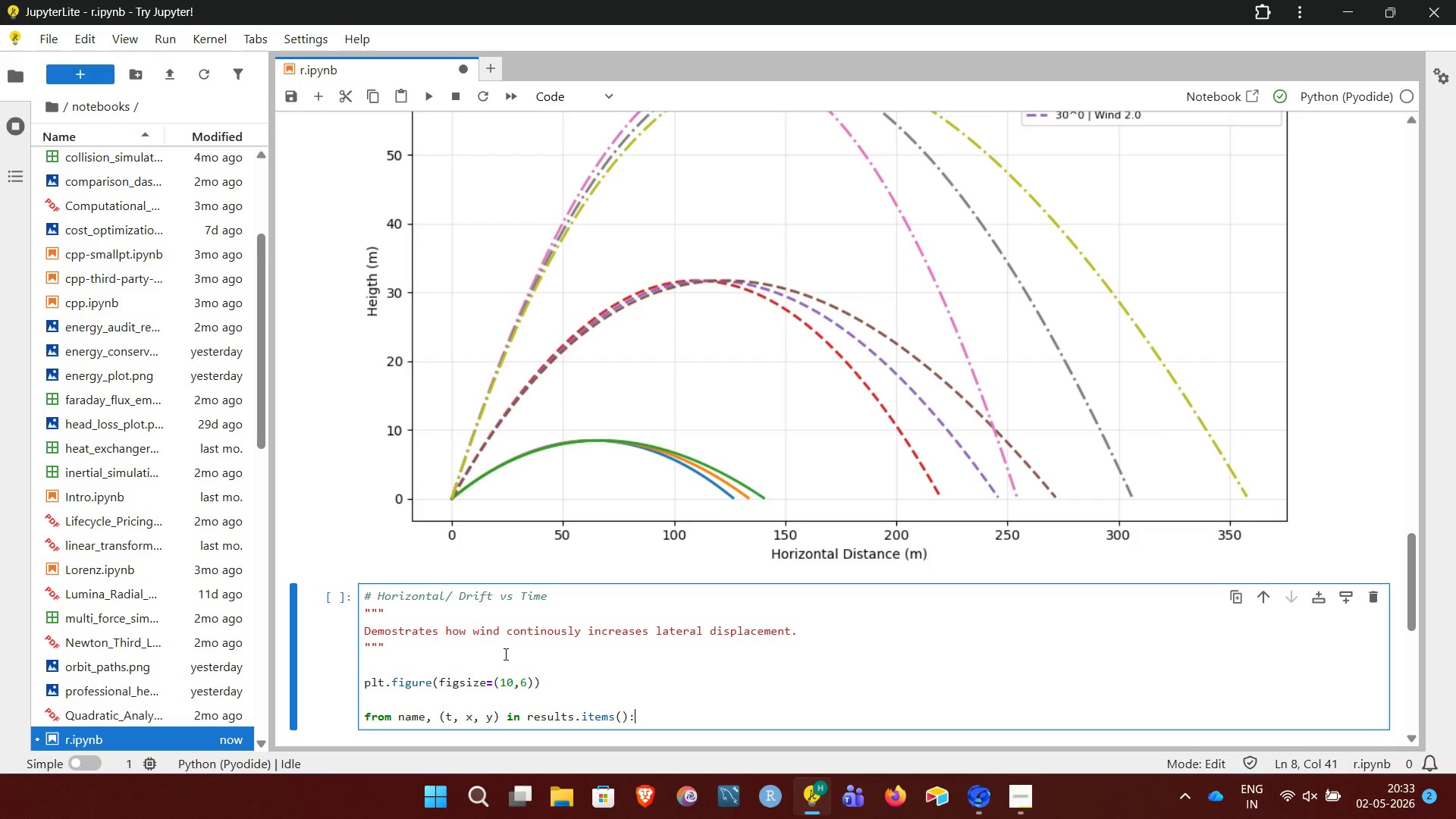 
key(NumpadEnter)
 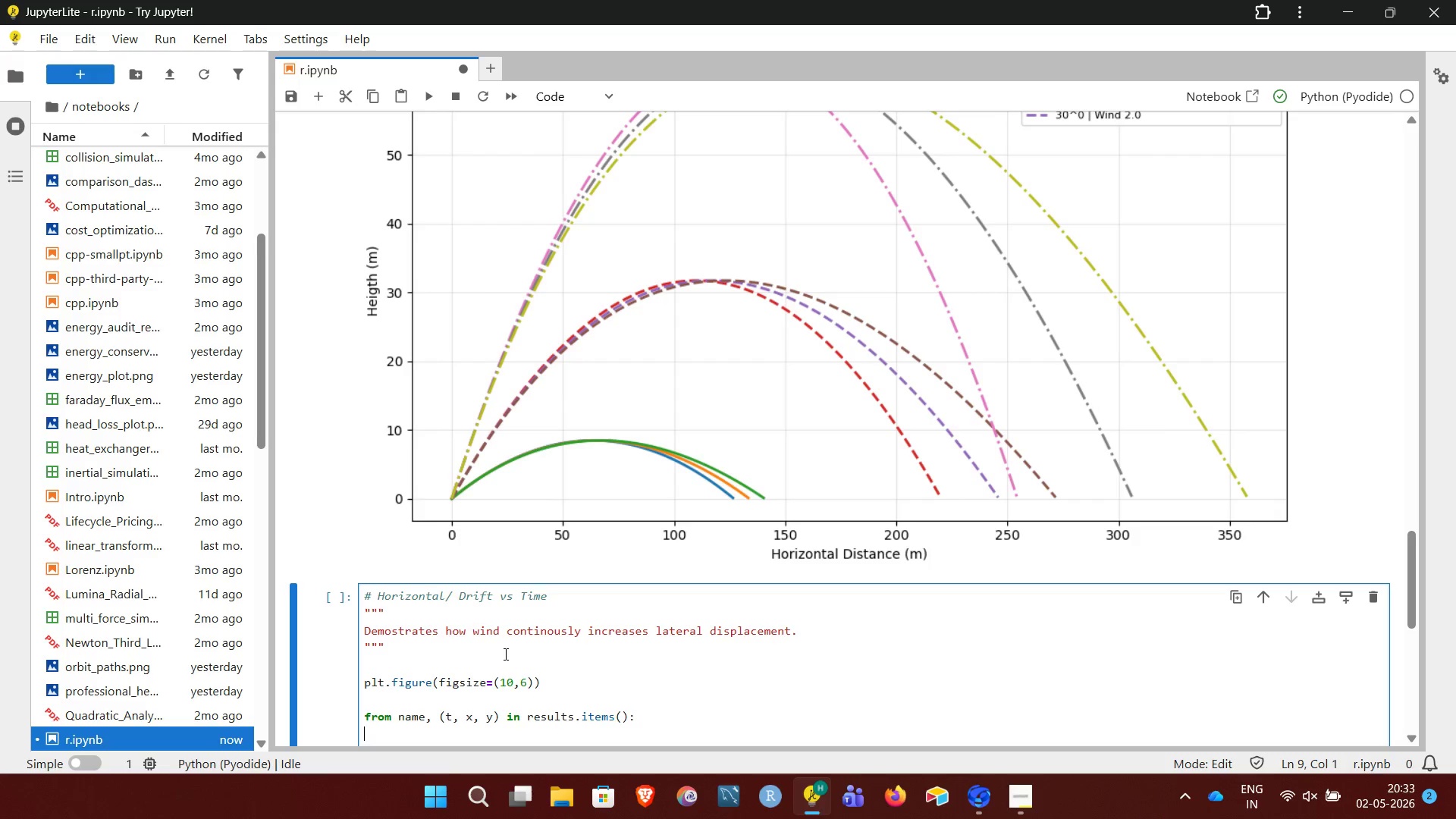 
key(ArrowUp)
 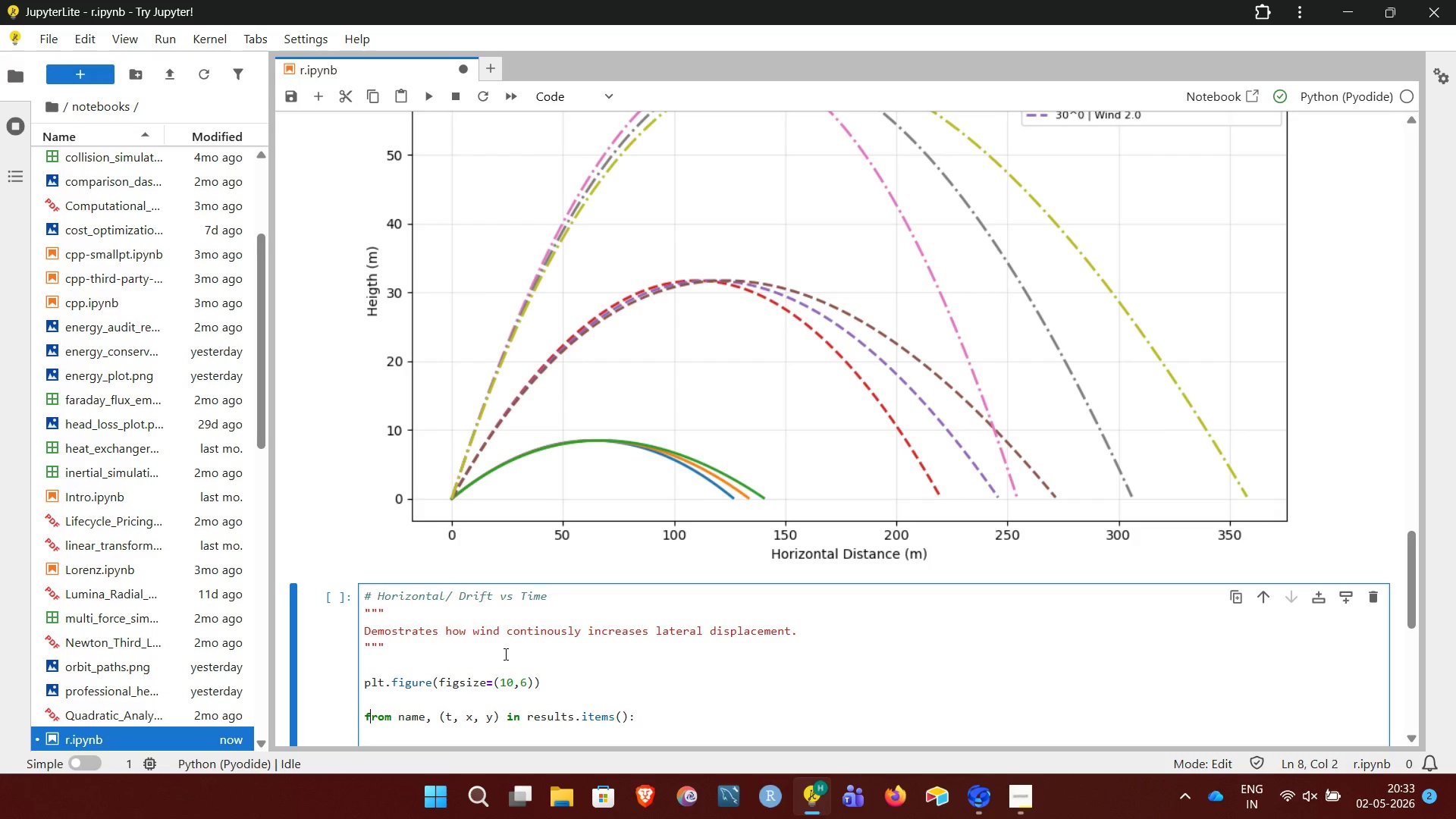 
key(ArrowRight)
 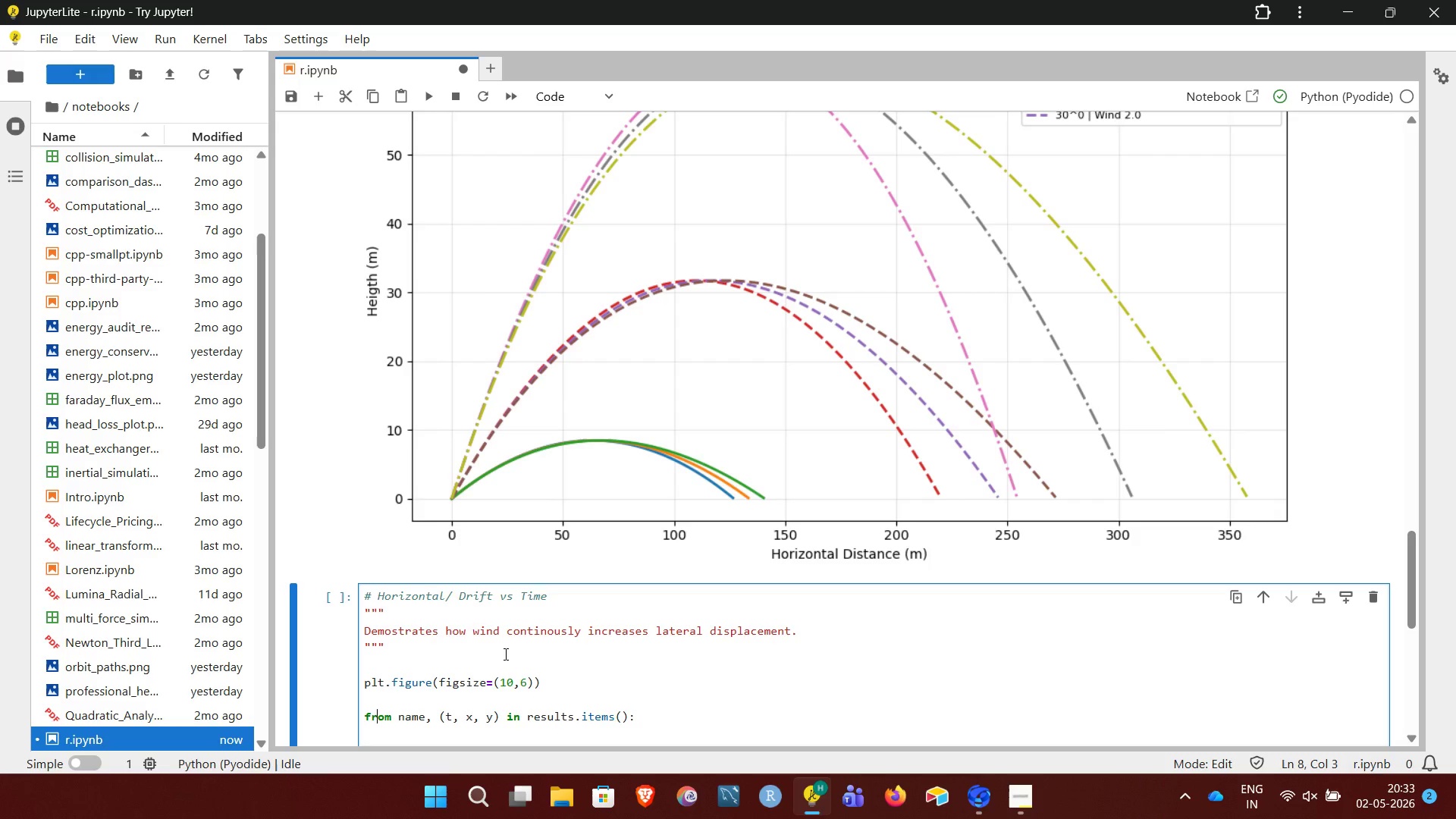 
key(ArrowRight)
 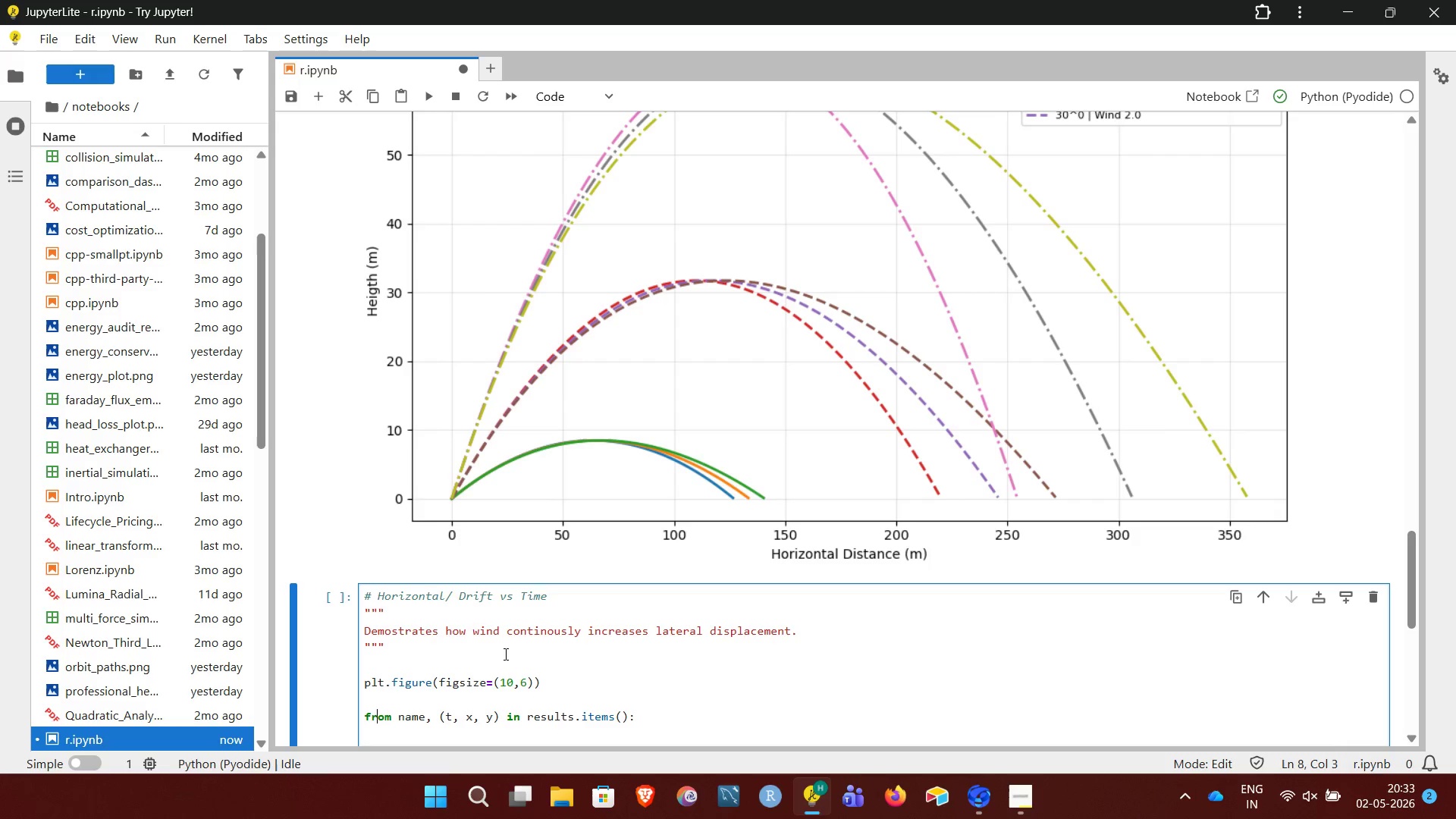 
key(ArrowRight)
 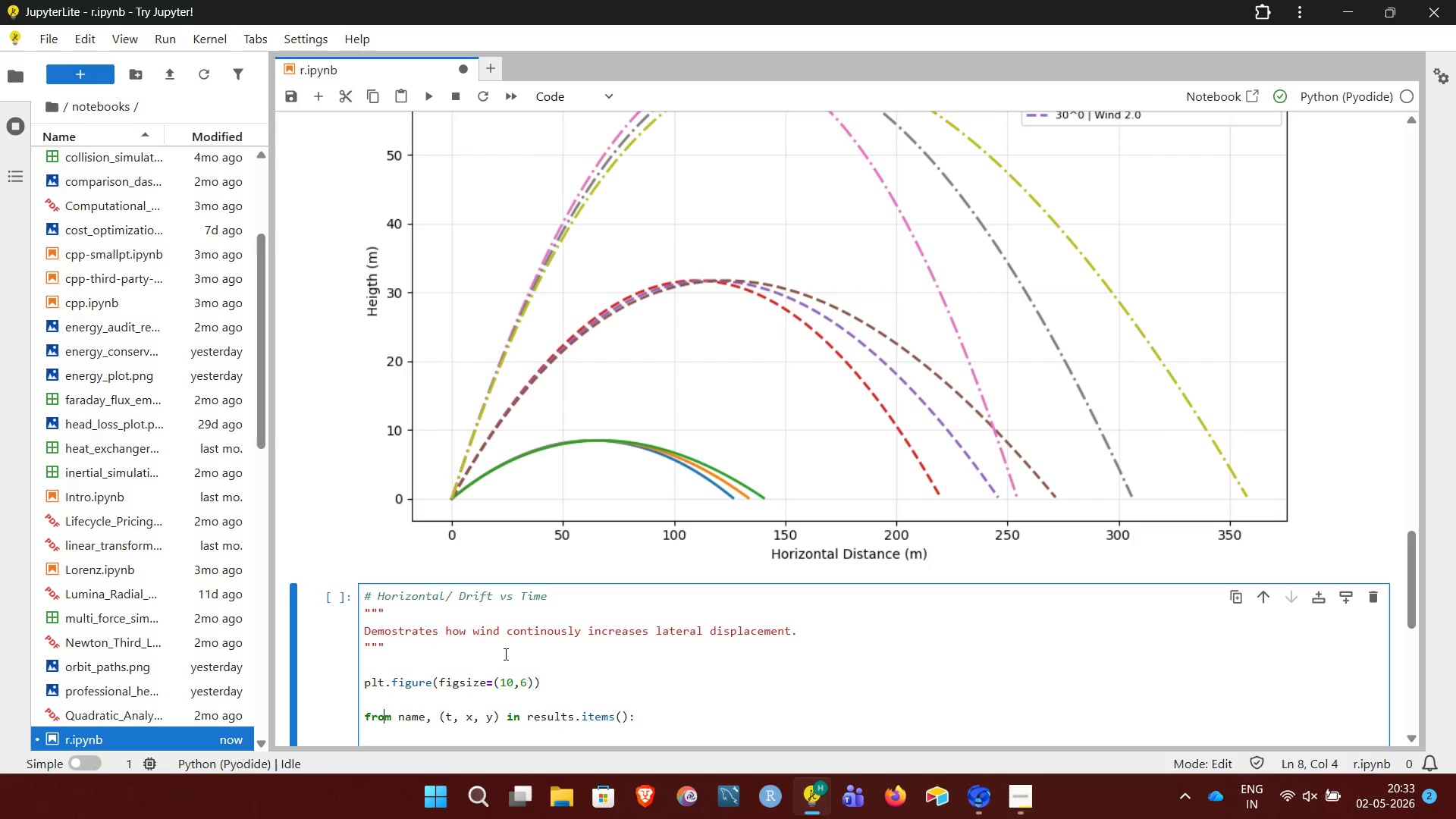 
key(ArrowRight)
 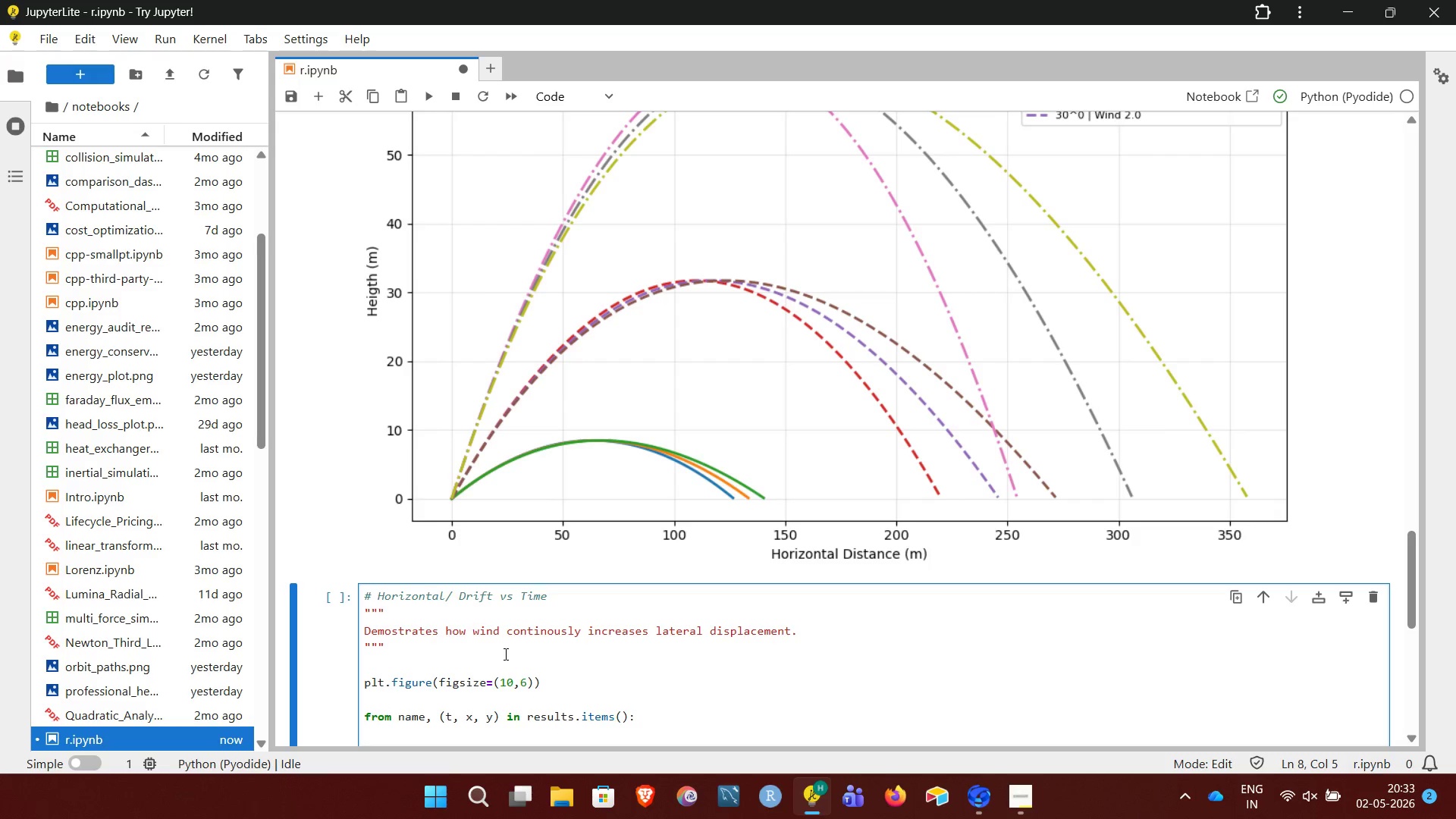 
key(Backspace)
 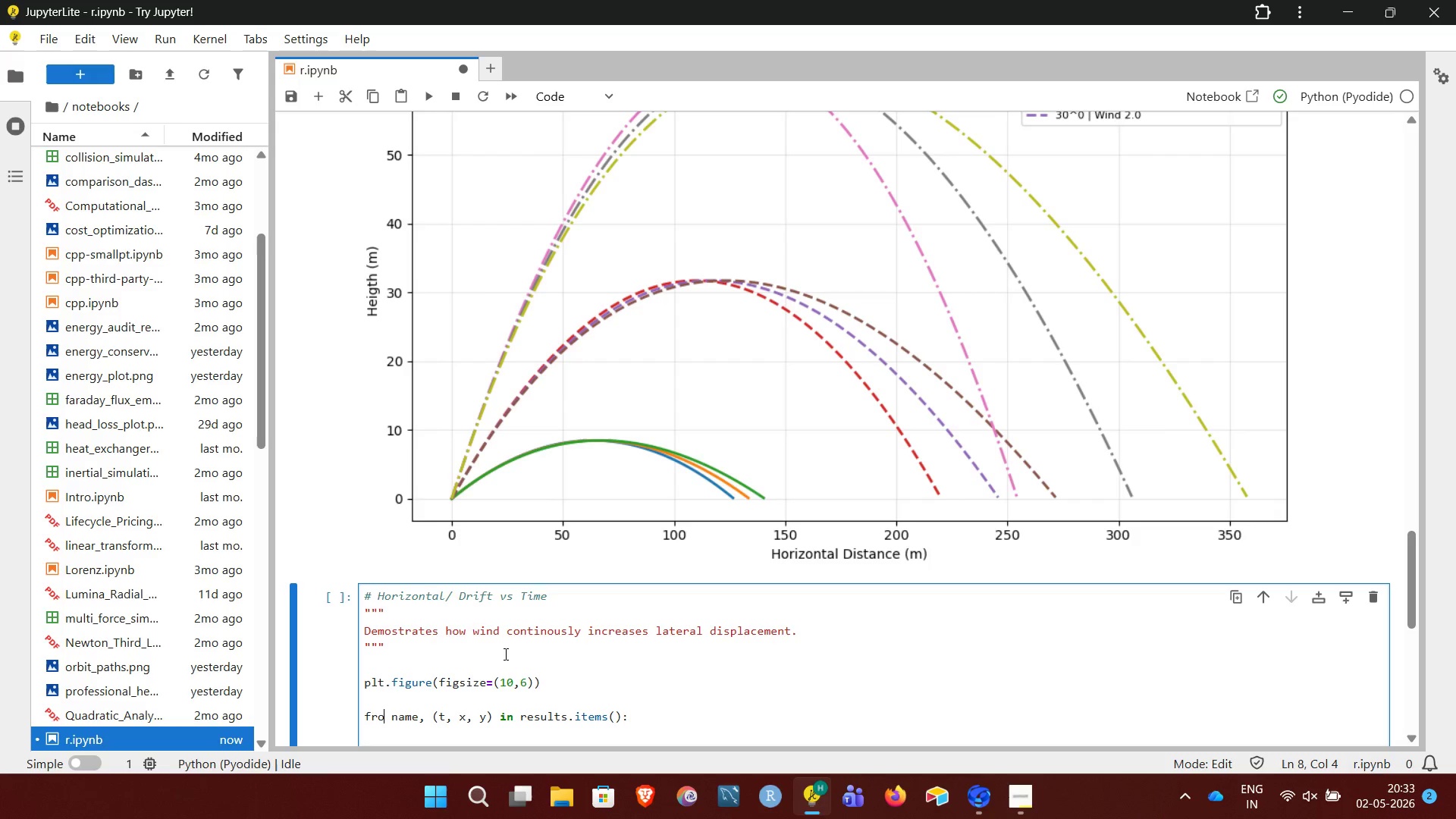 
key(ArrowLeft)
 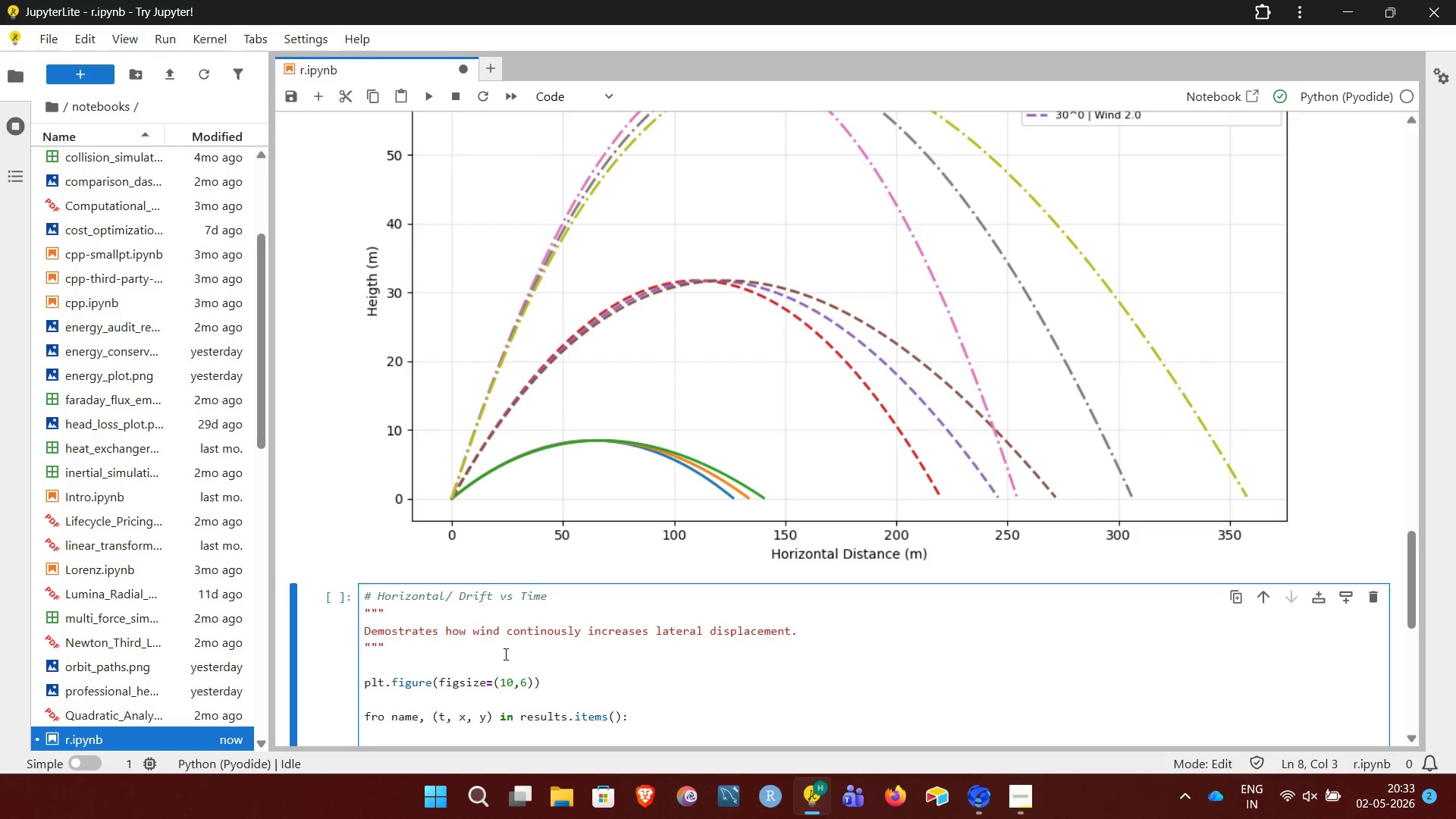 
key(ArrowRight)
 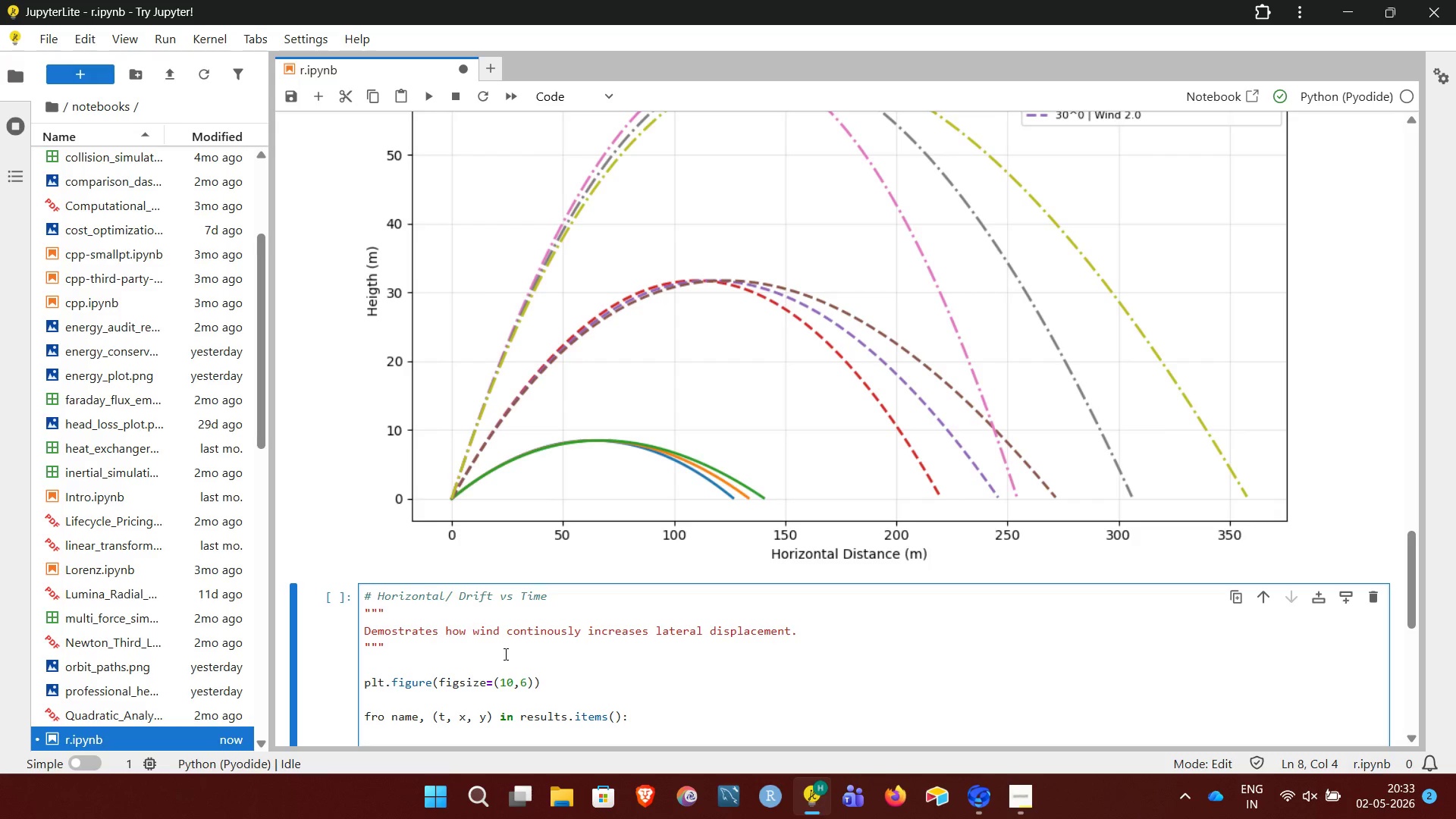 
key(Backspace)
key(Backspace)
type(or)
 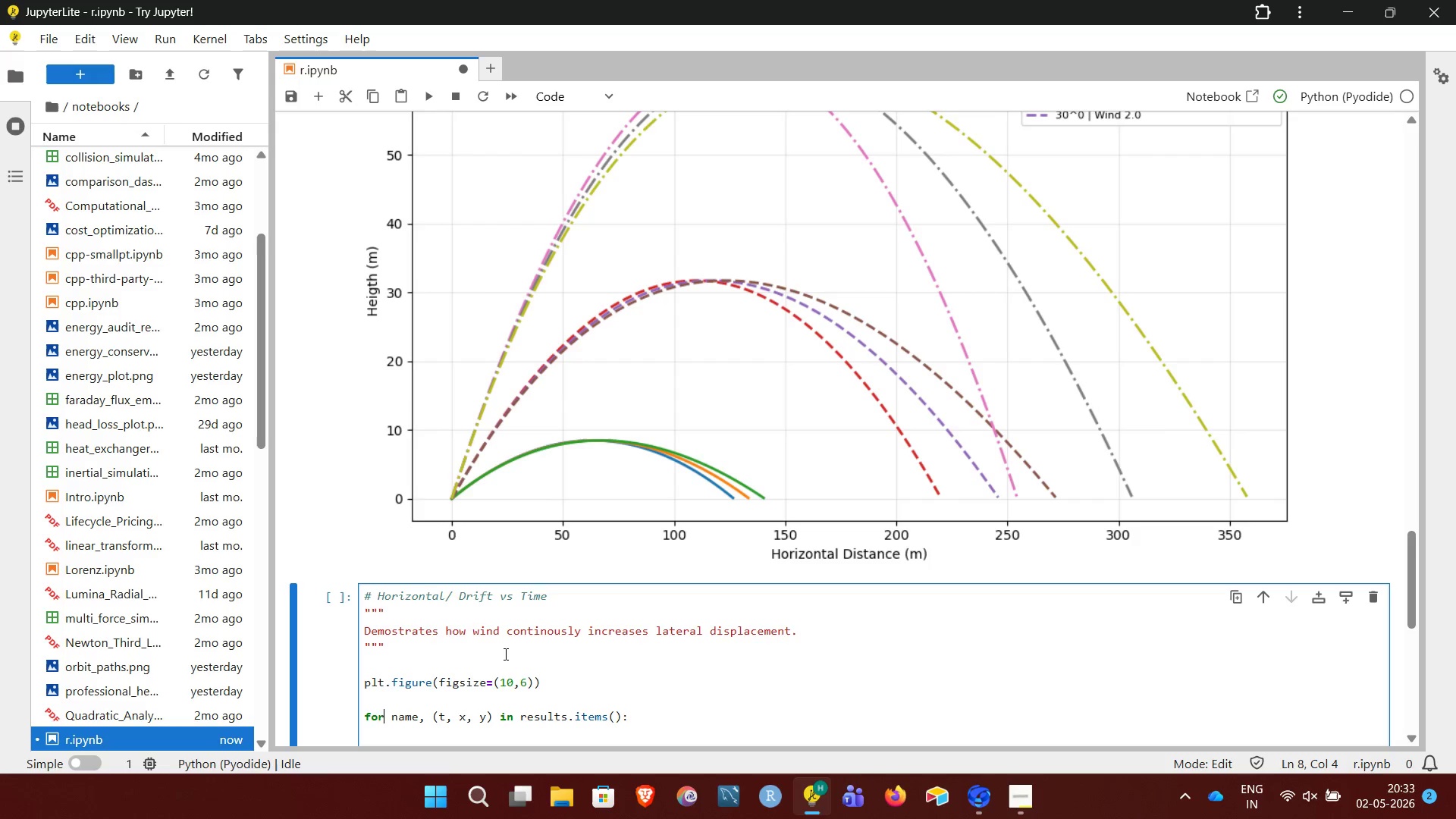 
key(ArrowRight)
 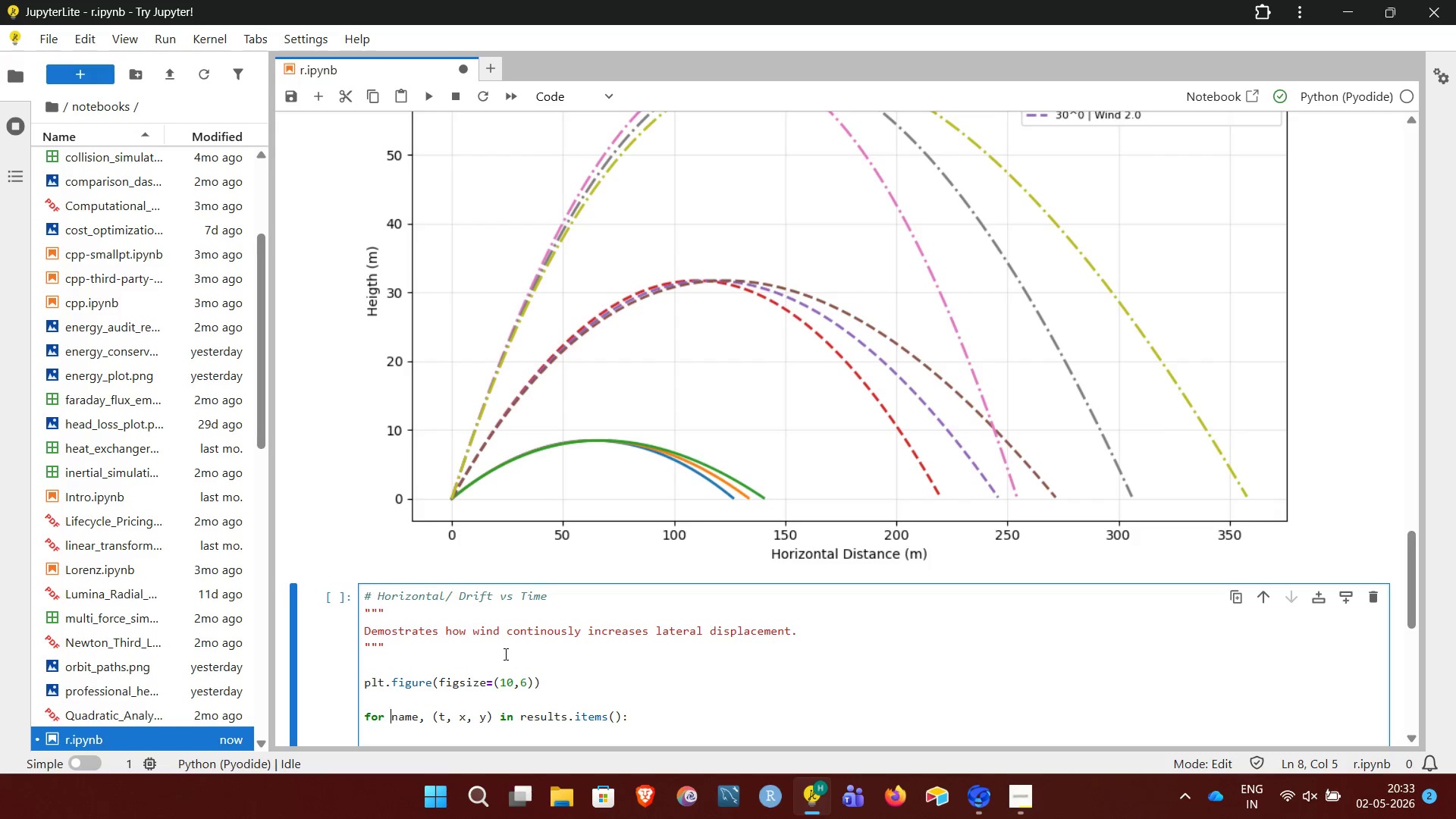 
key(ArrowRight)
 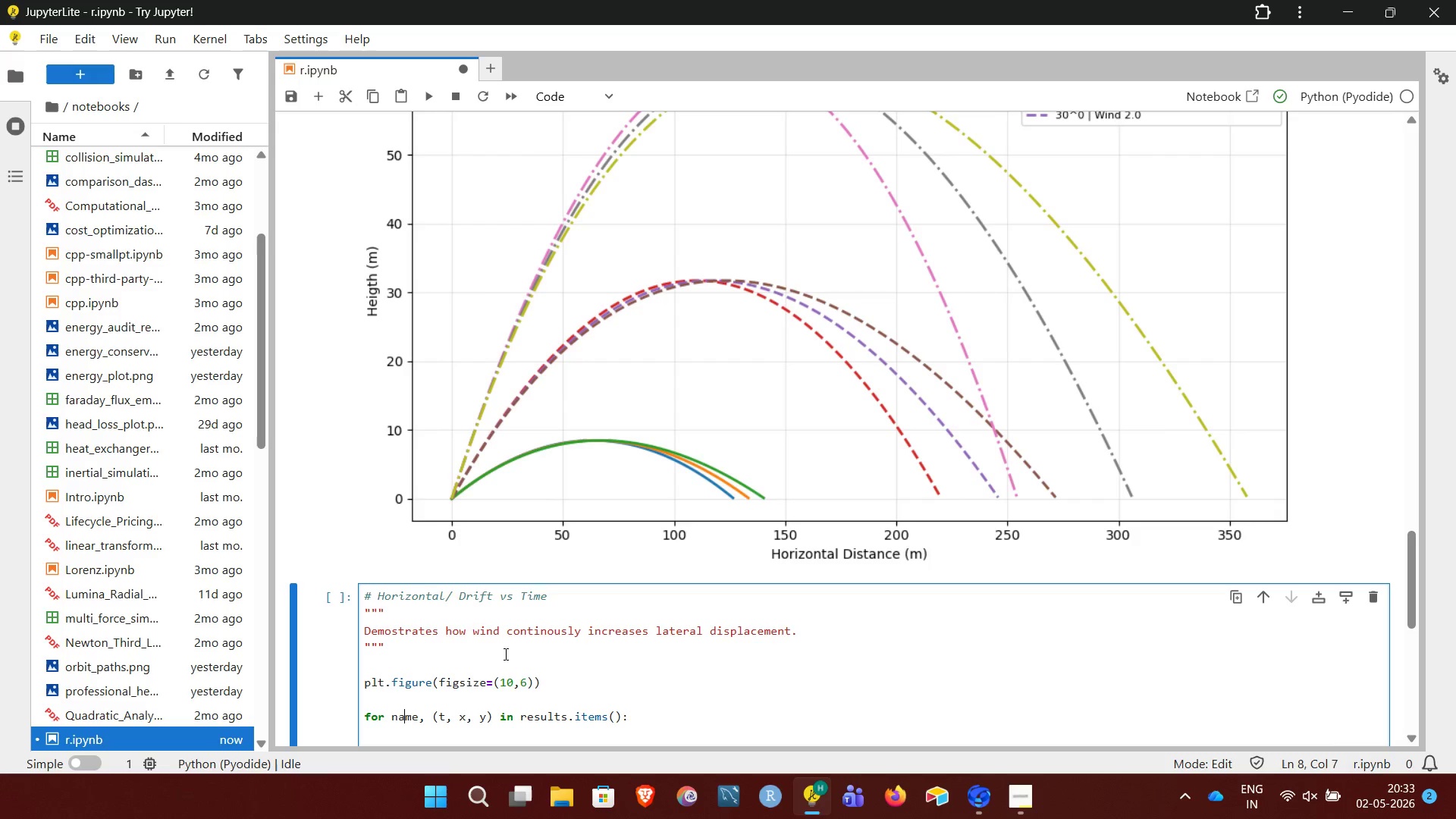 
key(ArrowRight)
 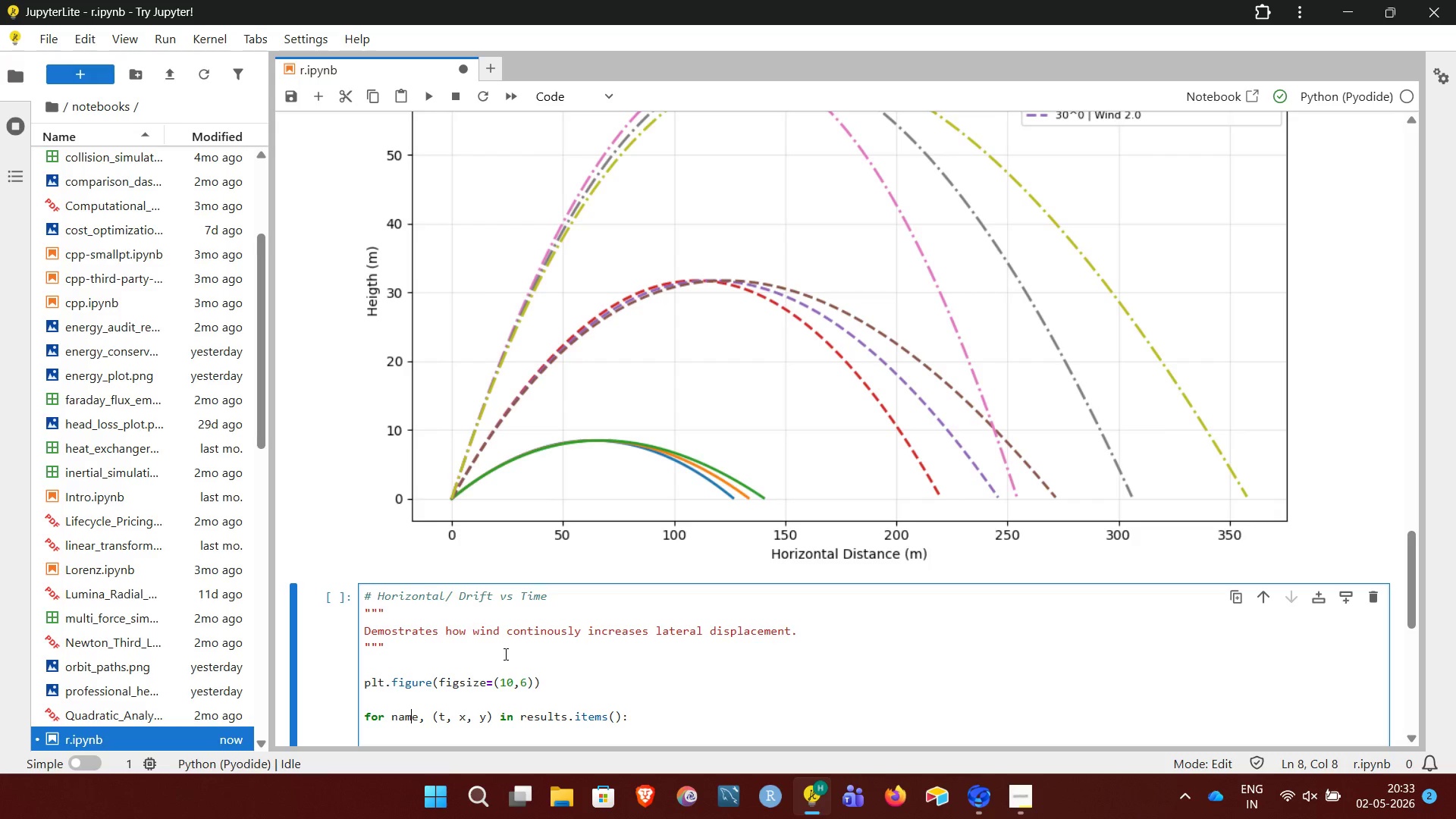 
hold_key(key=ArrowRight, duration=1.39)
 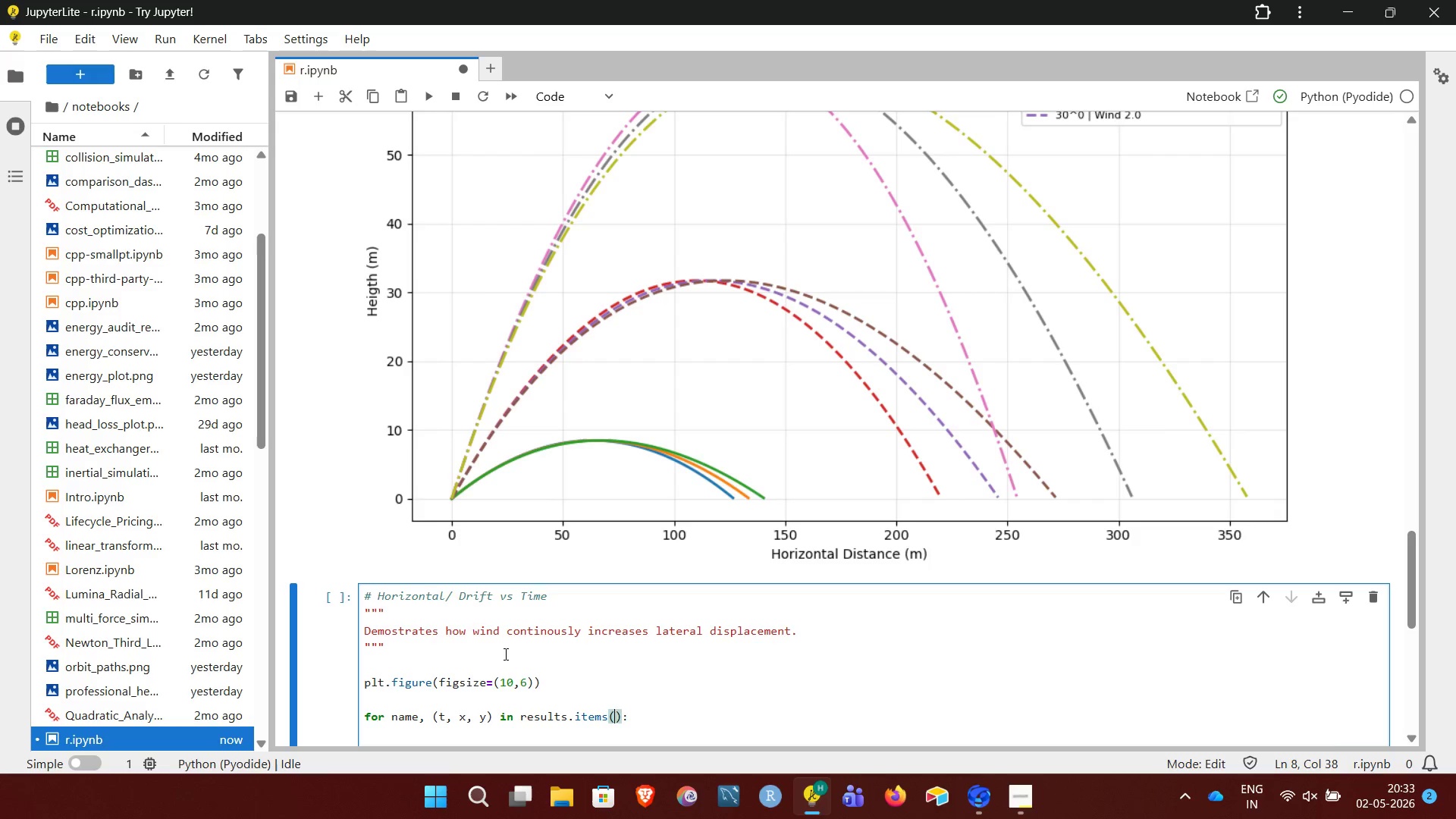 
key(ArrowRight)
 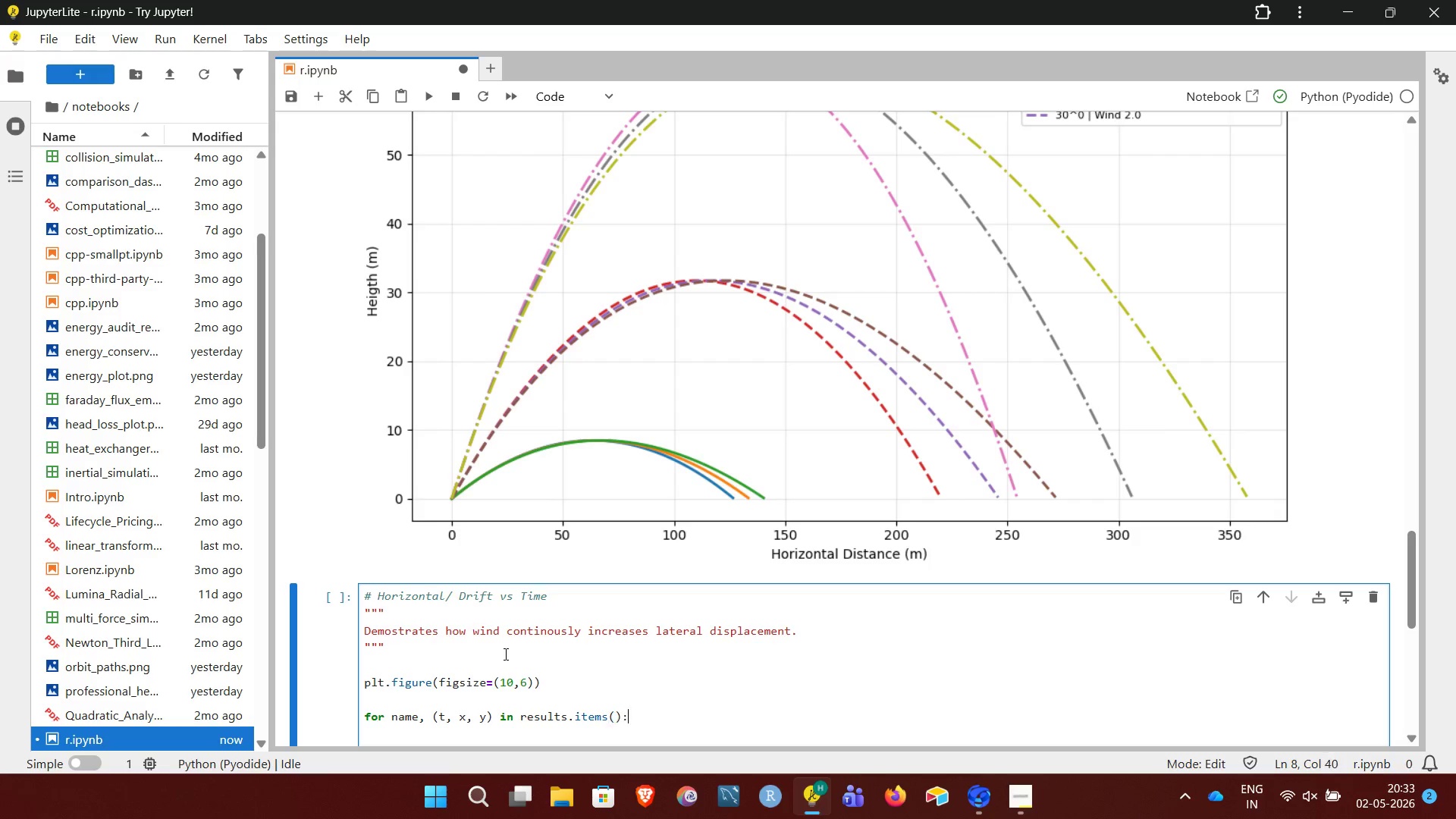 
key(ArrowRight)
 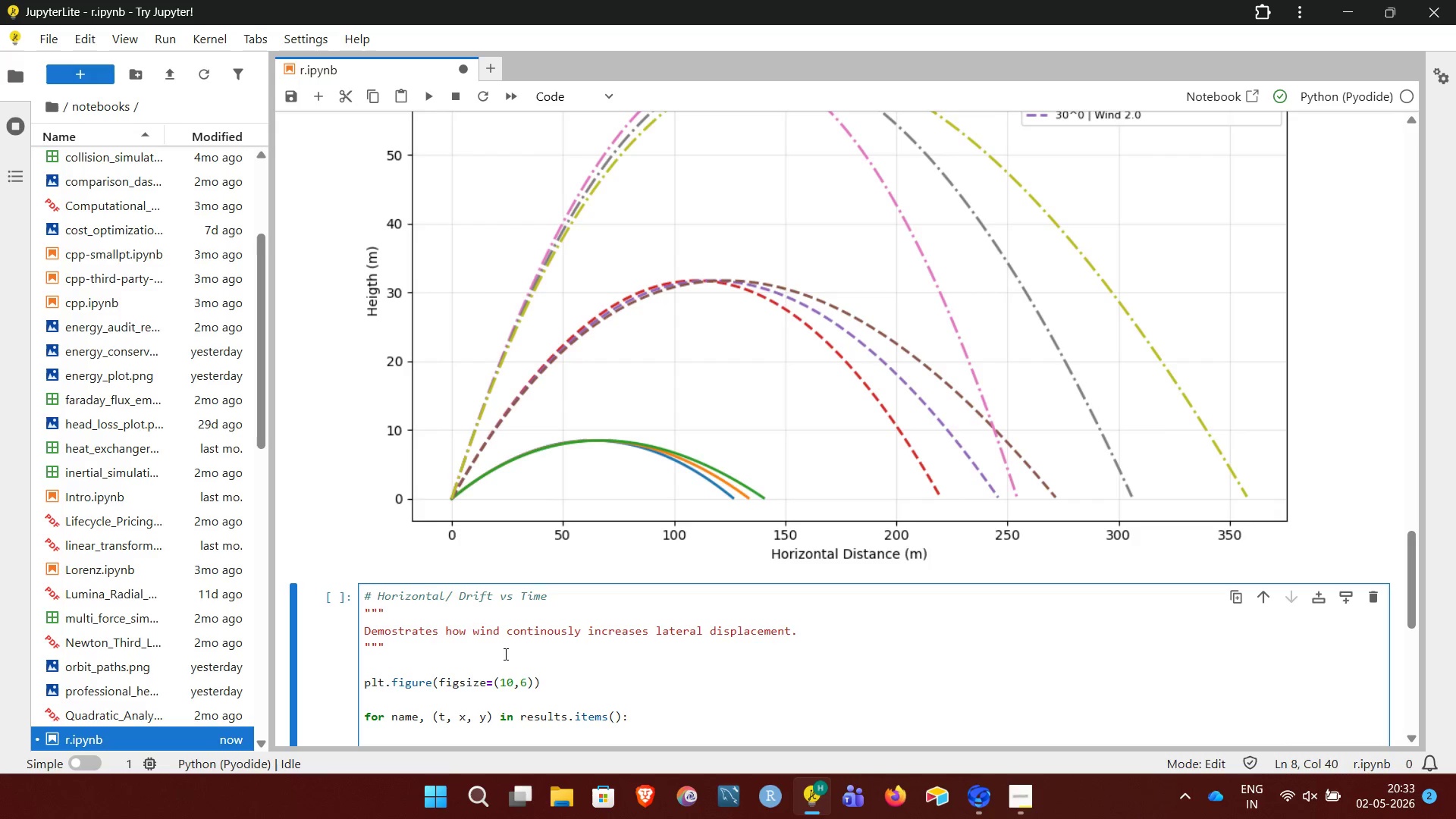 
key(NumpadEnter)
type(plt.pot)
key(Backspace)
key(Backspace)
type(lot(t, x, linewidth=2, label=name))
key(NumpadEnter)
key(NumpadEnter)
key(Backspace)
type(plt.title()
 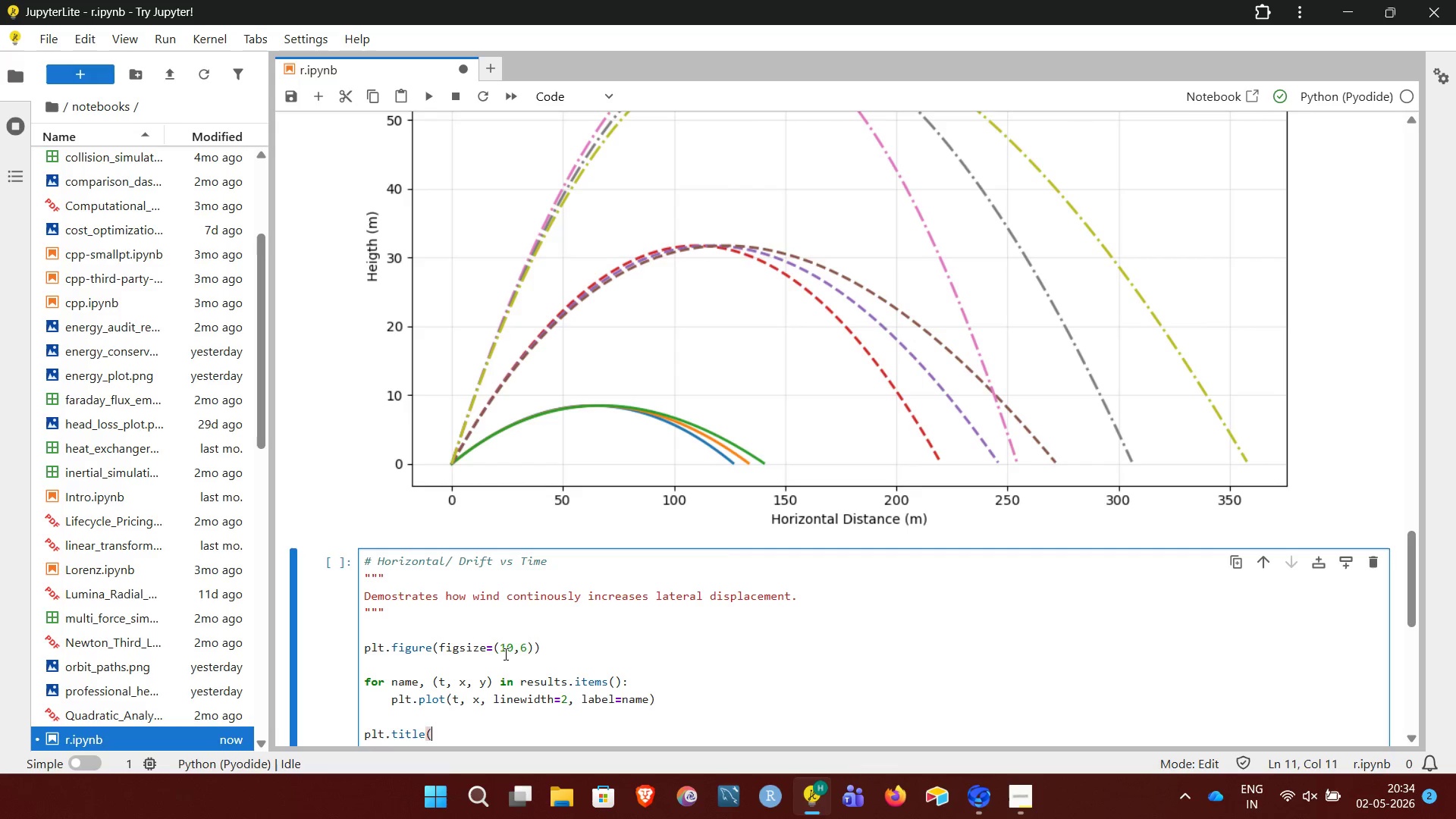 
wait(10.97)
 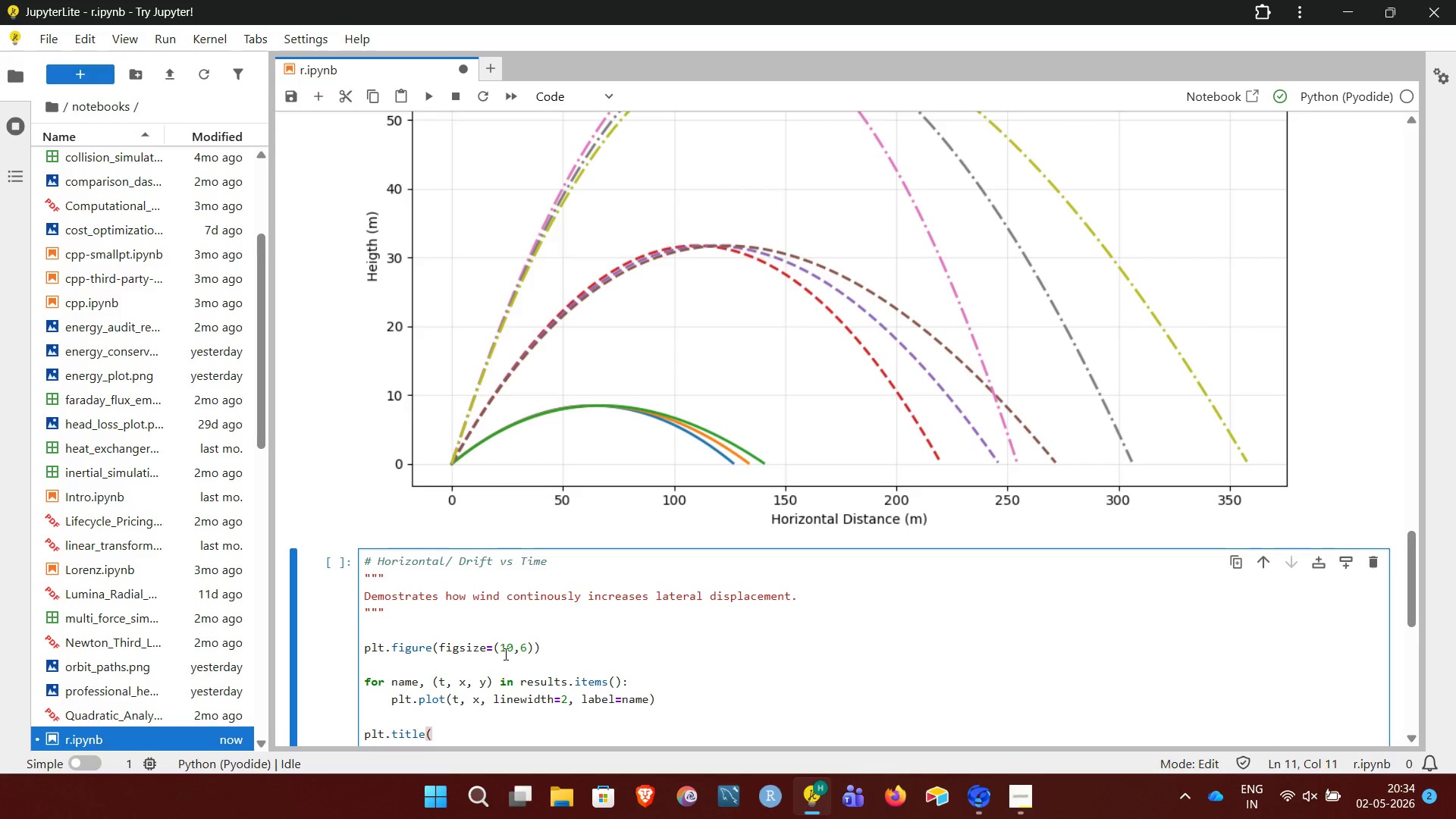 
type("Horizontal)
 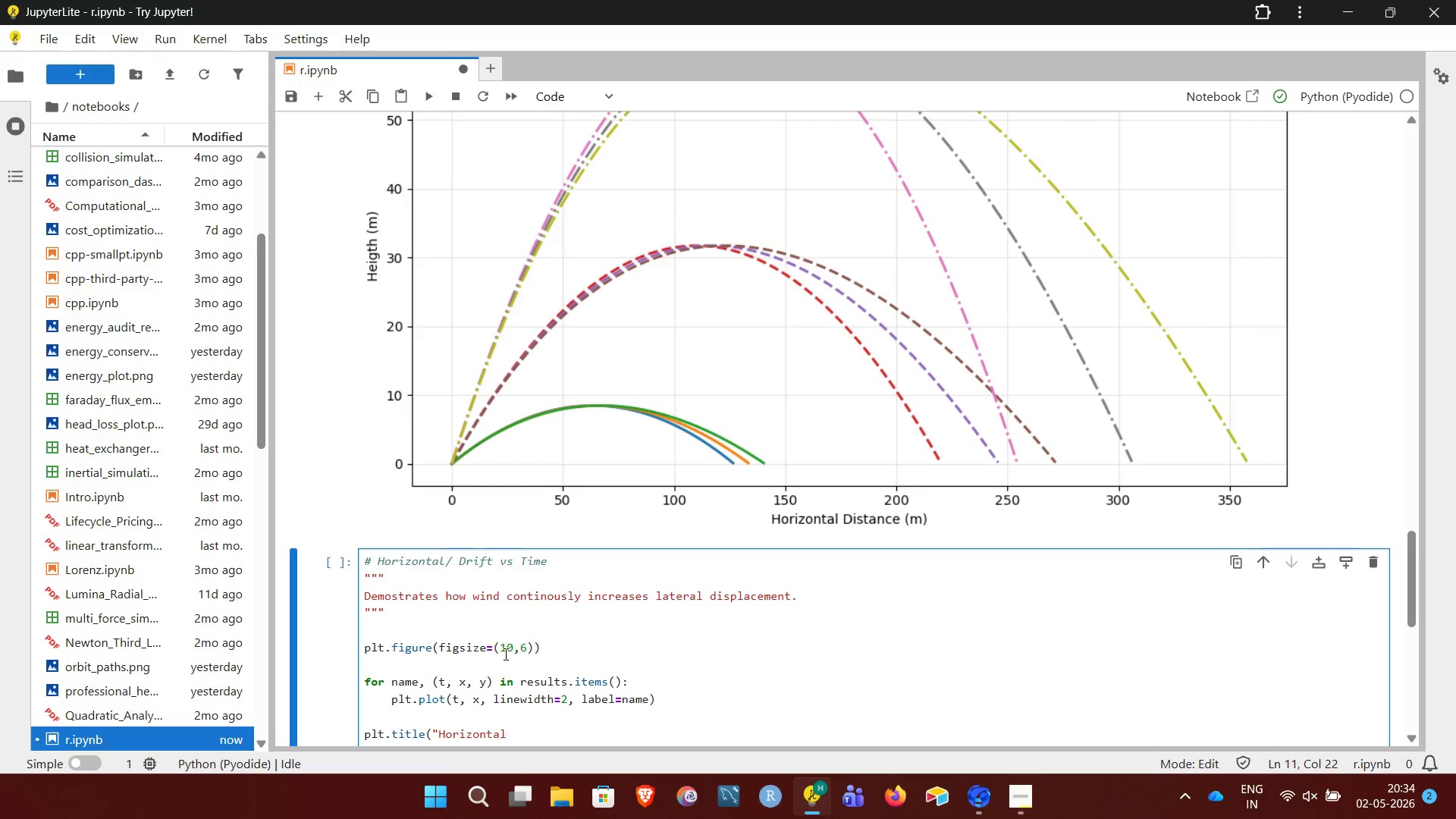 
type( Drift vs Time"))
key(NumpadEnter)
type(plt.xlabel("Time (s)"))
key(NumpadEnter)
type(ply)
key(Backspace)
type(t.ylabel)
 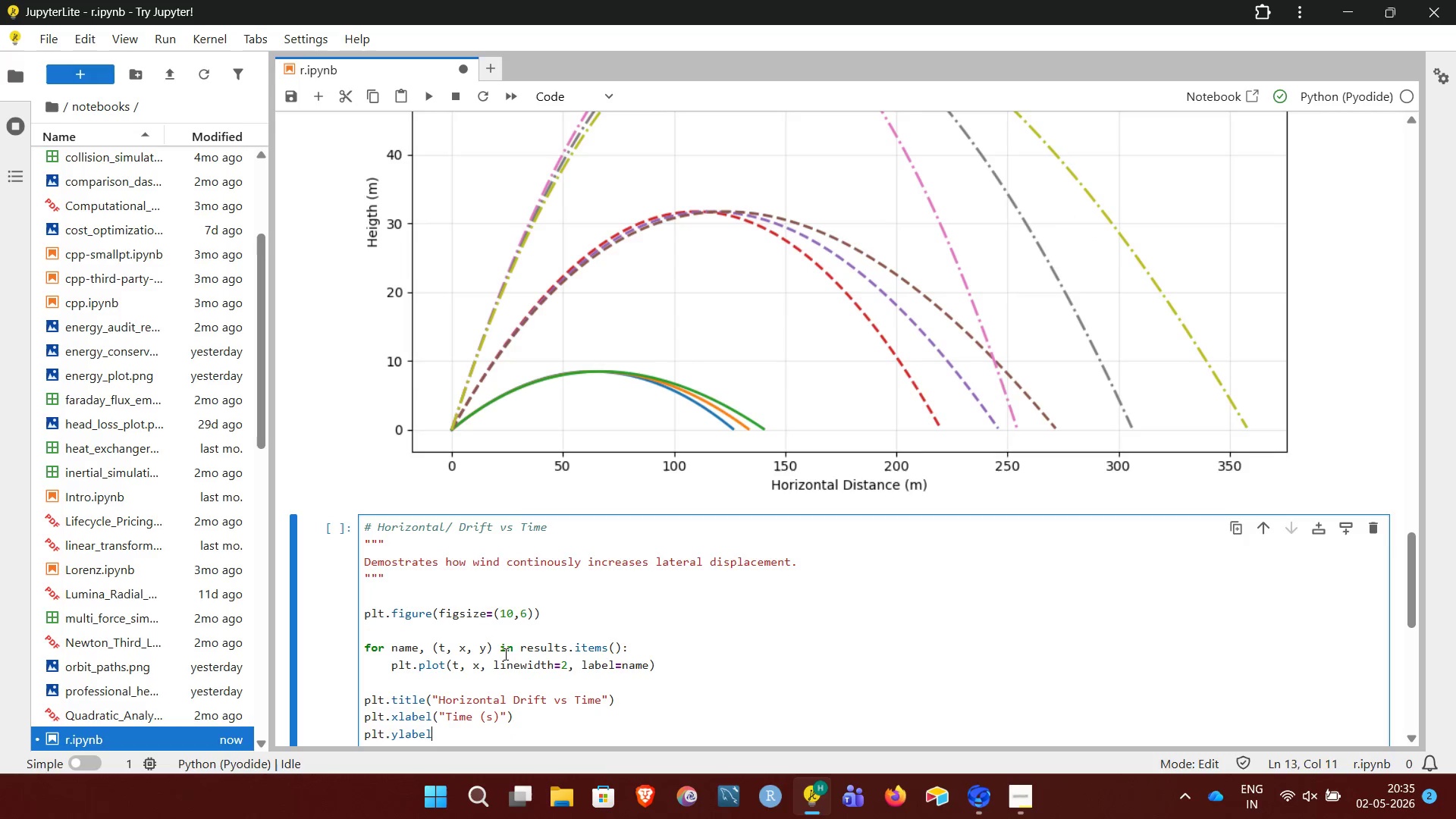 
key(Enter)
 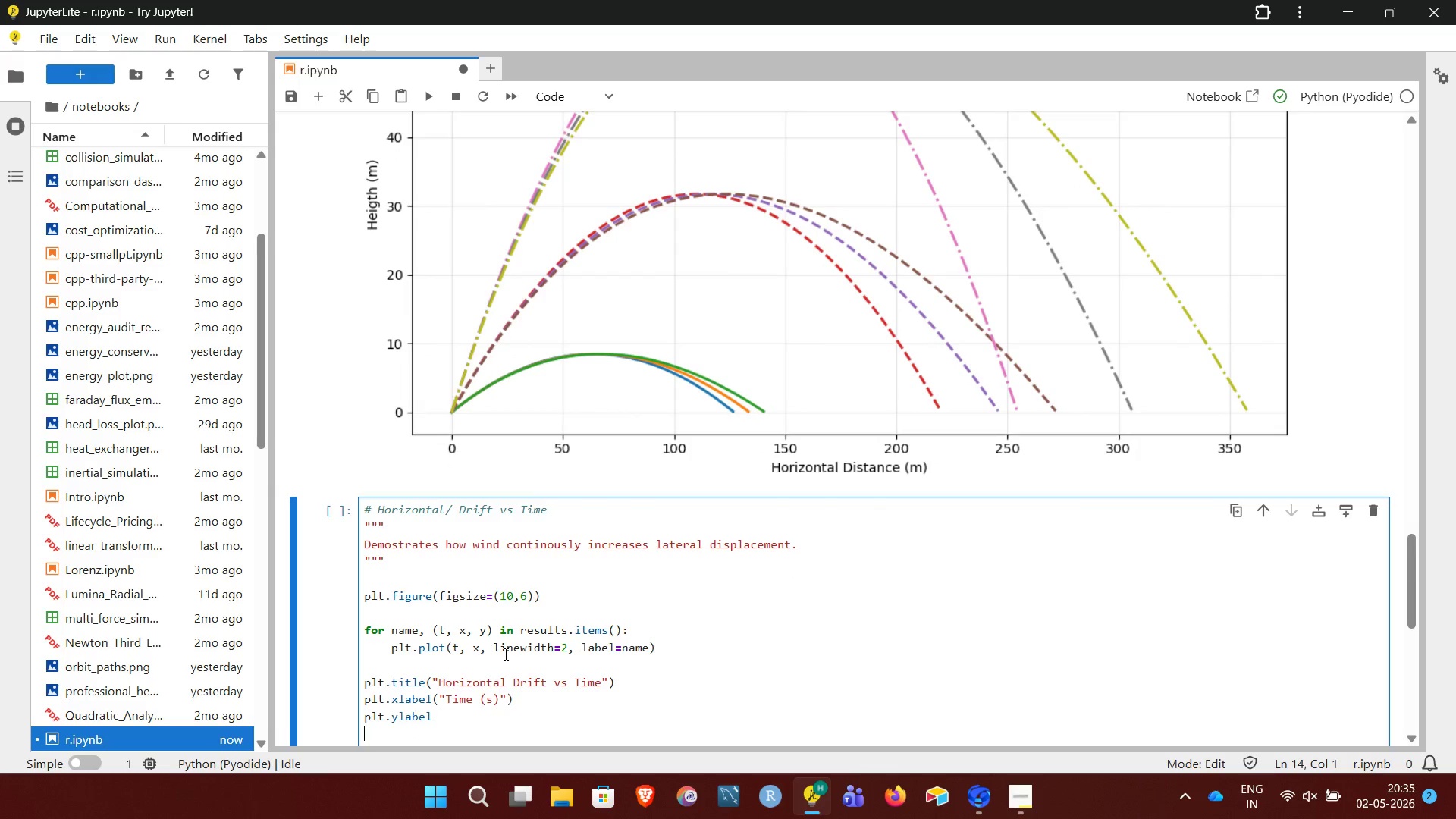 
key(Backspace)
type(("Horizontal Distance (m)"))
key(NumpadEnter)
type(plt.legend(ncol)
 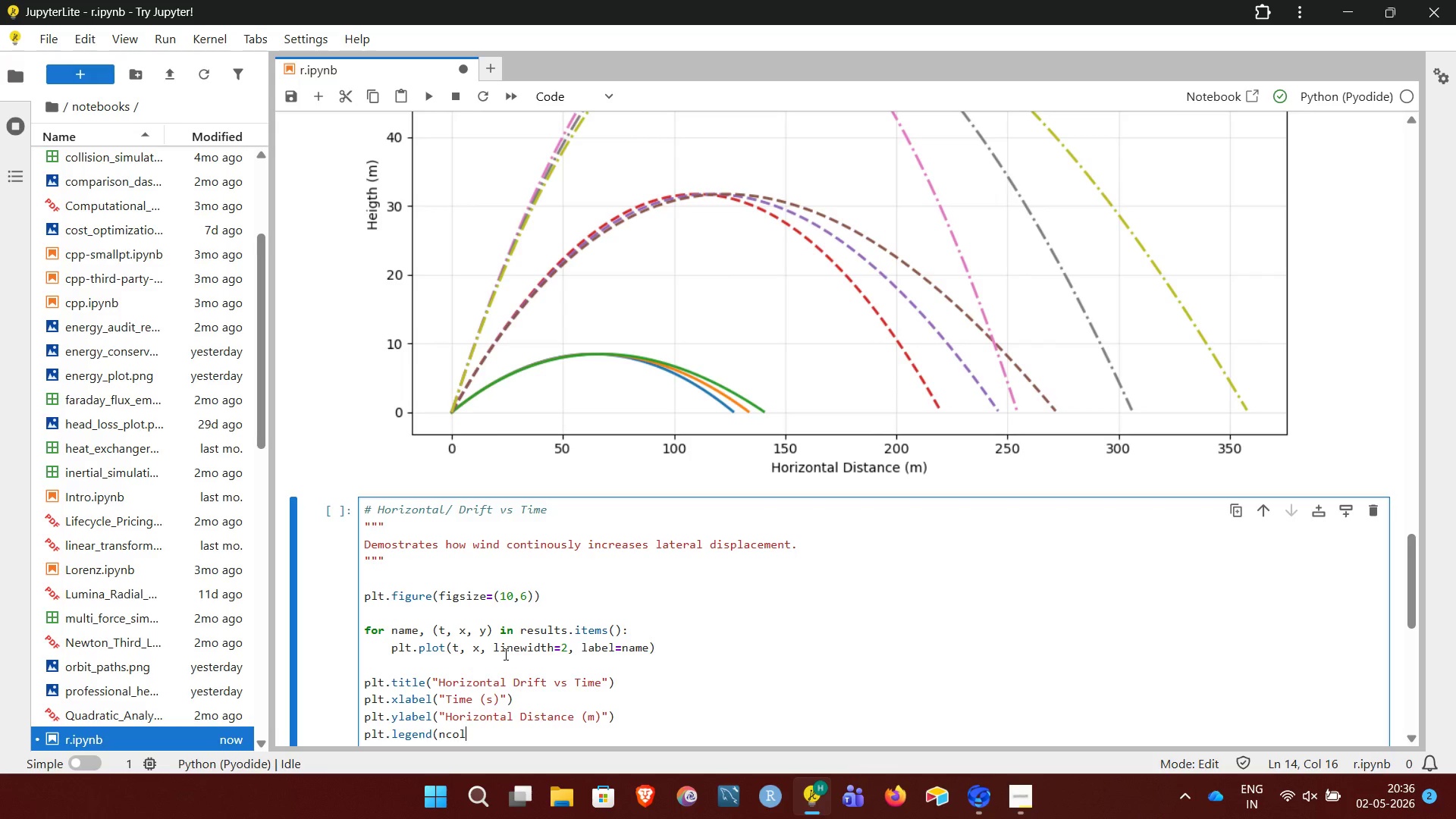 
type(=2, fontsize)
 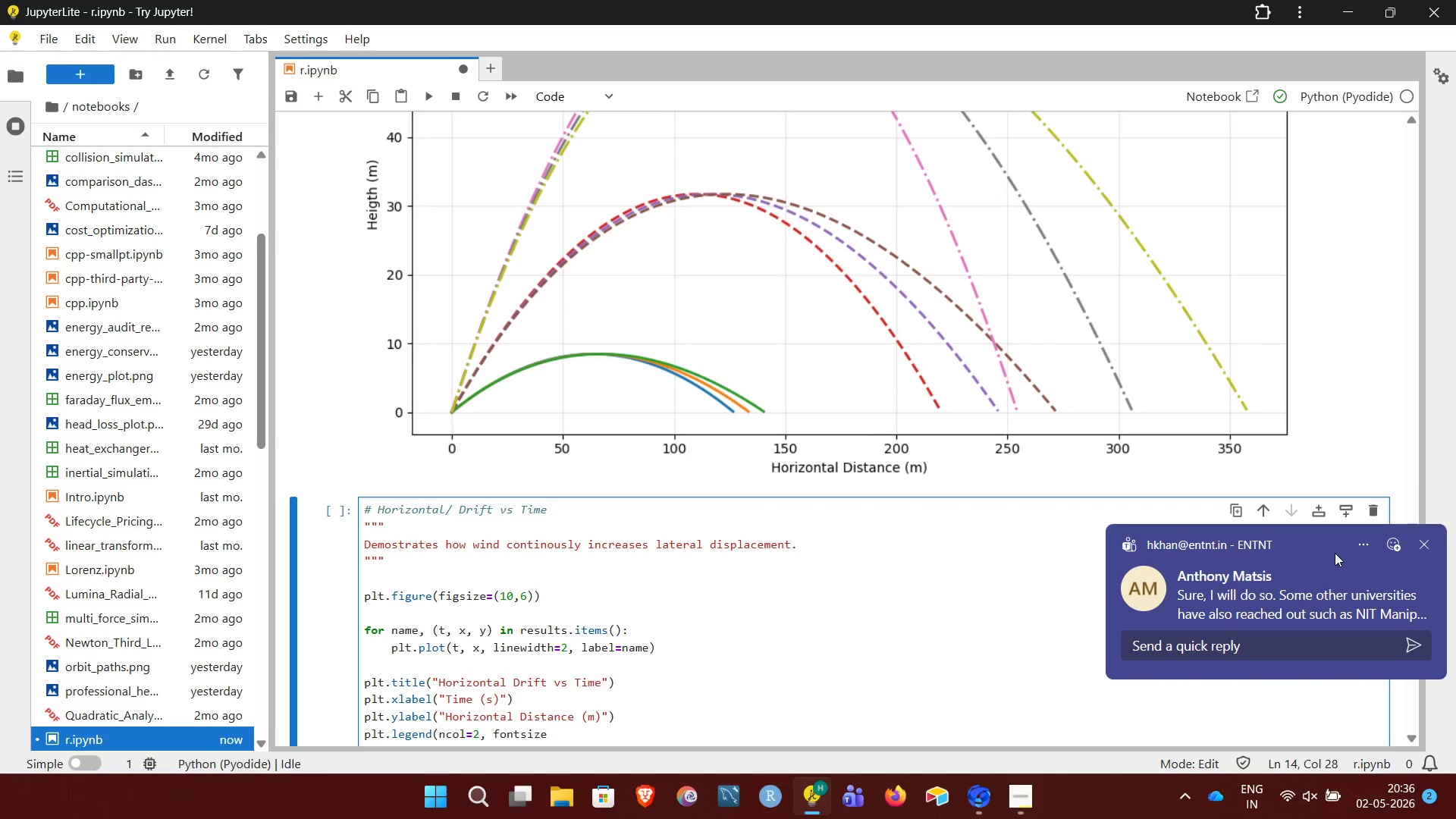 
wait(5.88)
 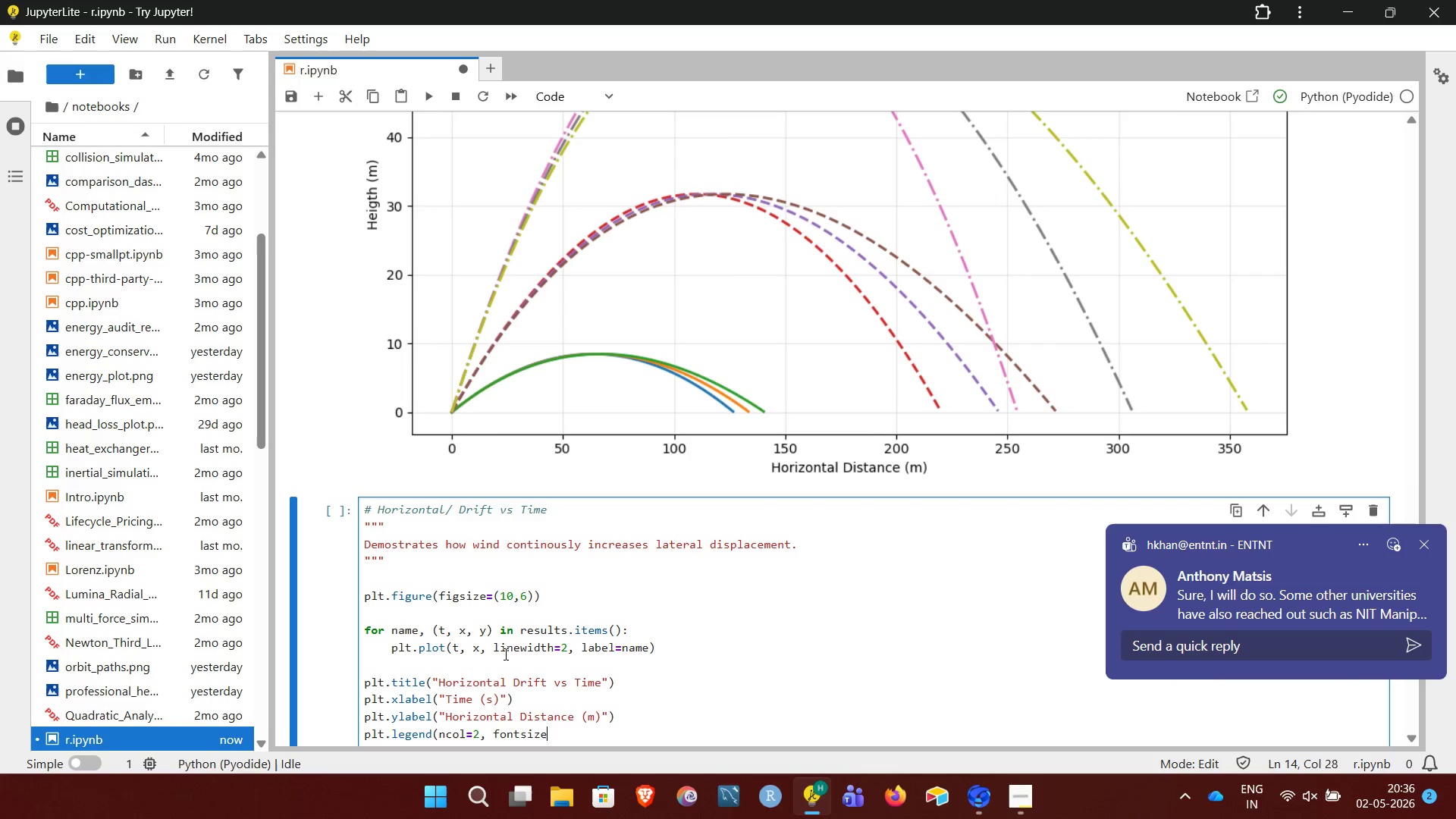 
left_click([1422, 541])
 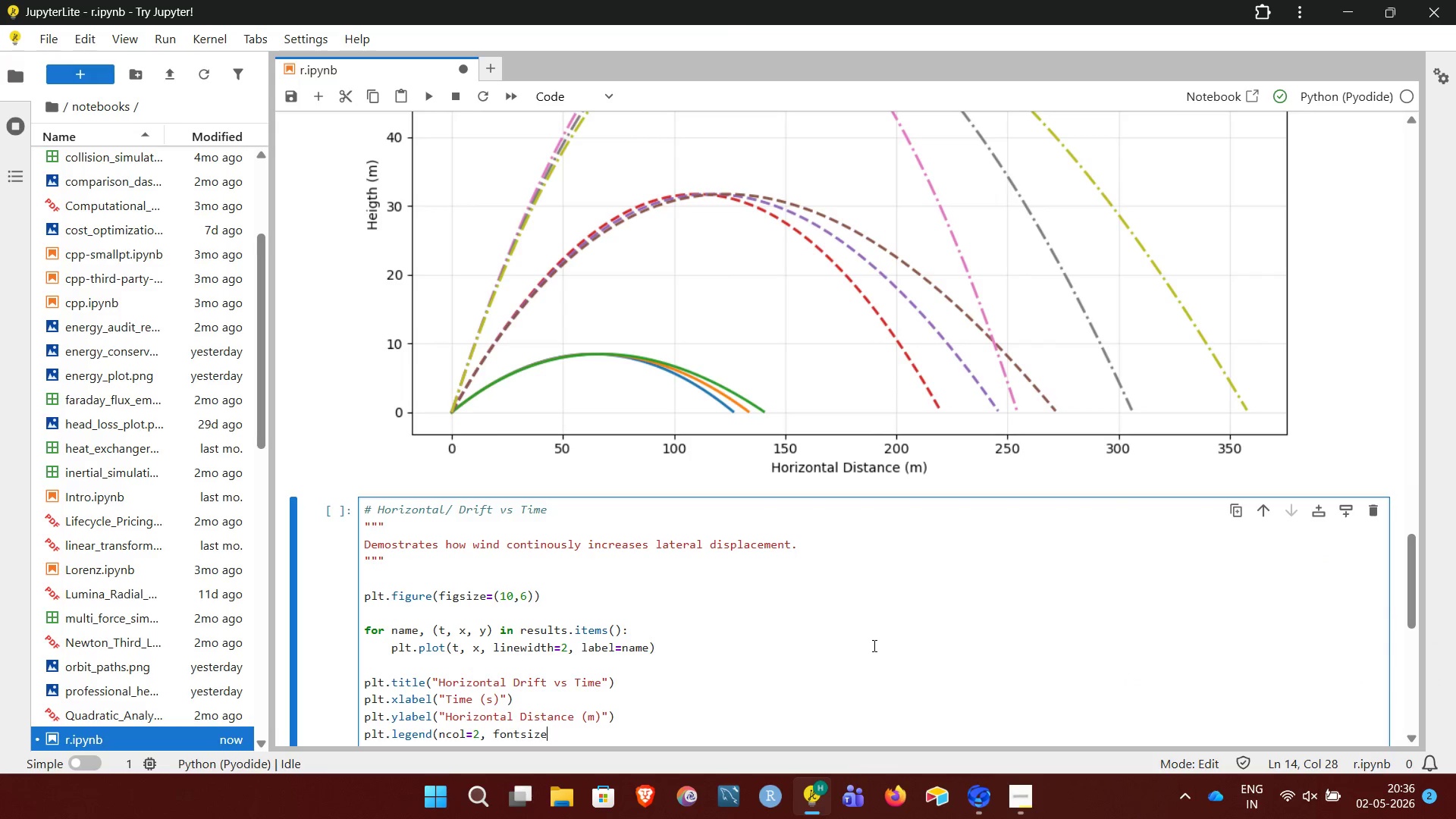 
type(=8))
 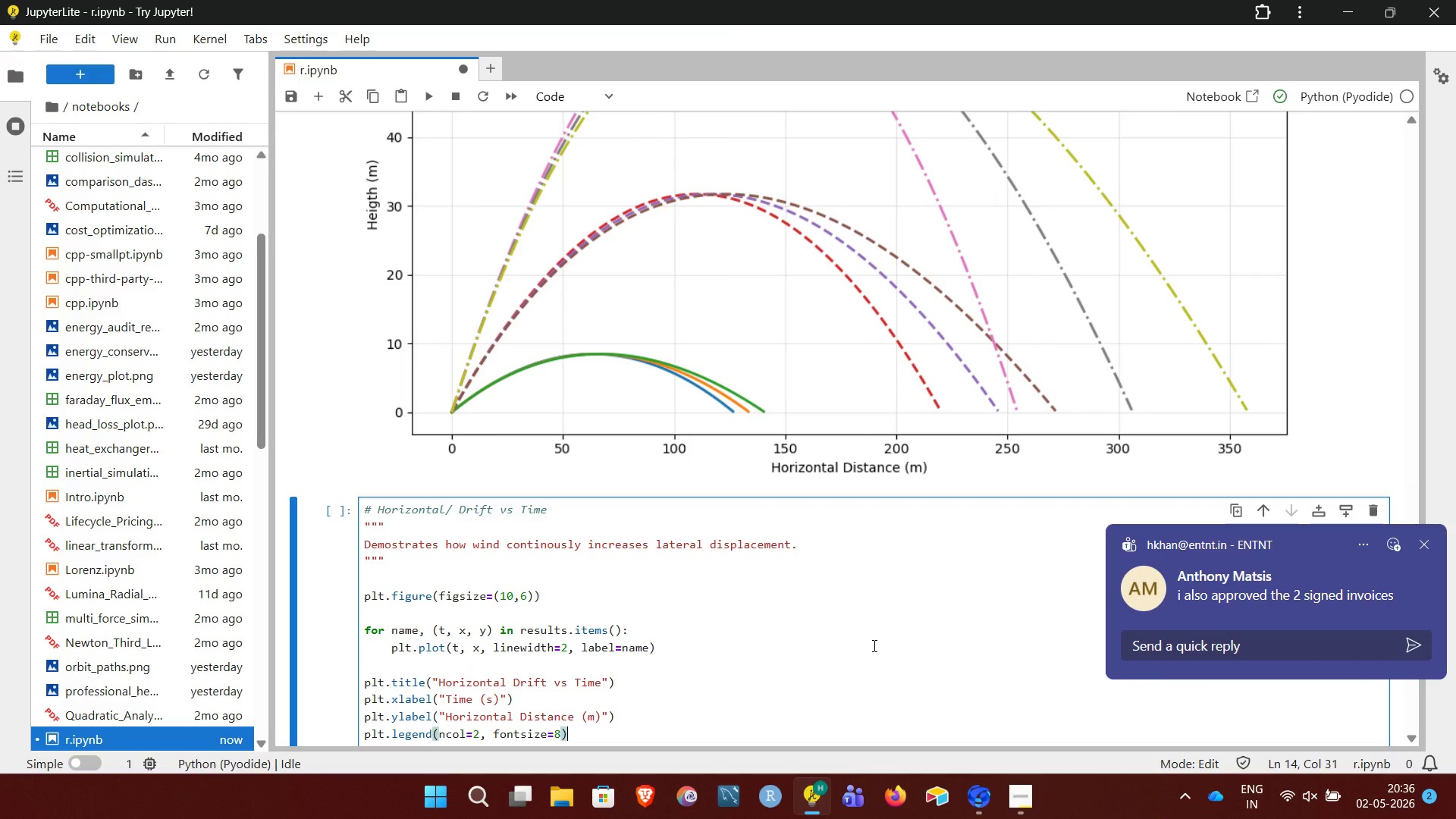 
left_click([1423, 536])
 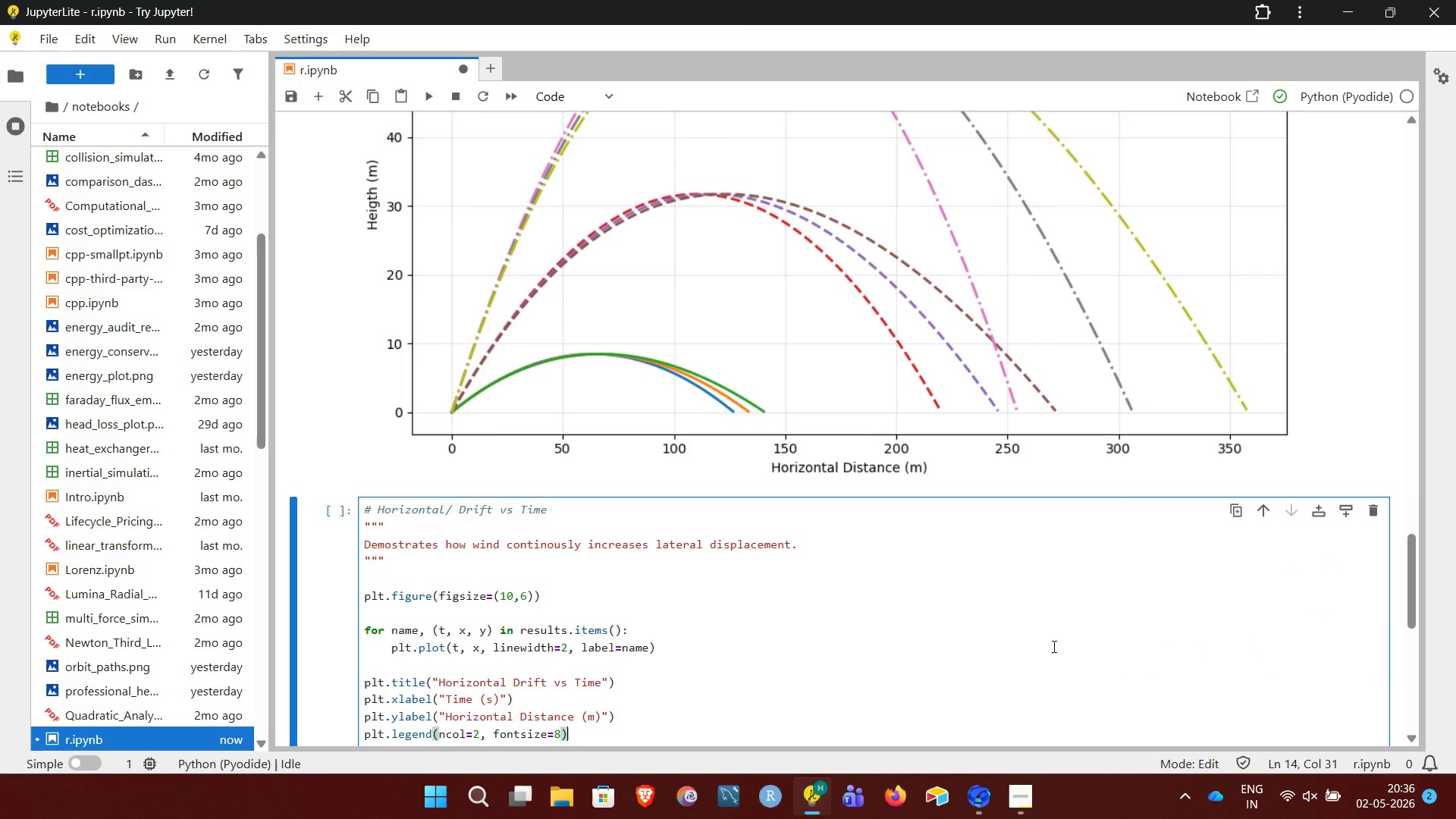 
key(NumpadEnter)
type(plt.grid(alpha=0.3))
 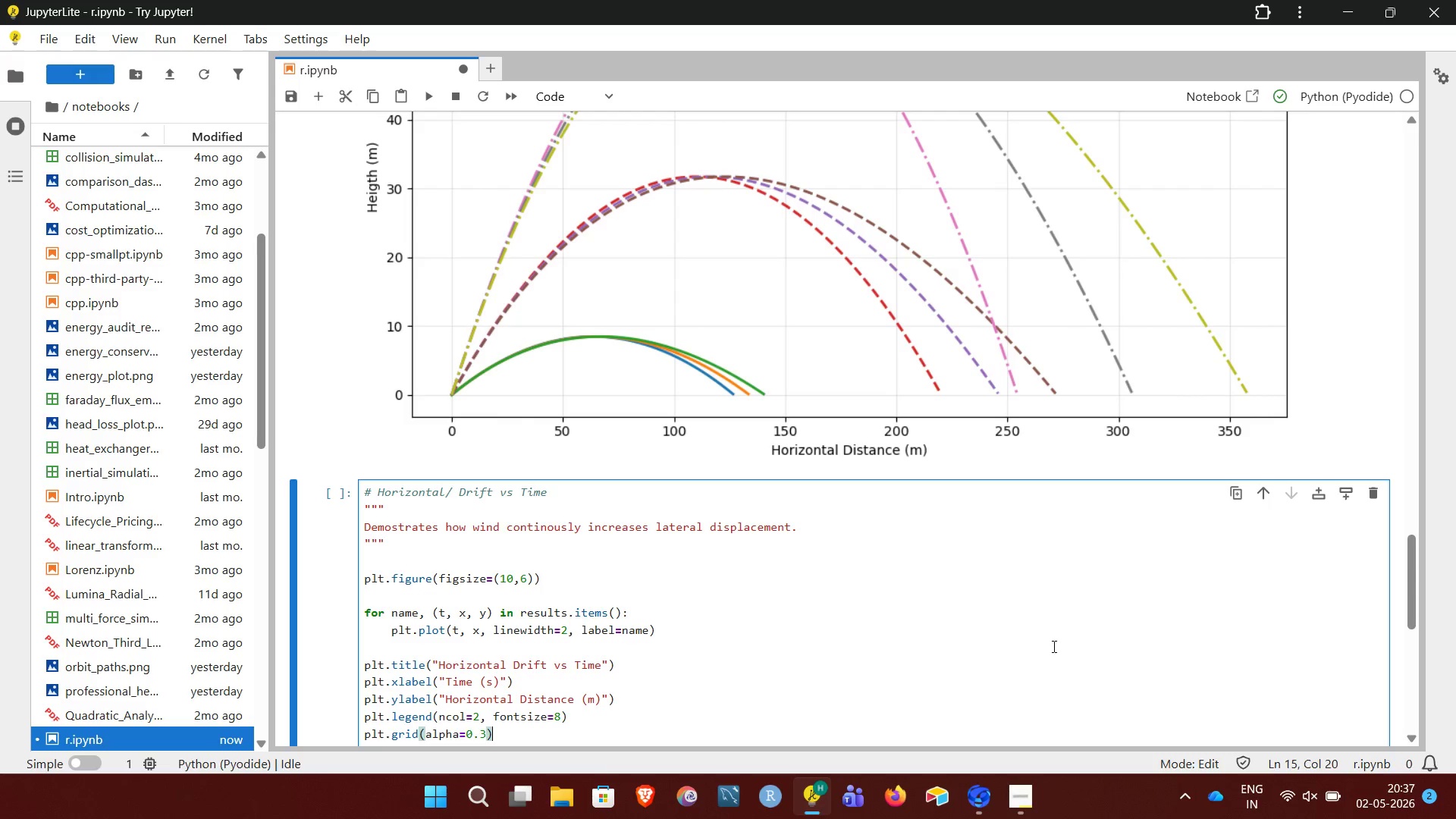 
wait(6.05)
 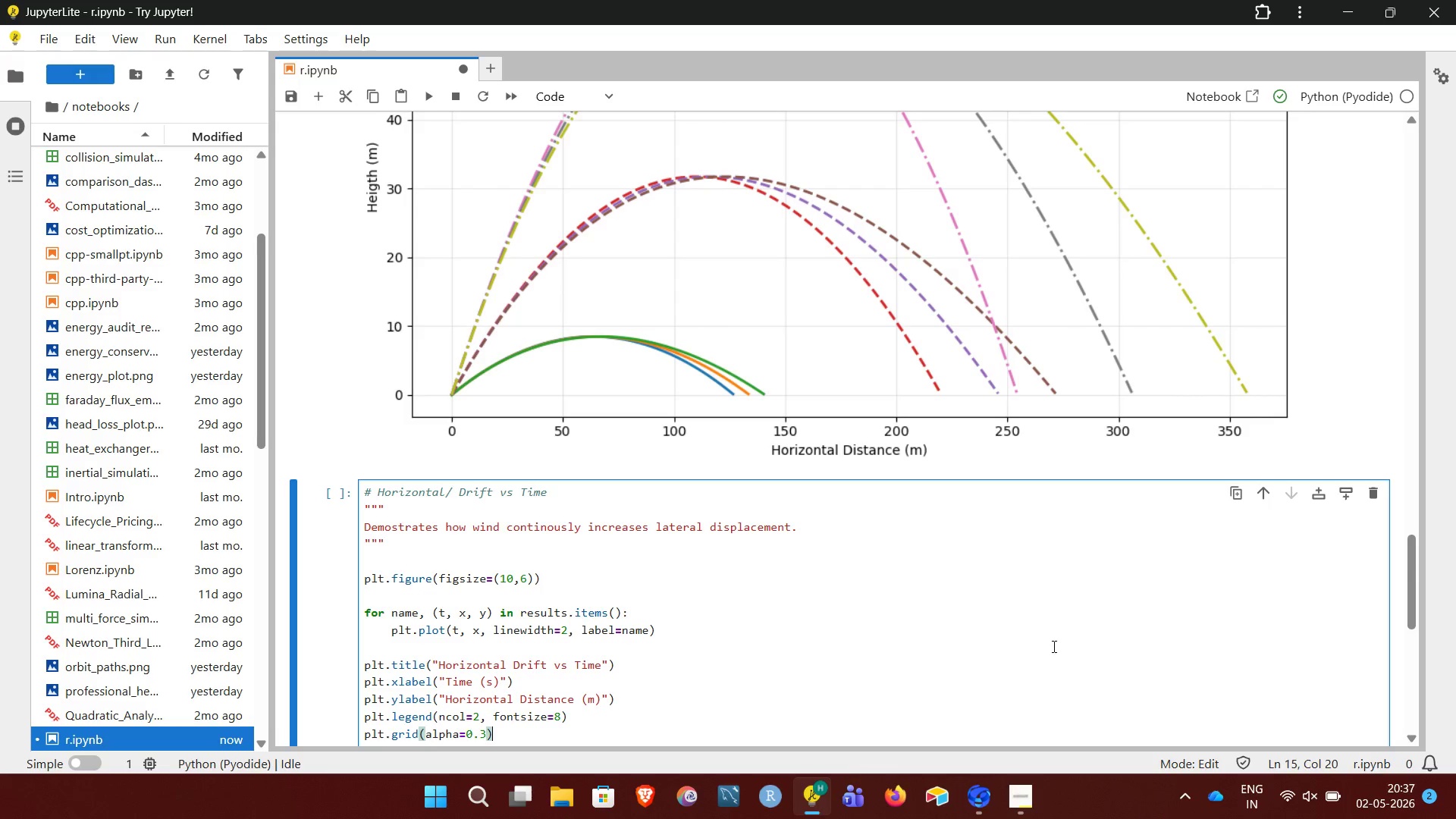 
key(NumpadEnter)
key(NumpadEnter)
type(plt.tigth_layout())
key(NumpadEnter)
type(plt)
 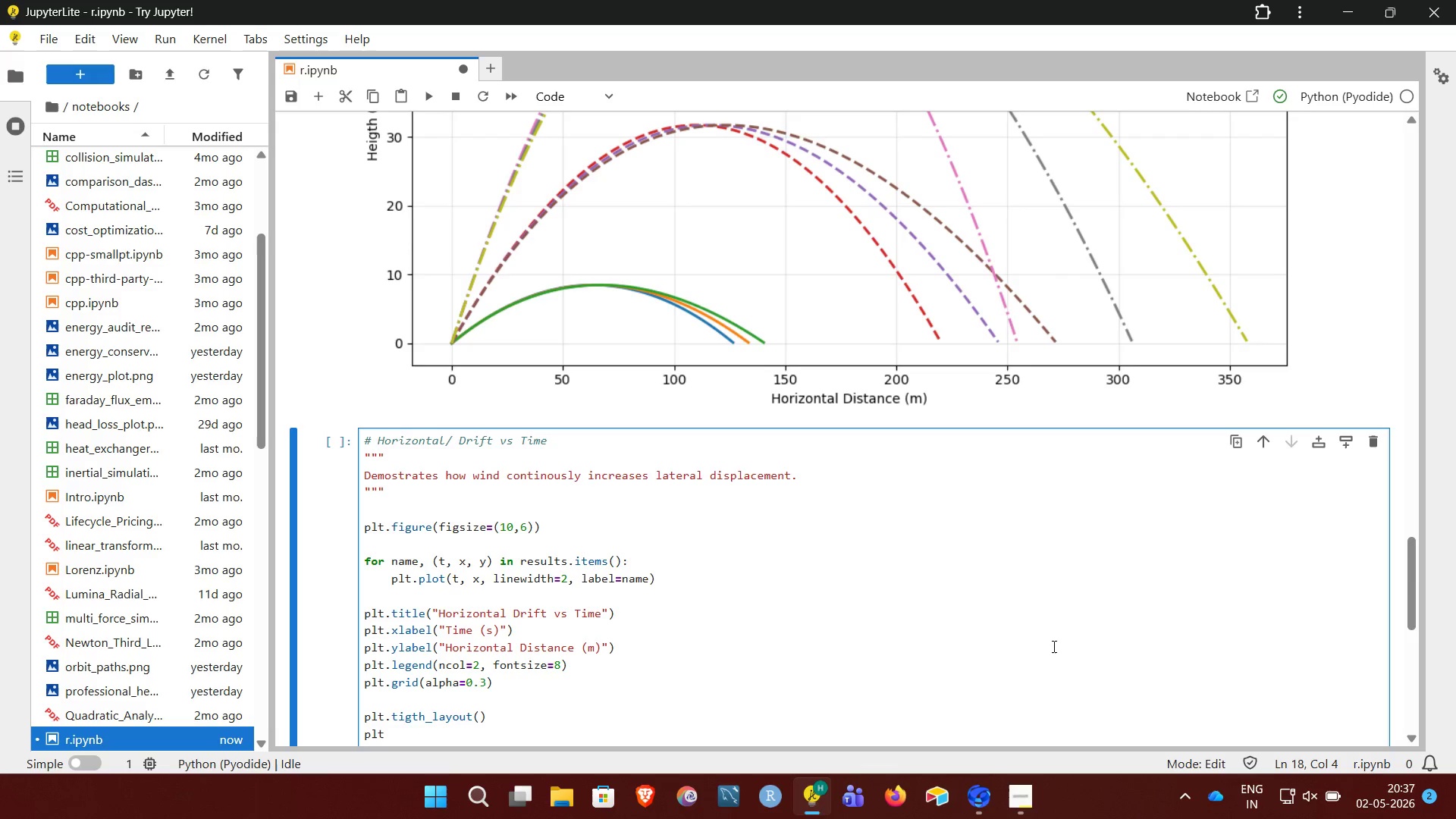 
wait(8.97)
 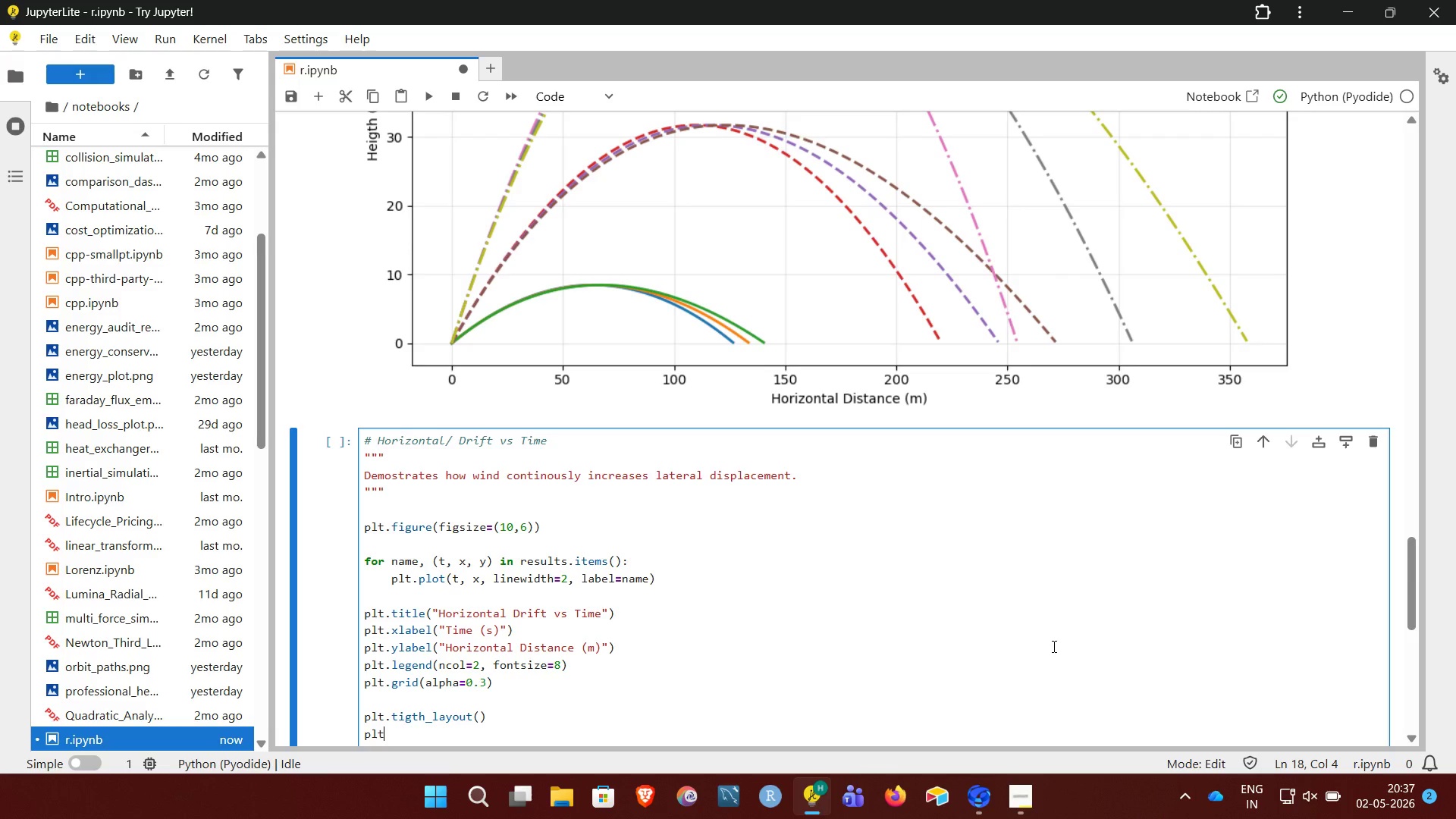 
type(.show())
key(NumpadEnter)
key(Backspace)
 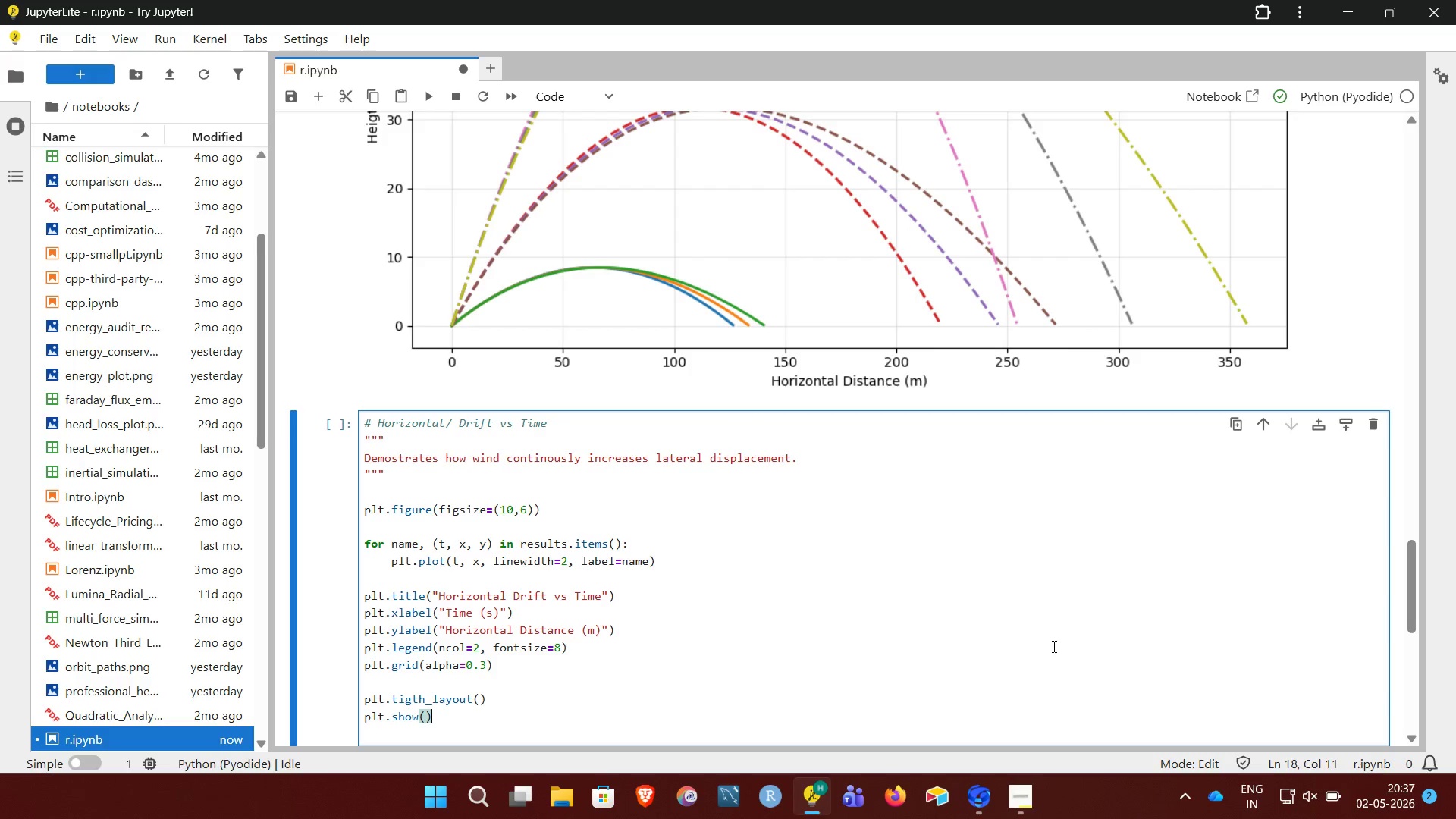 
key(Shift+Enter)
 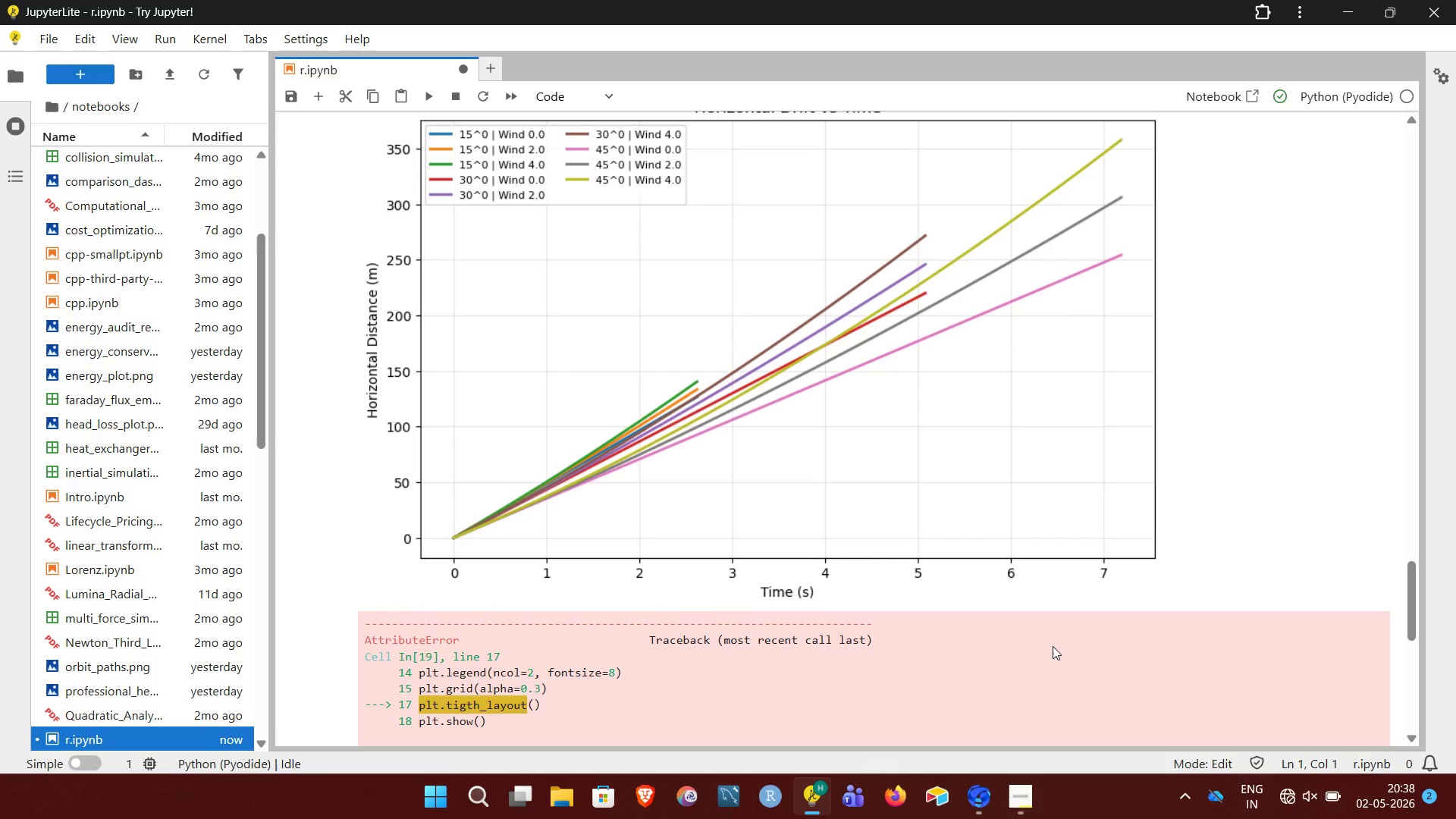 
wait(20.2)
 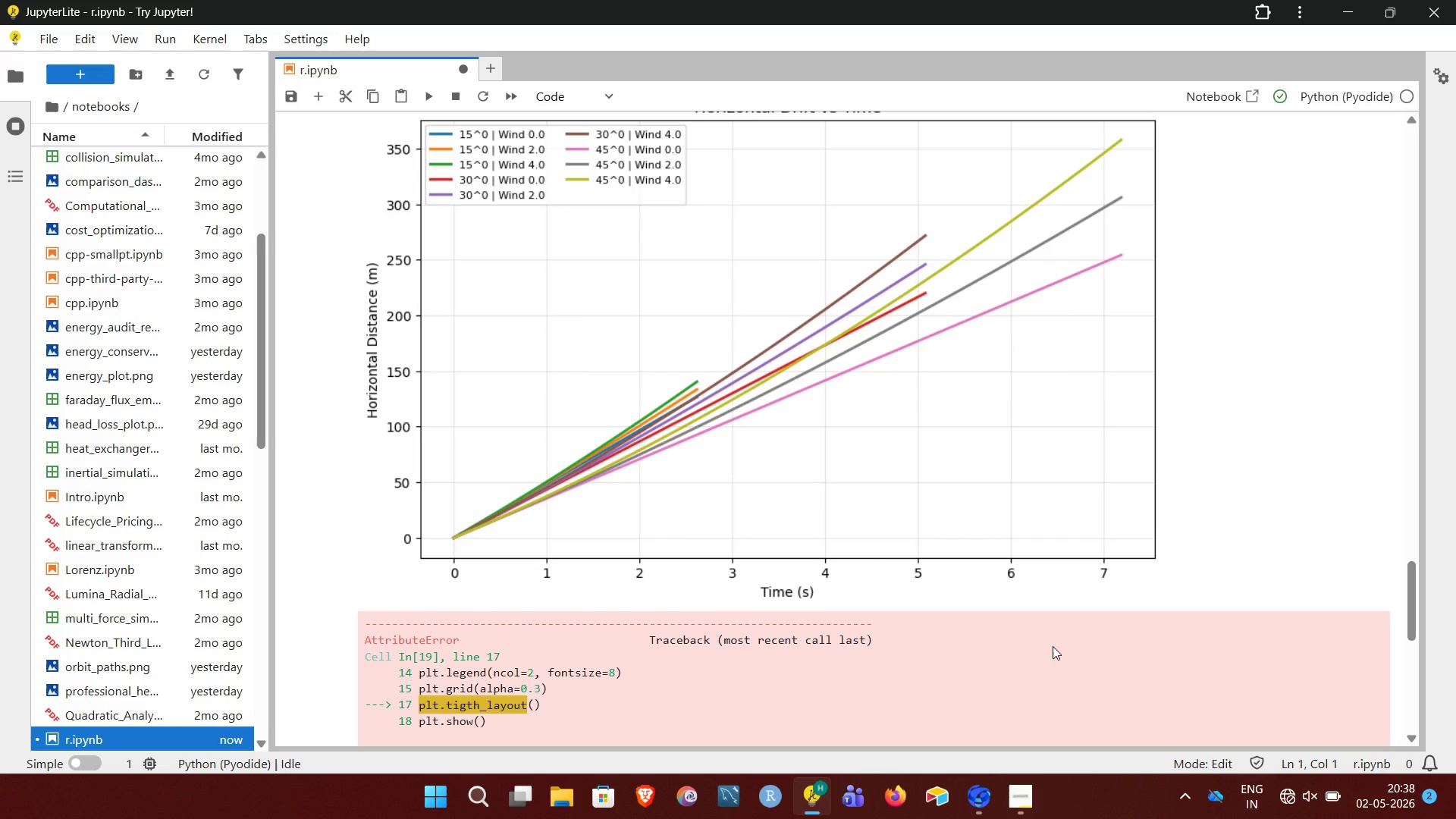 
left_click([423, 330])
 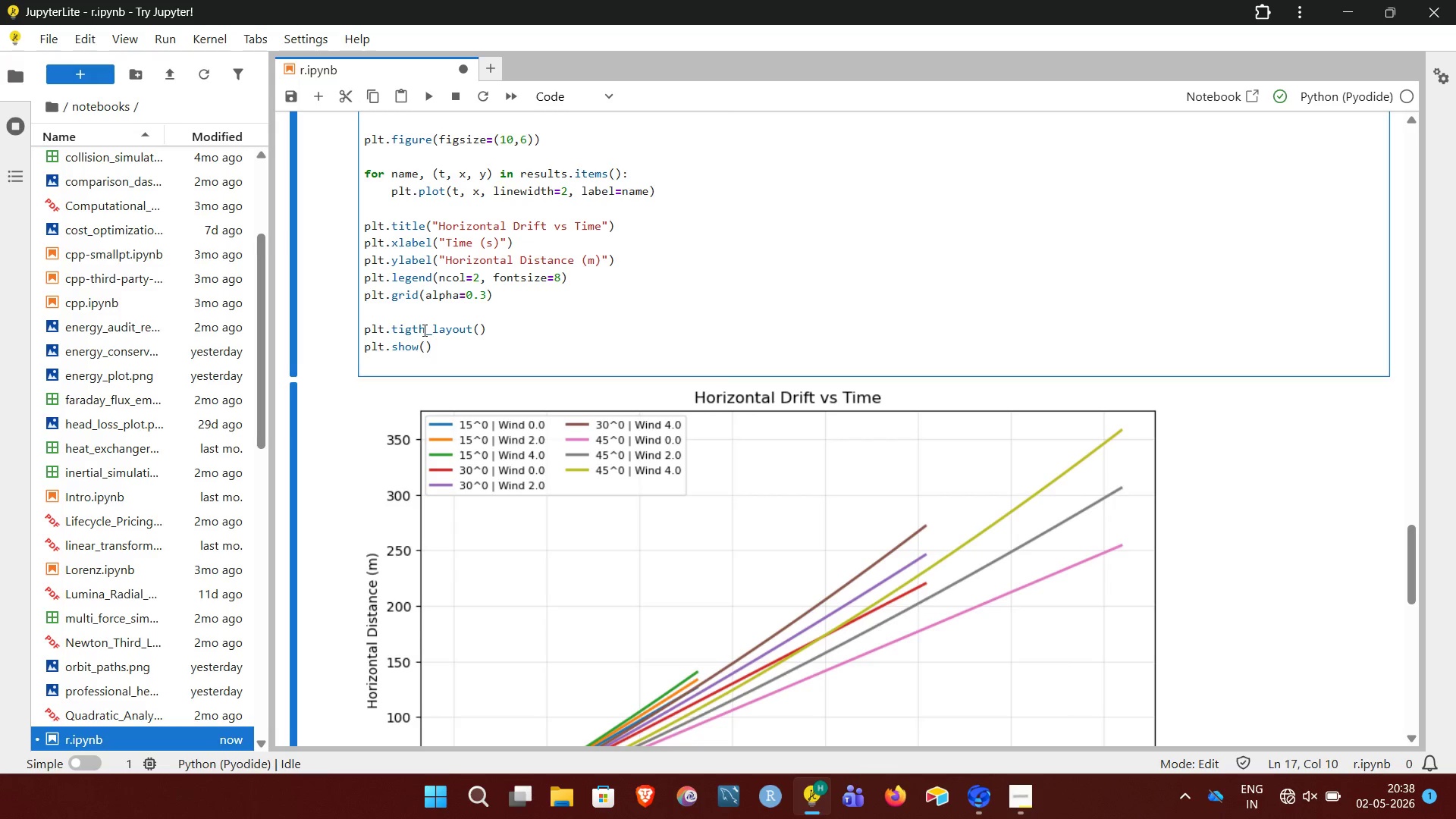 
key(Backspace)
key(Backspace)
type(ht)
 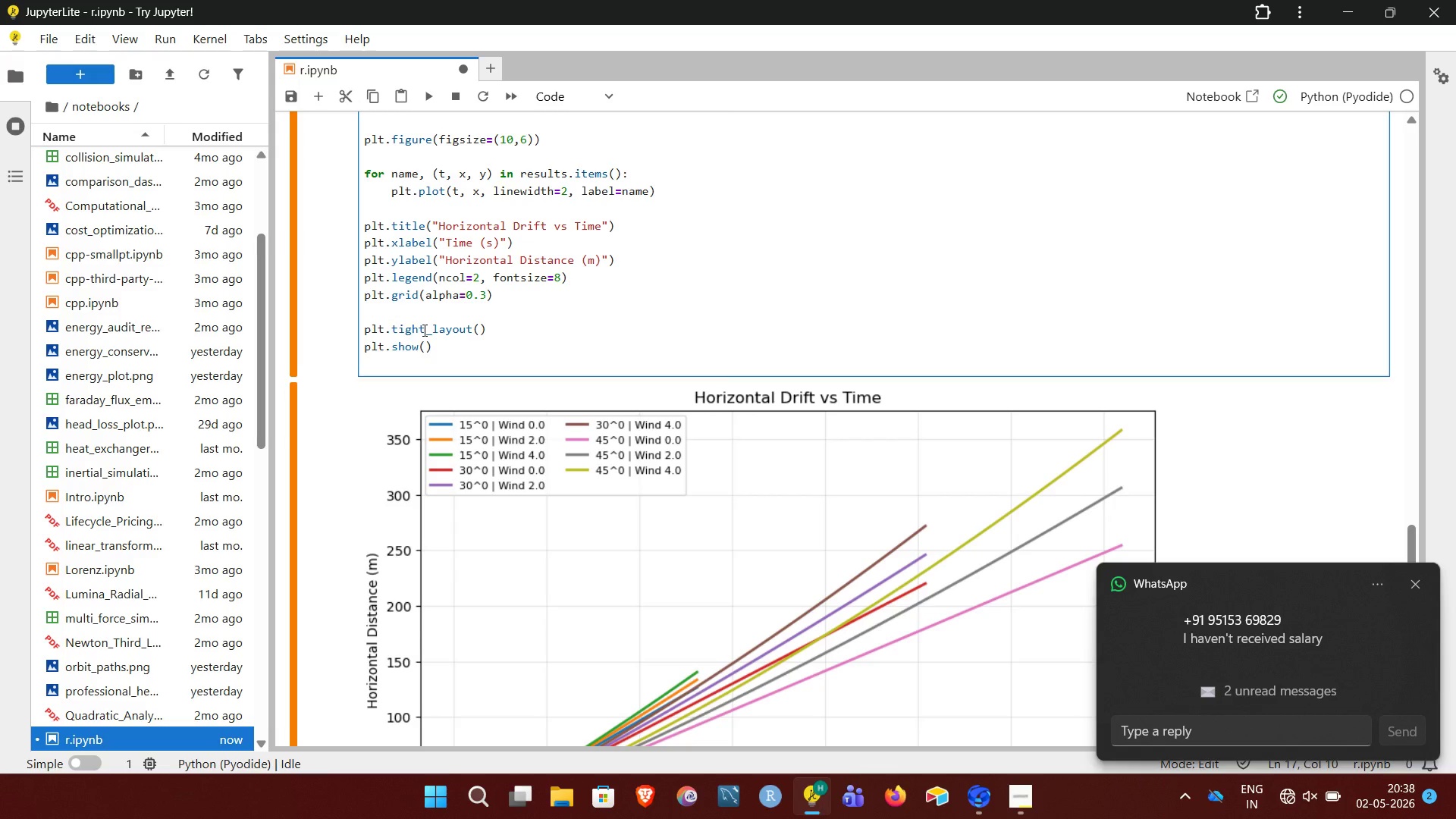 
key(Shift+Enter)
 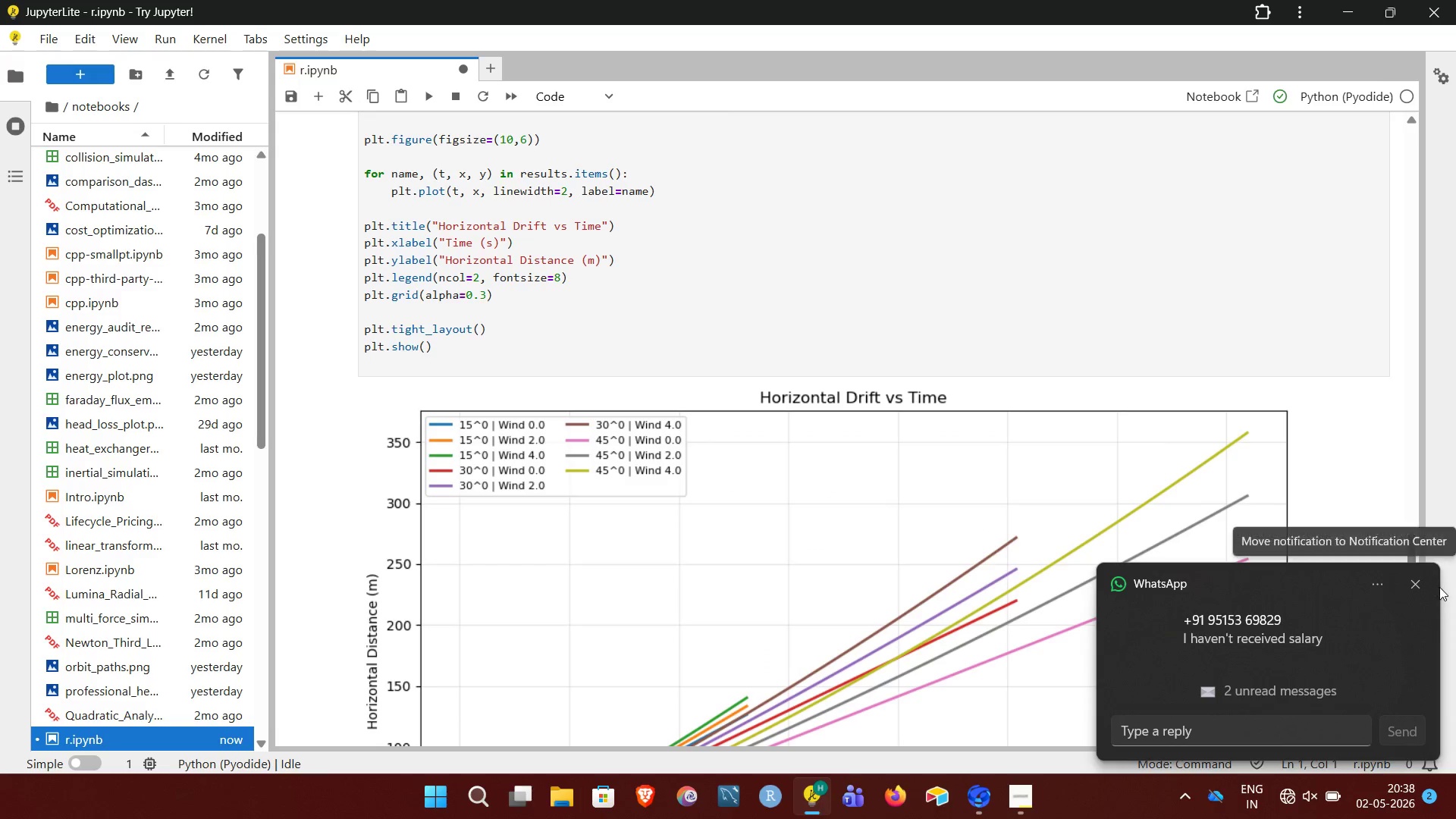 
left_click([1417, 582])
 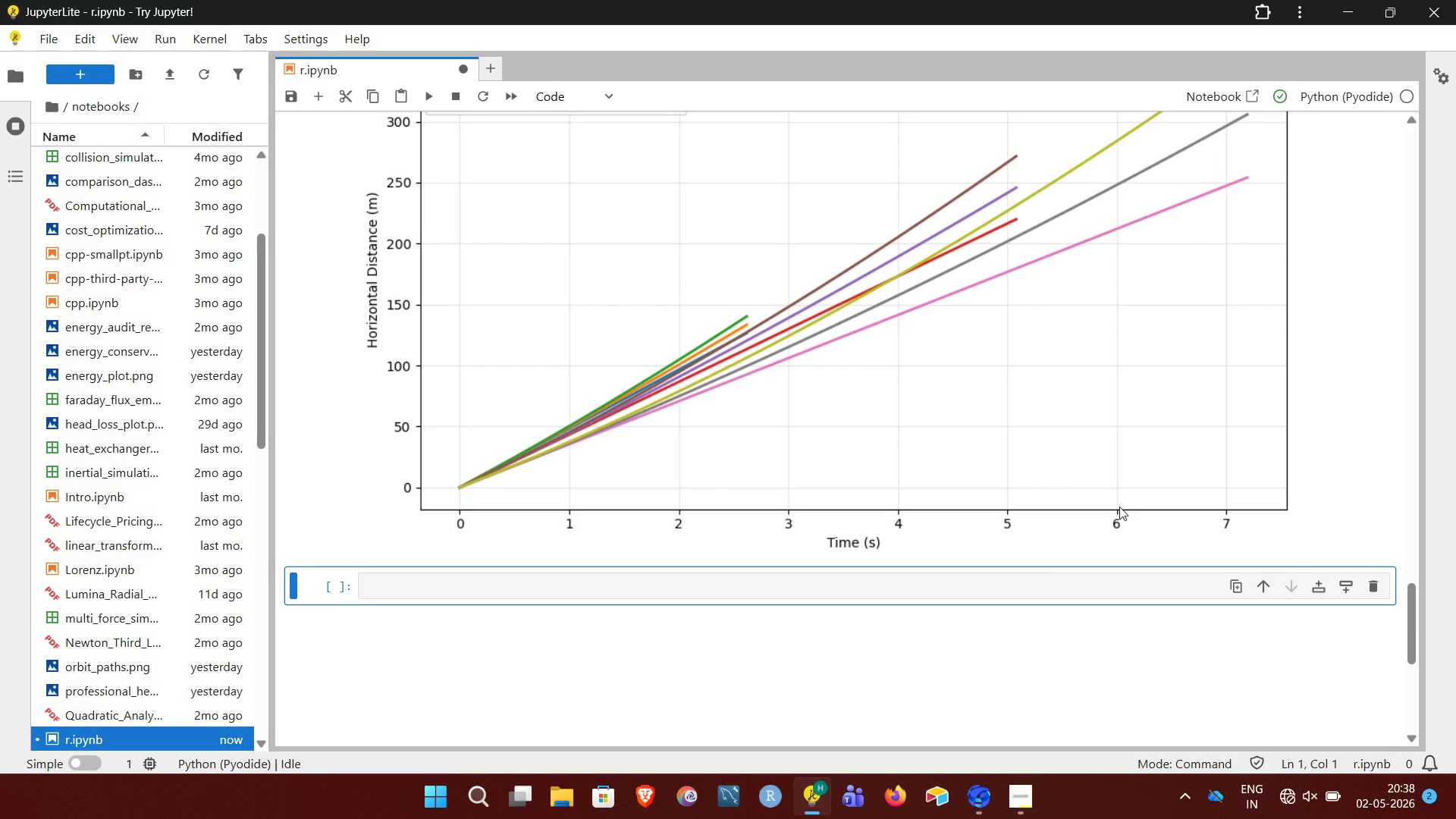 
wait(5.25)
 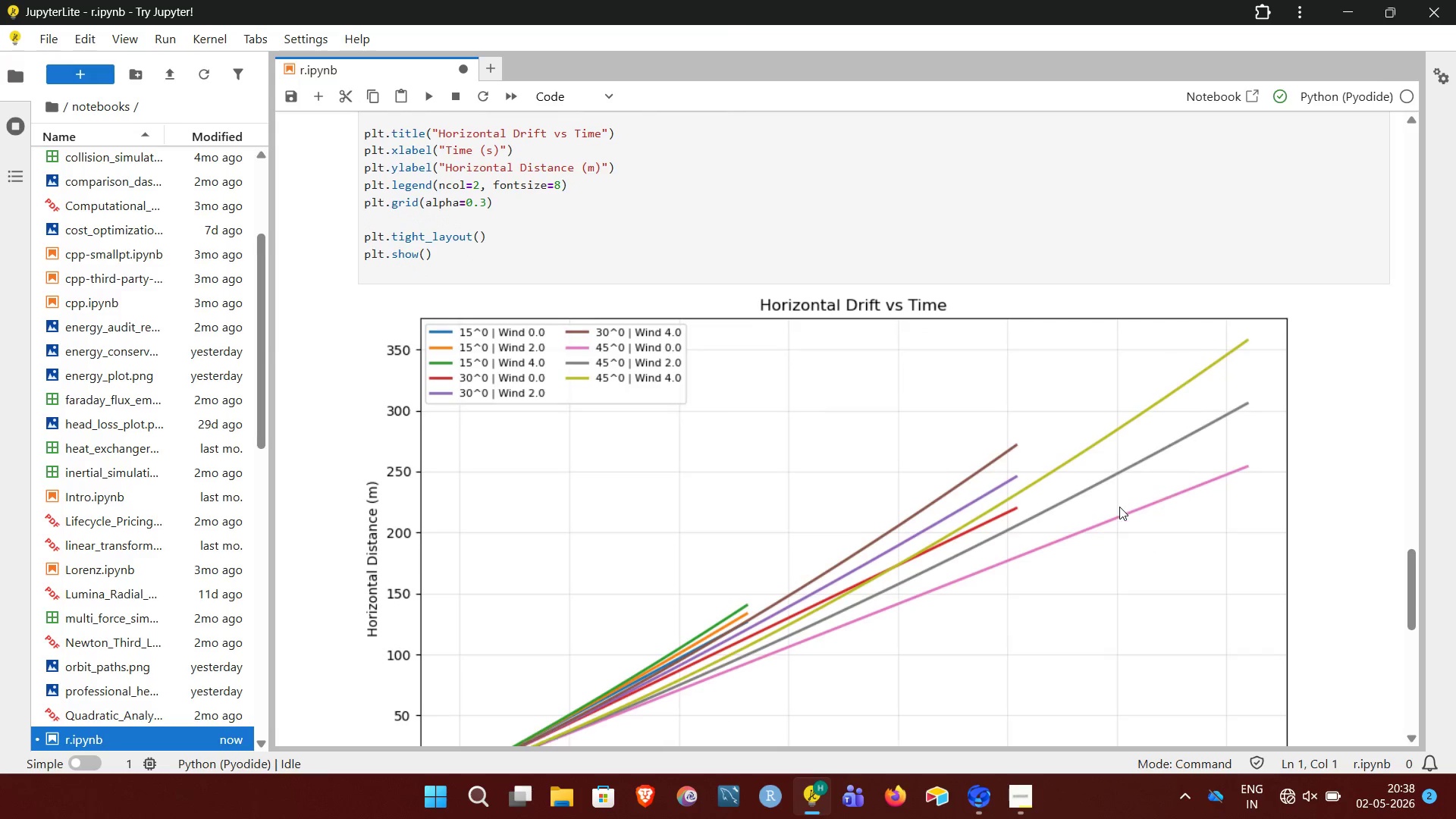 
left_click([554, 588])
 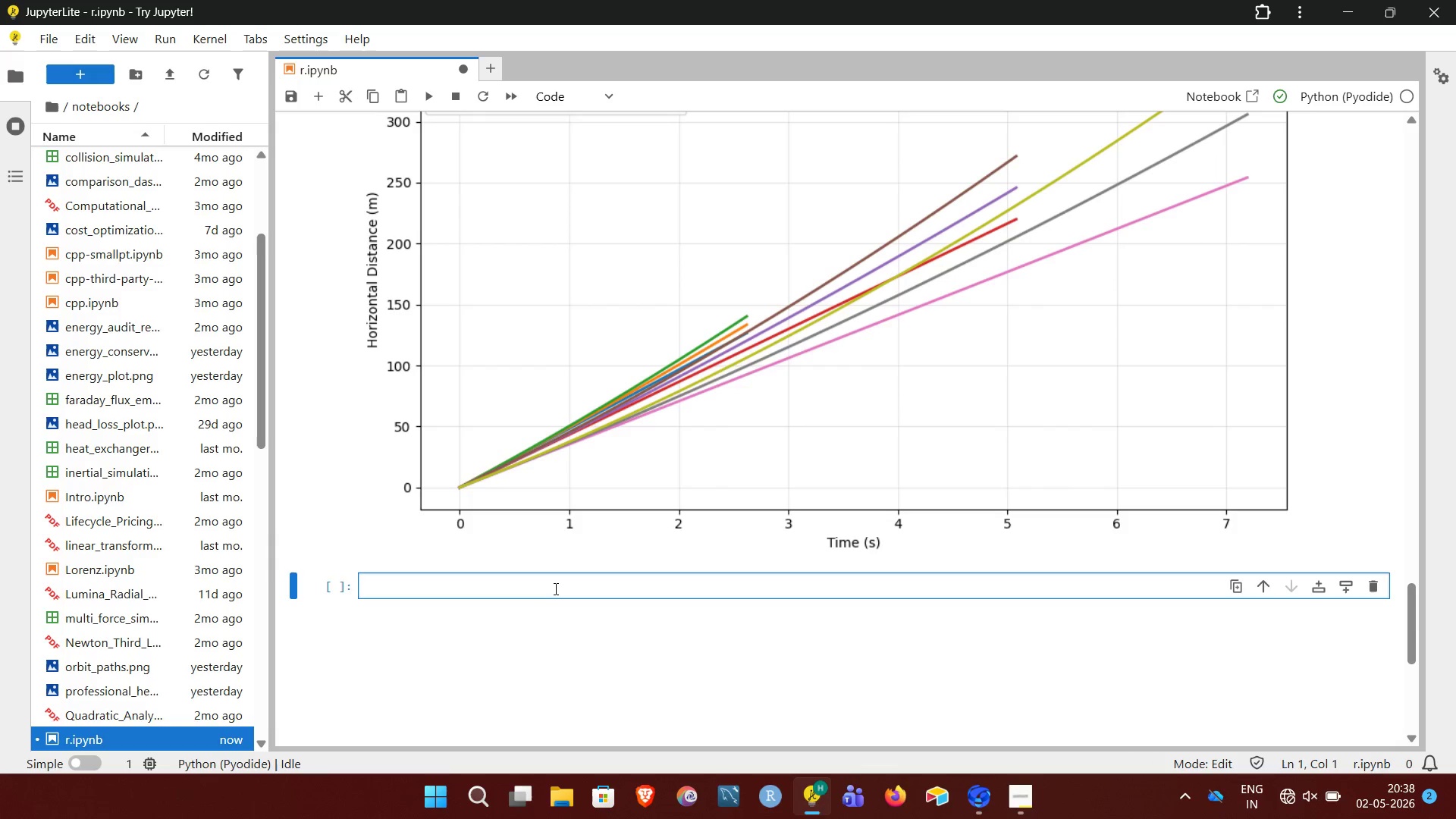 
hold_key(key=ShiftLeft, duration=0.41)
 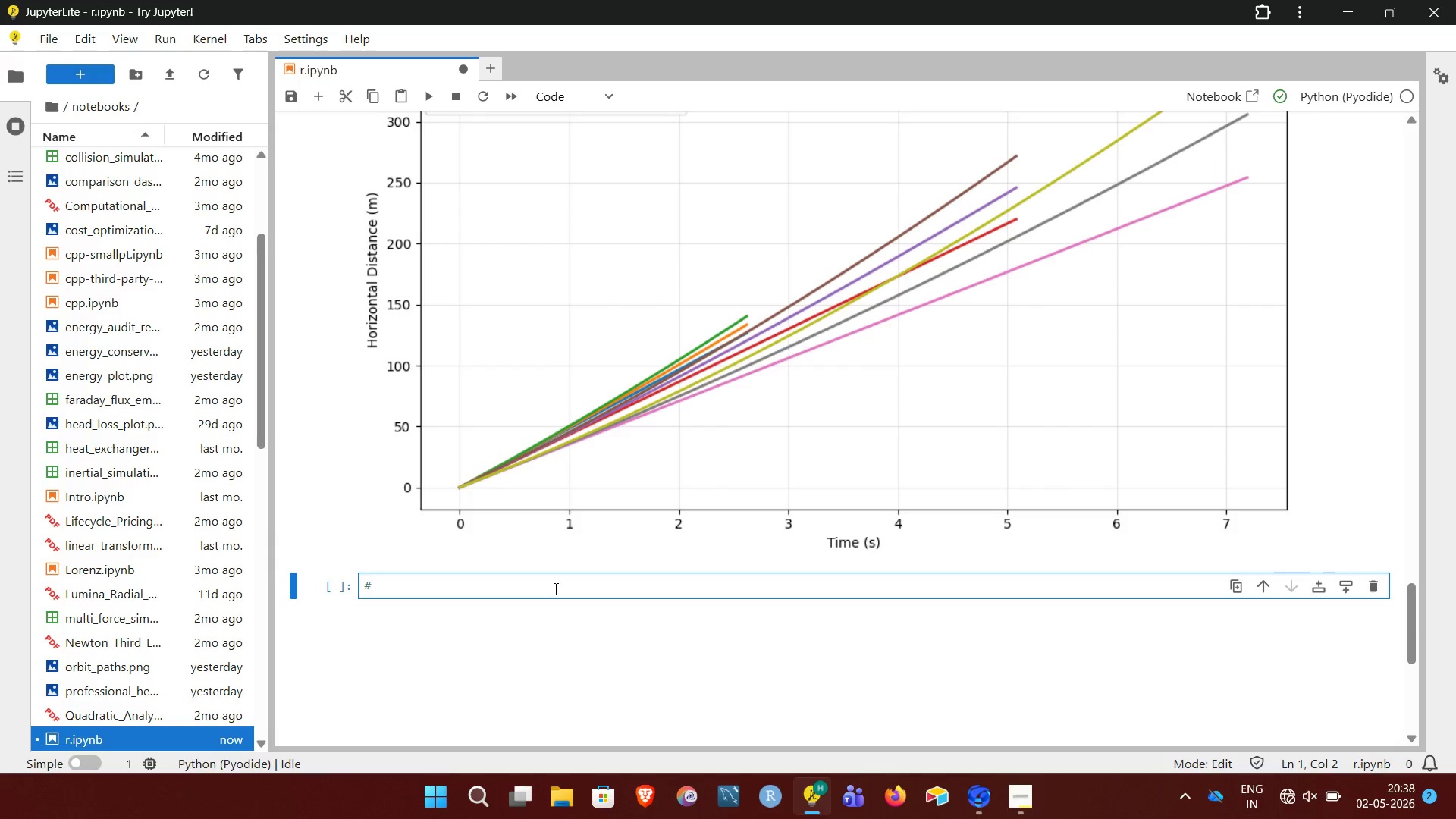 
hold_key(key=3, duration=0.33)
 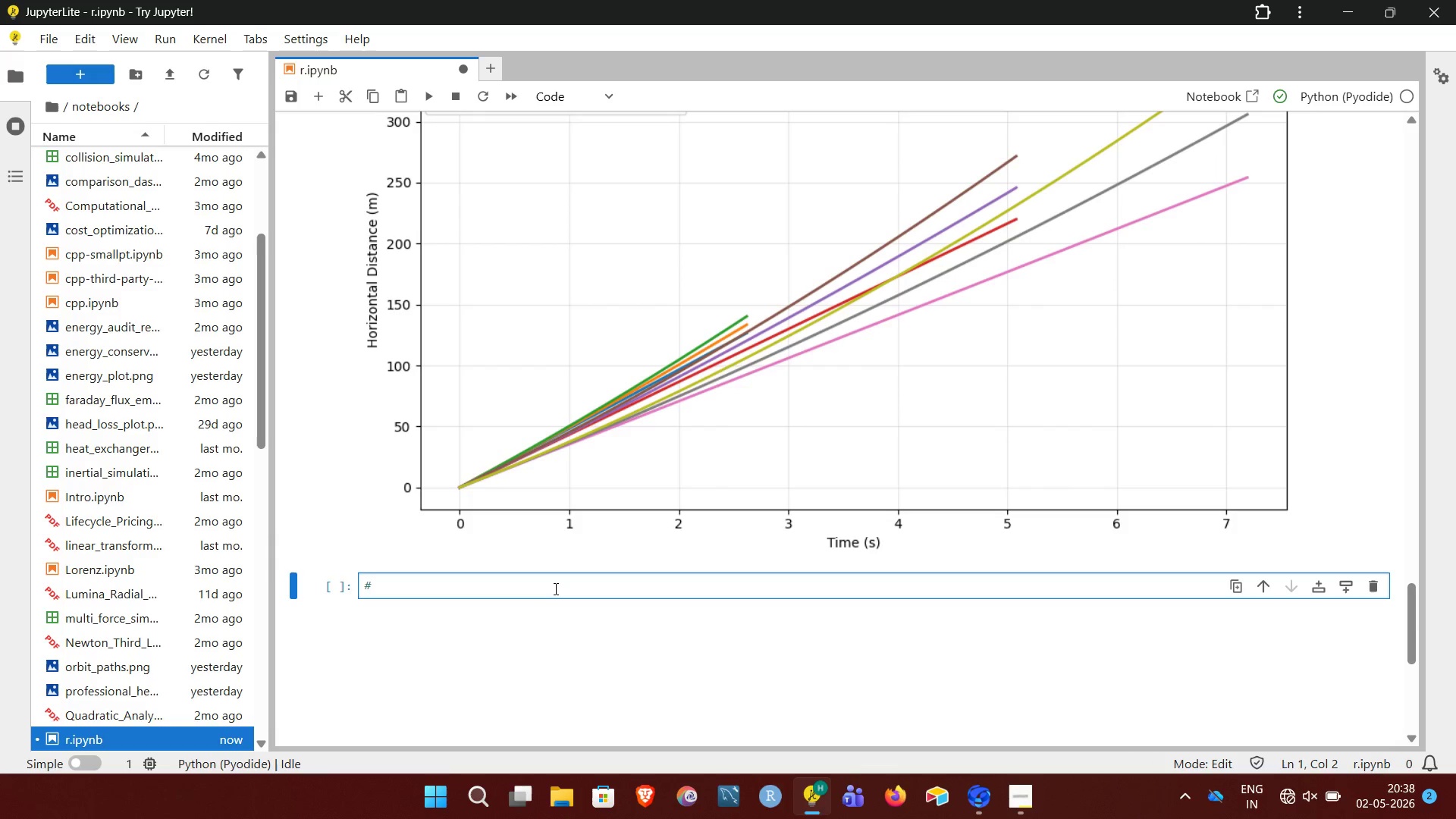 
key(Space)
 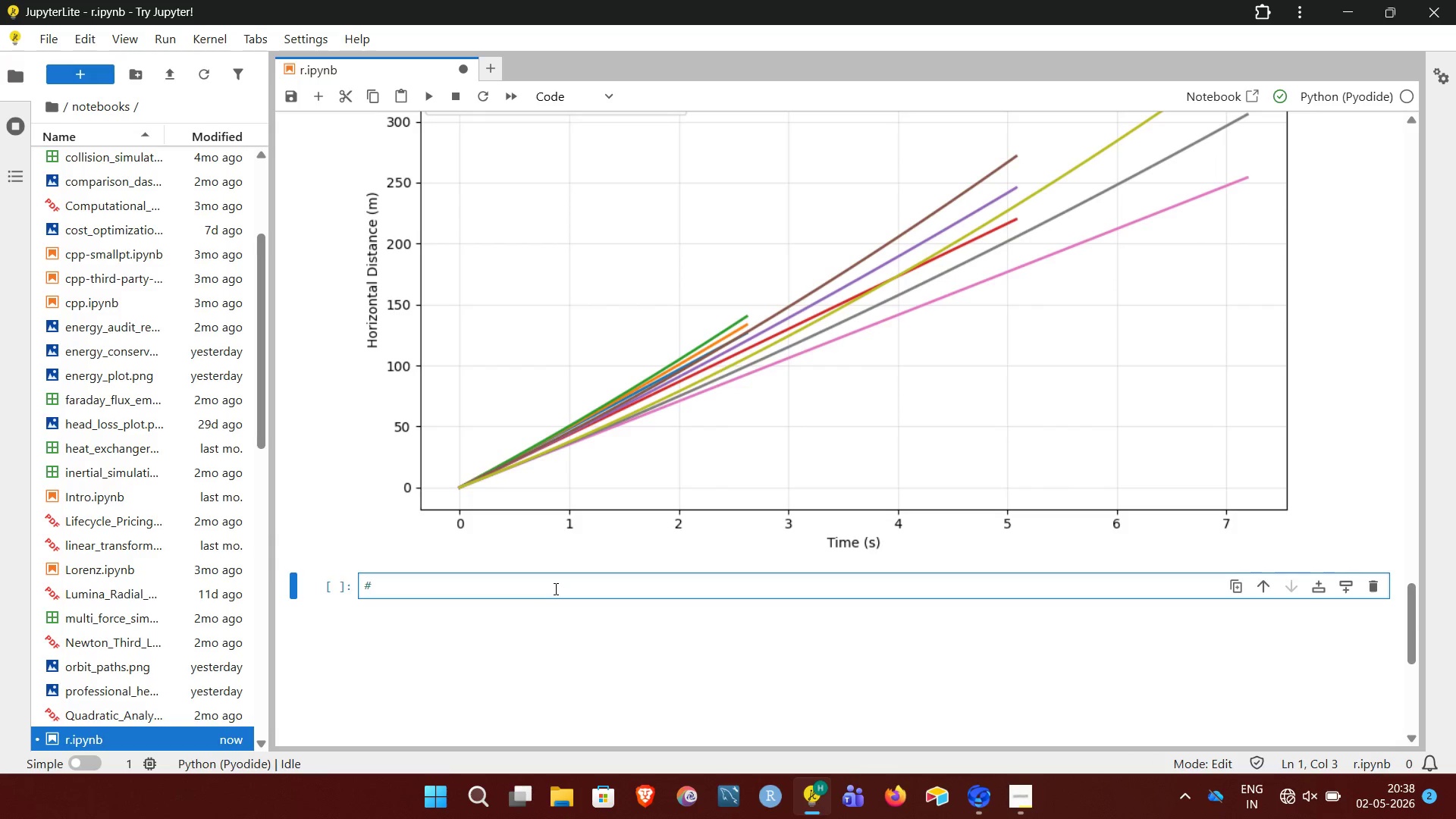 
hold_key(key=ShiftLeft, duration=1.12)
 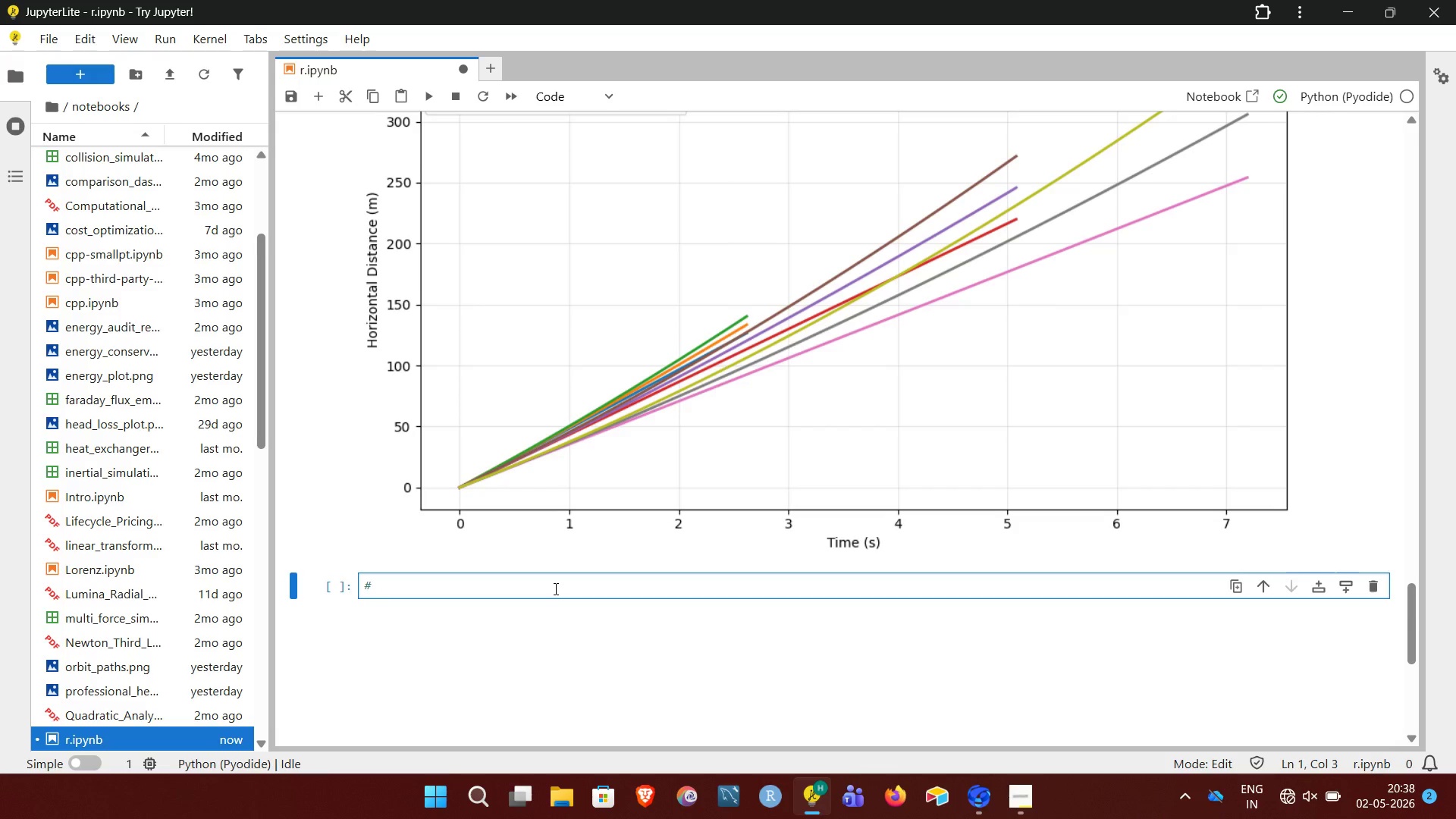 
wait(9.89)
 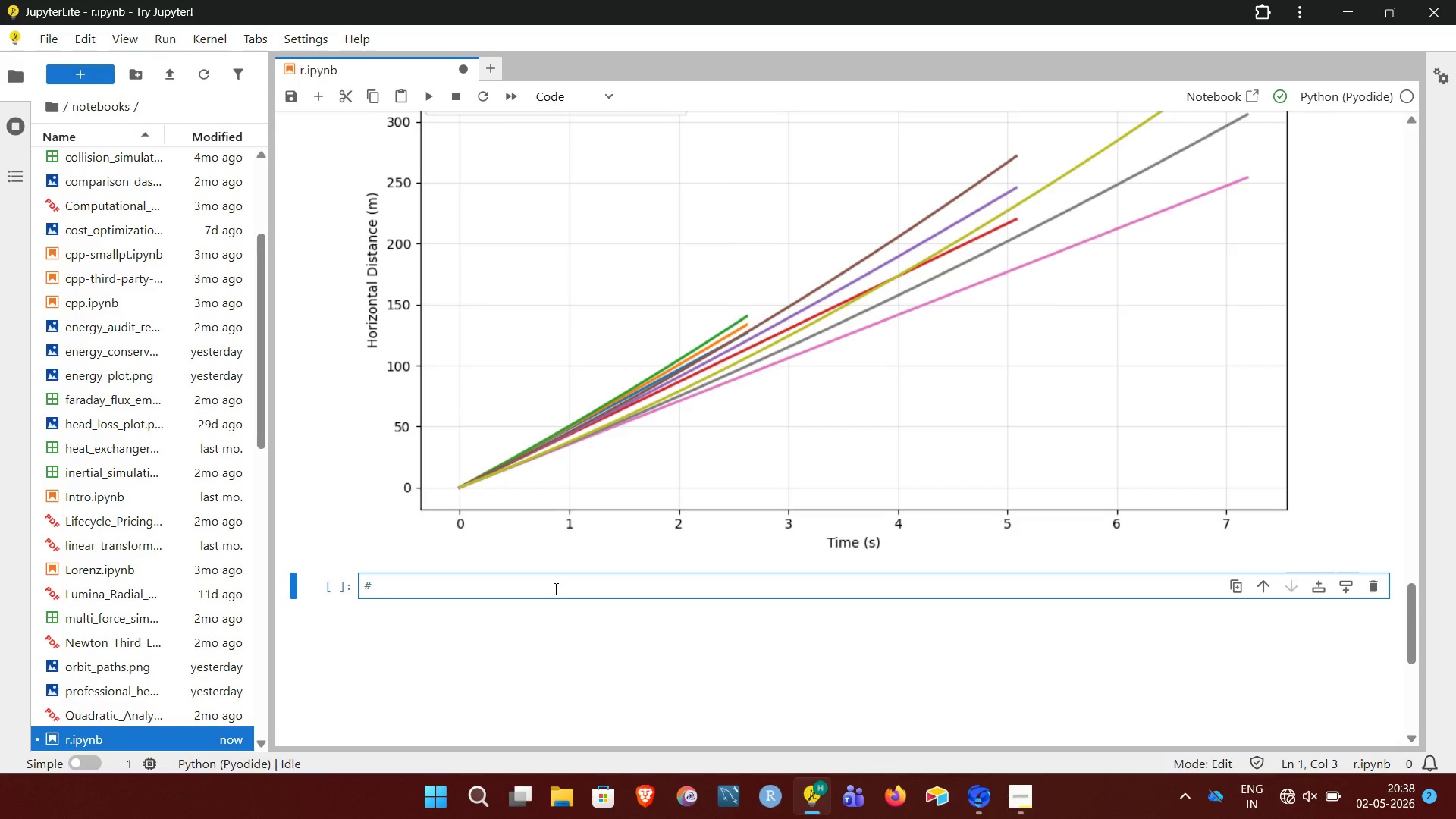 
type(Final La)
 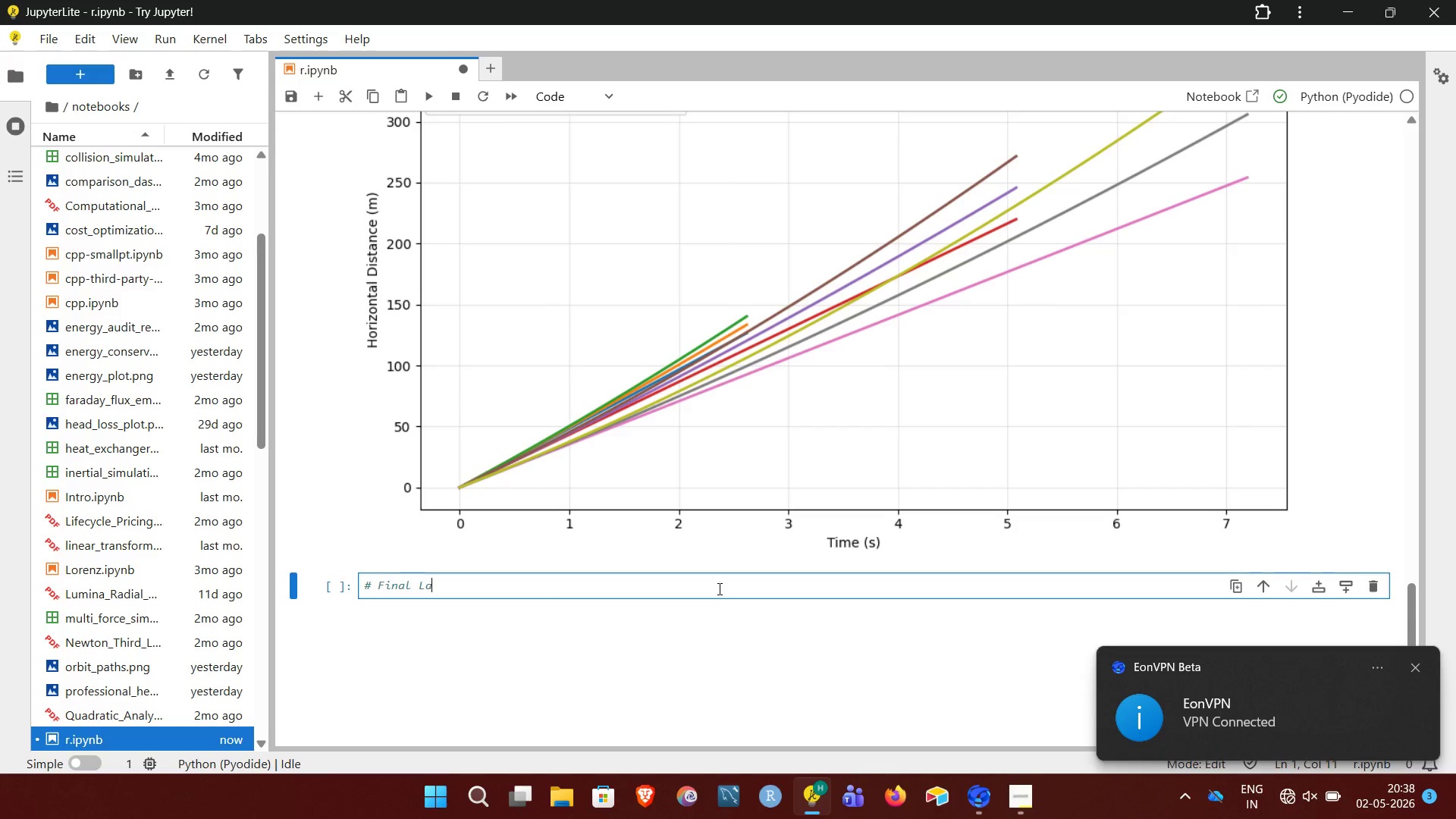 
left_click([1423, 667])
 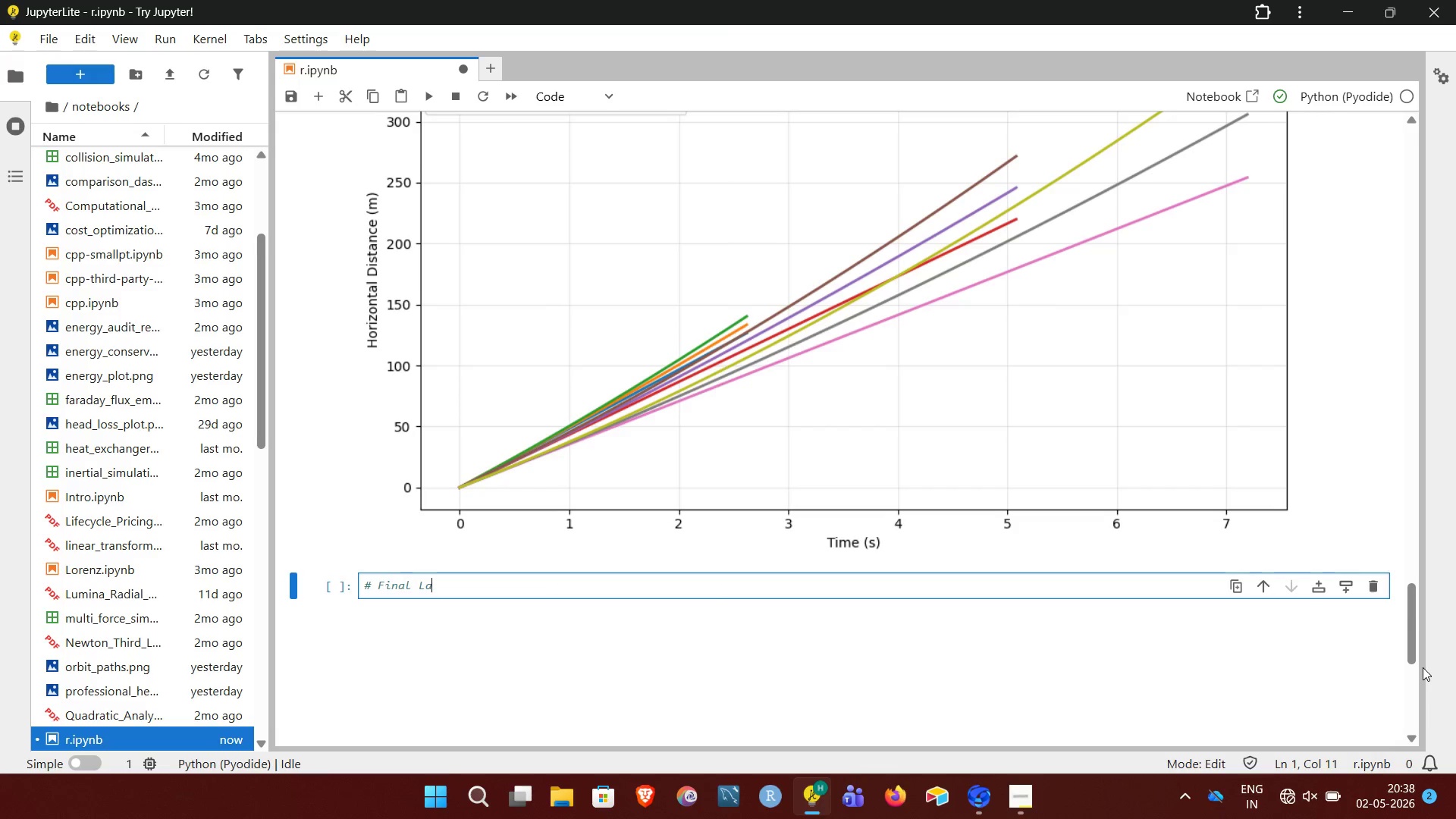 
type(nding Distance Comparison)
key(NumpadEnter)
 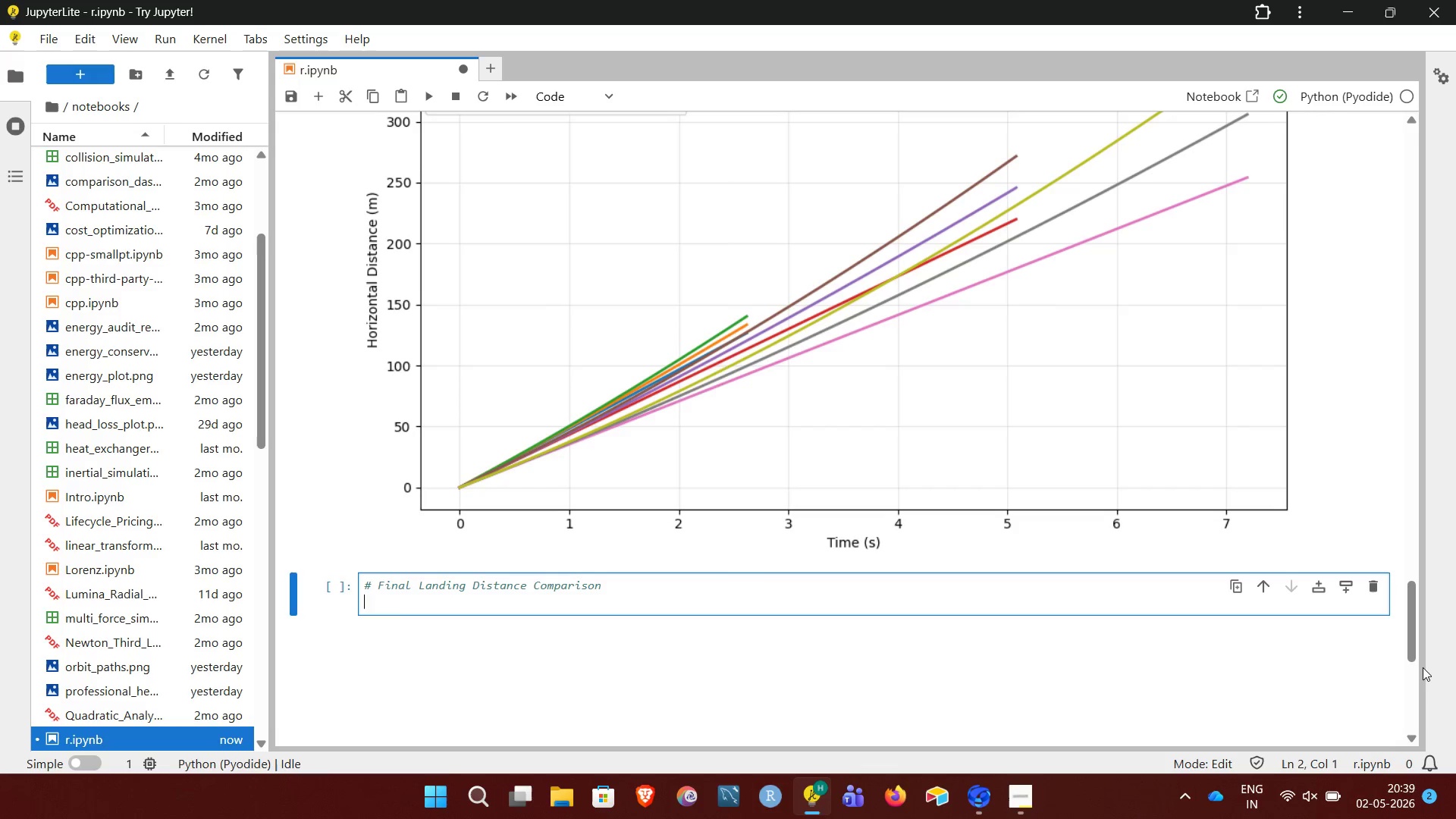 
wait(7.28)
 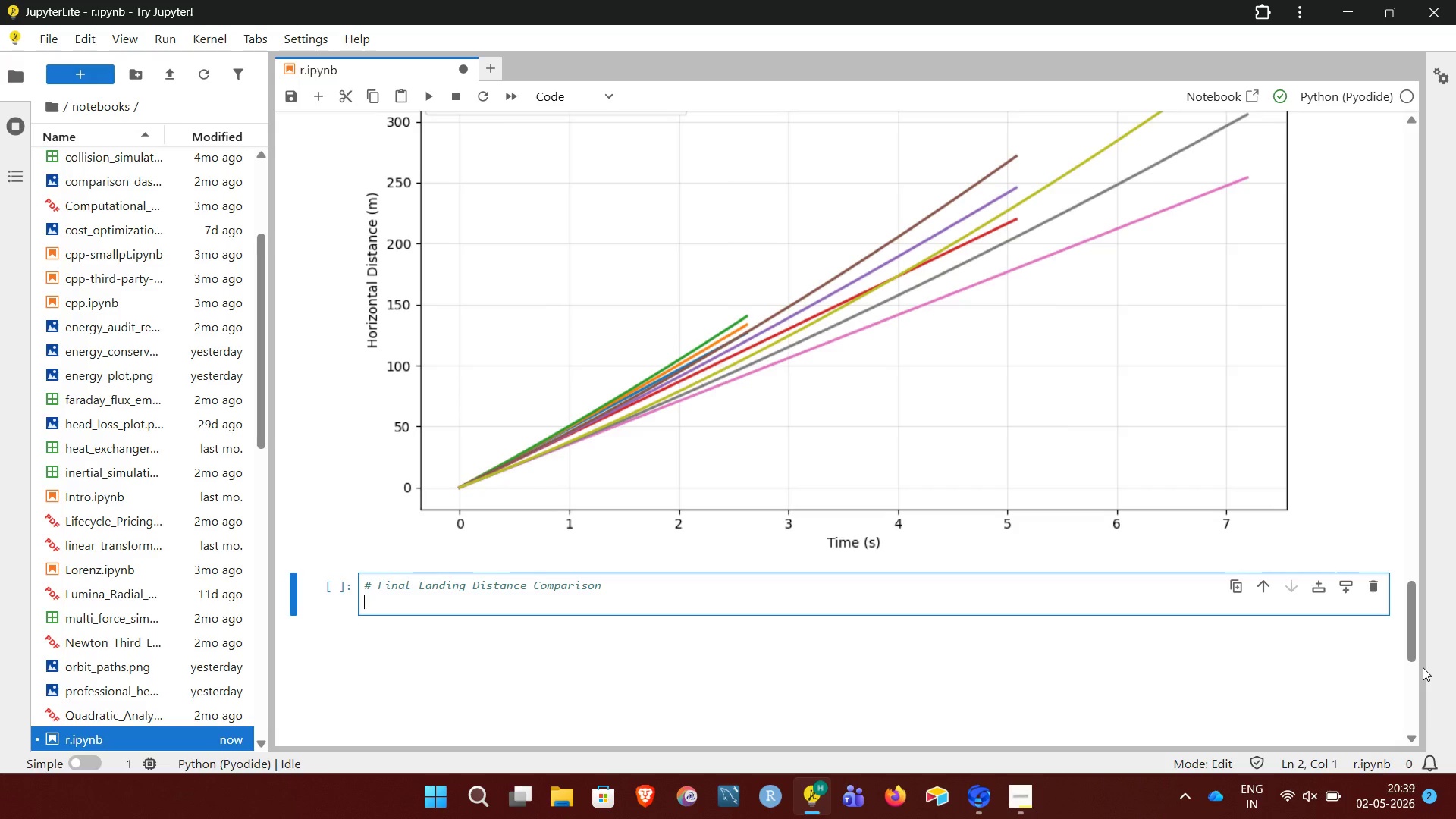 
type(""")
key(NumpadEnter)
type(Comparison)
 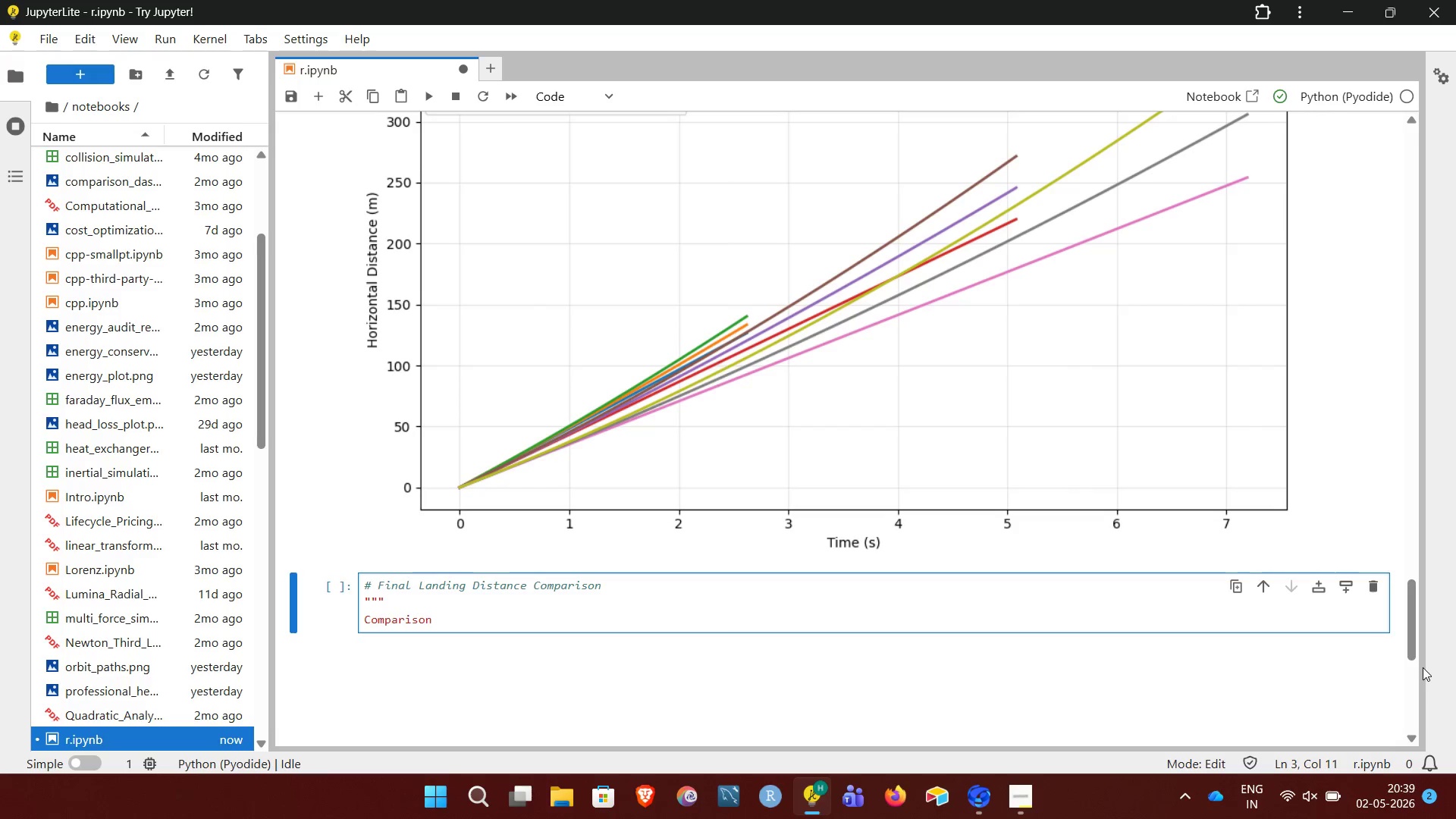 
type( of total range under different )
 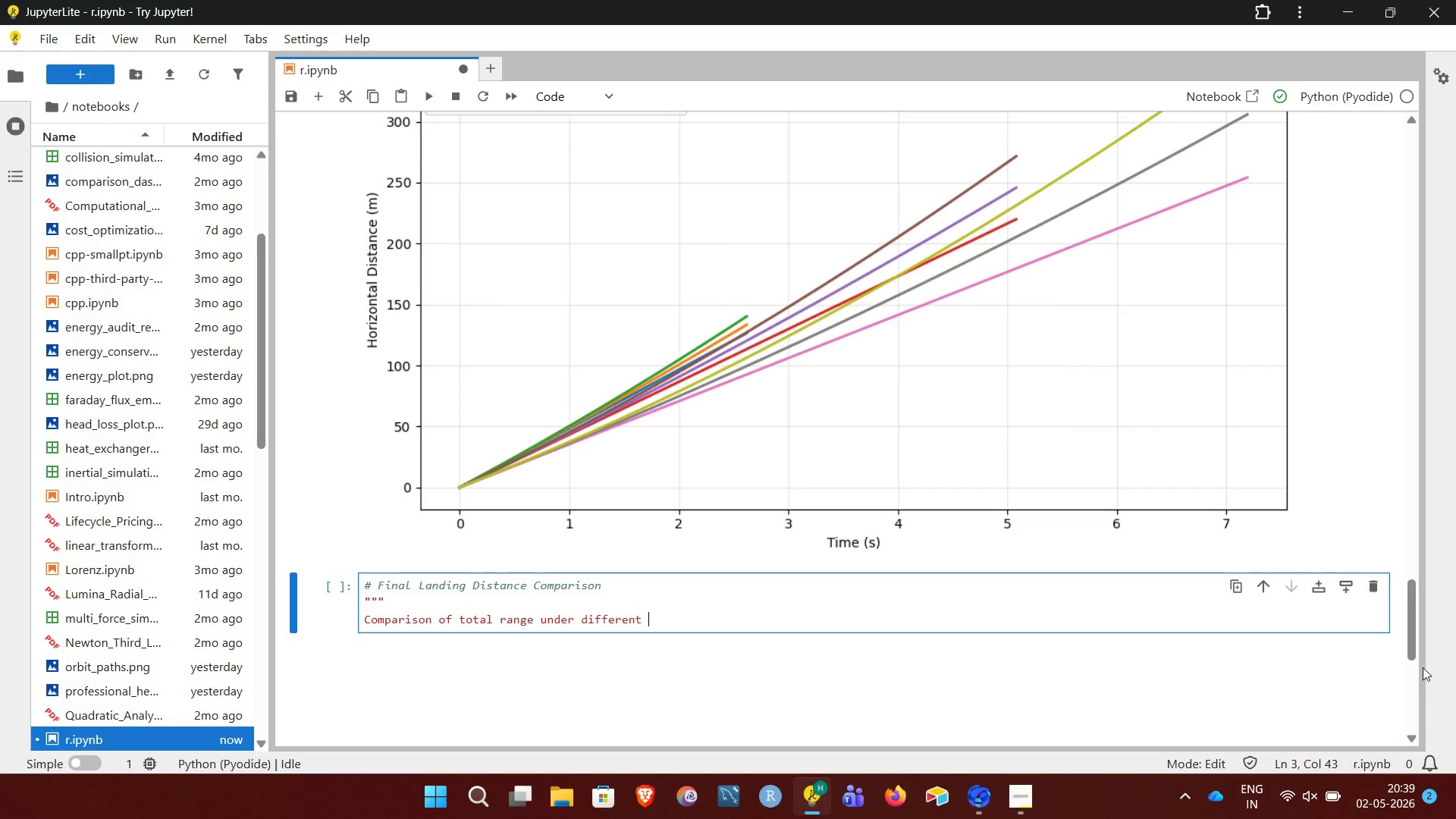 
type(wind conditions."")
key(Backspace)
key(Backspace)
key(NumpadEnter)
type(""")
key(NumpadEnter)
key(NumpadEnter)
type(label)
 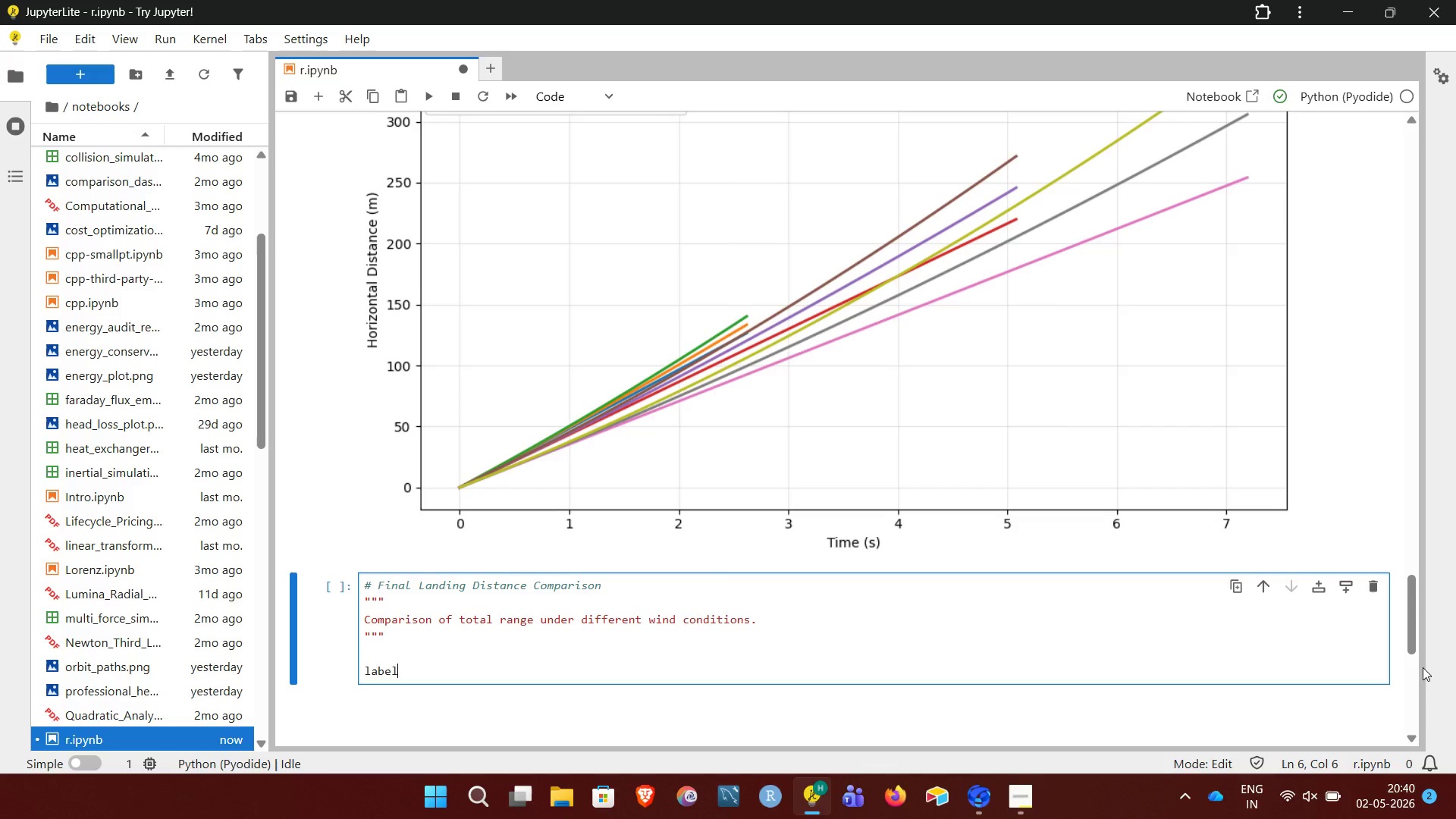 
key(S)
 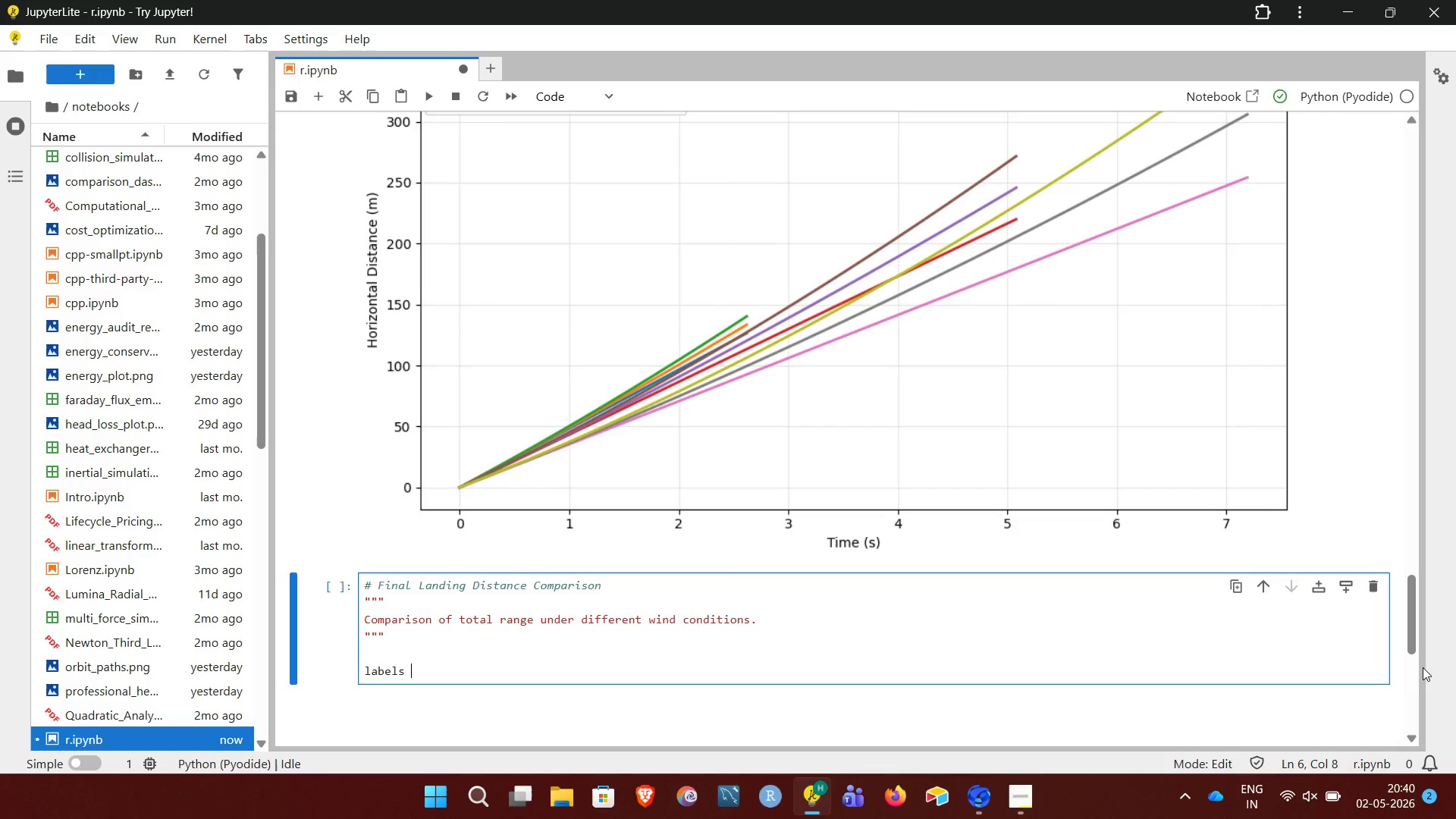 
key(Space)
 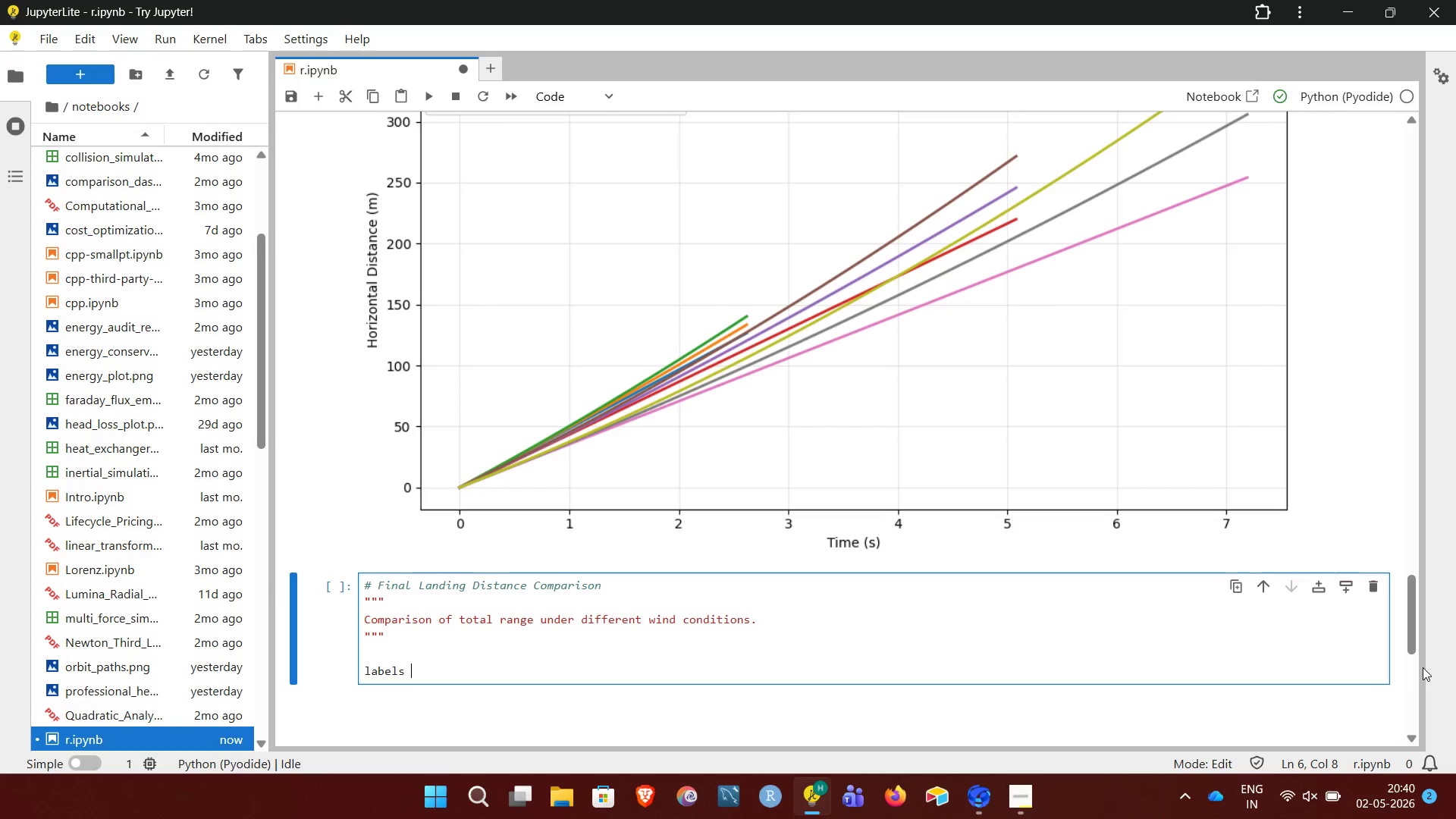 
key(Equal)
 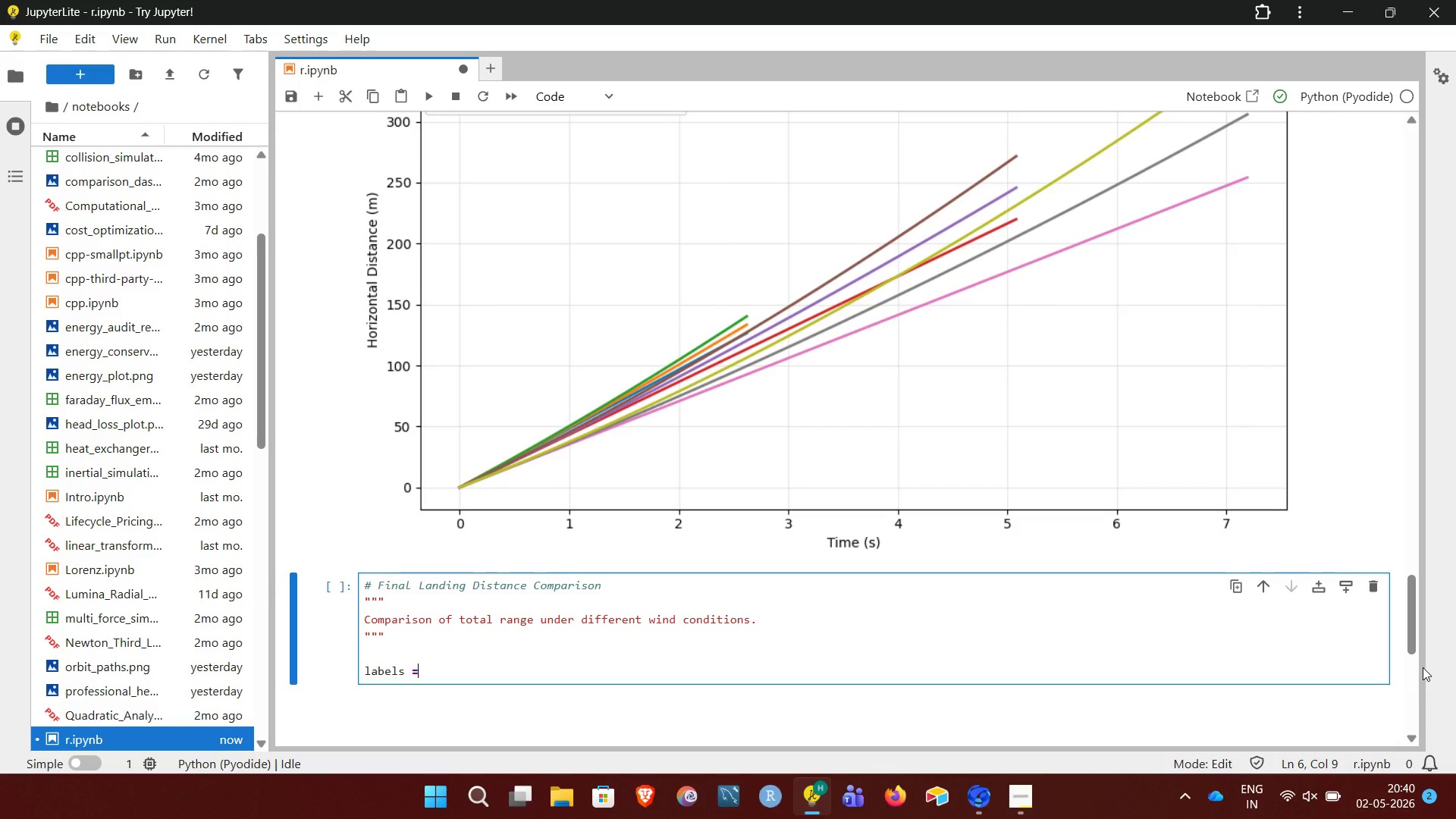 
key(M)
 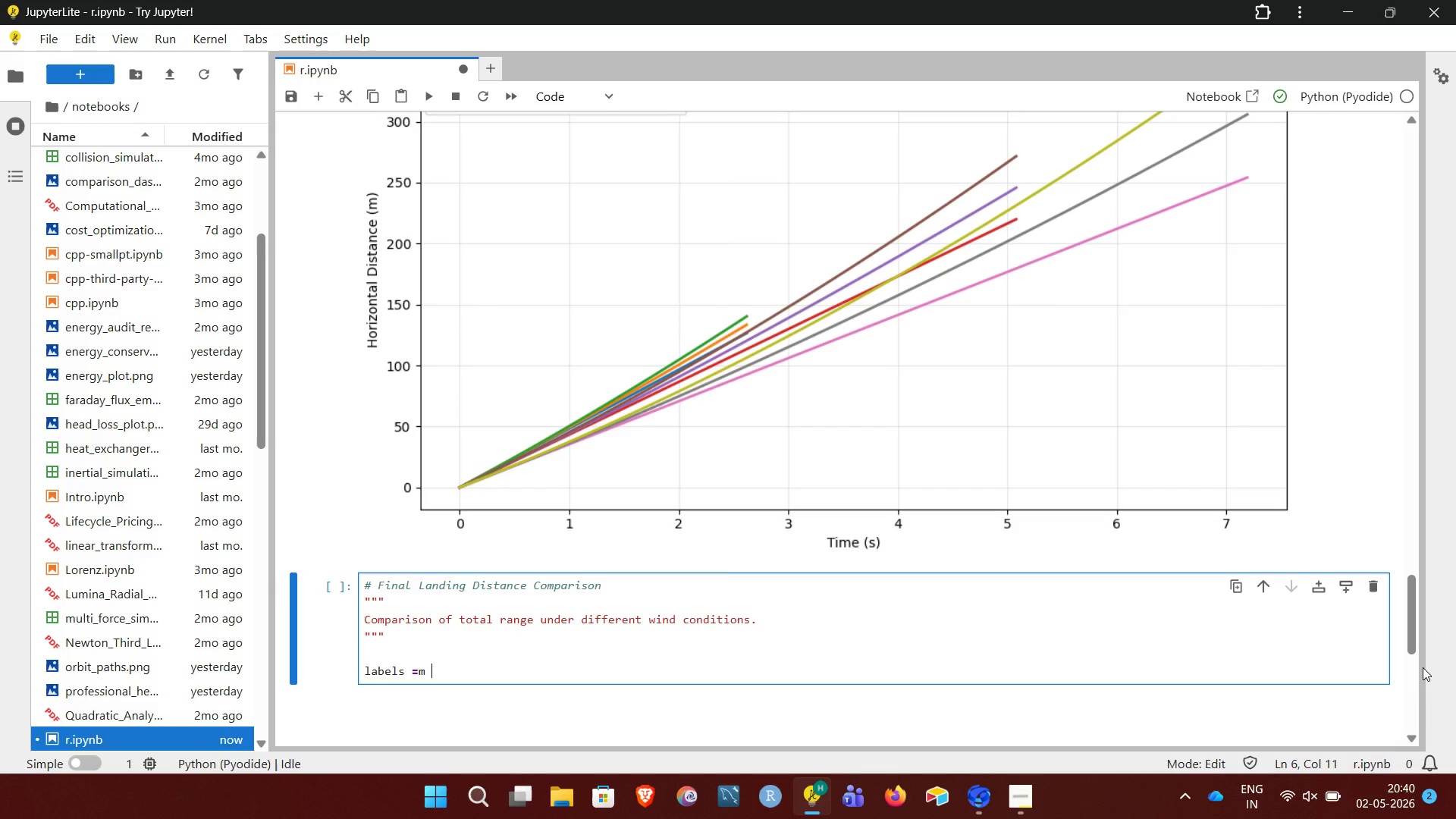 
key(Space)
 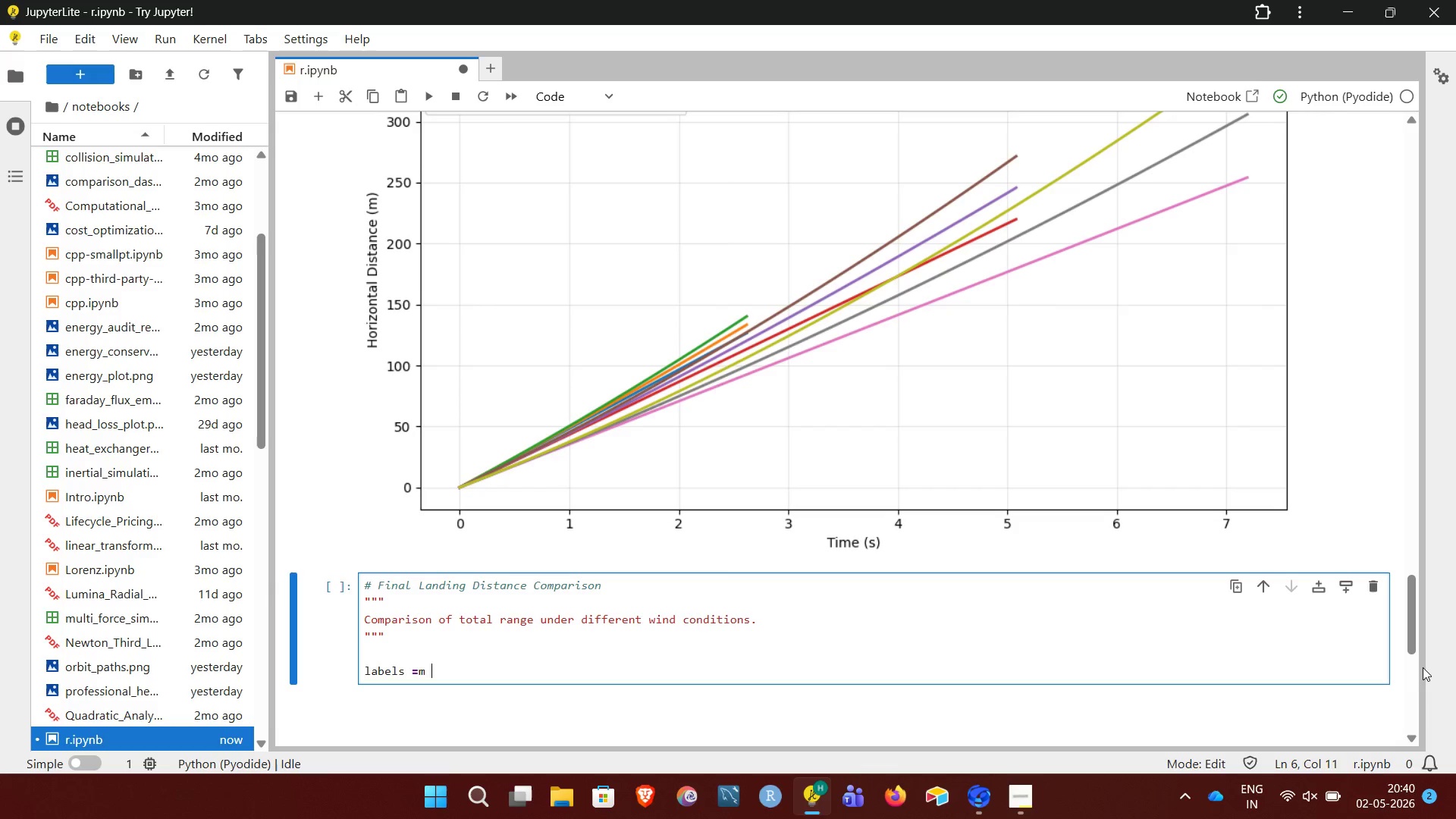 
key(BracketLeft)
 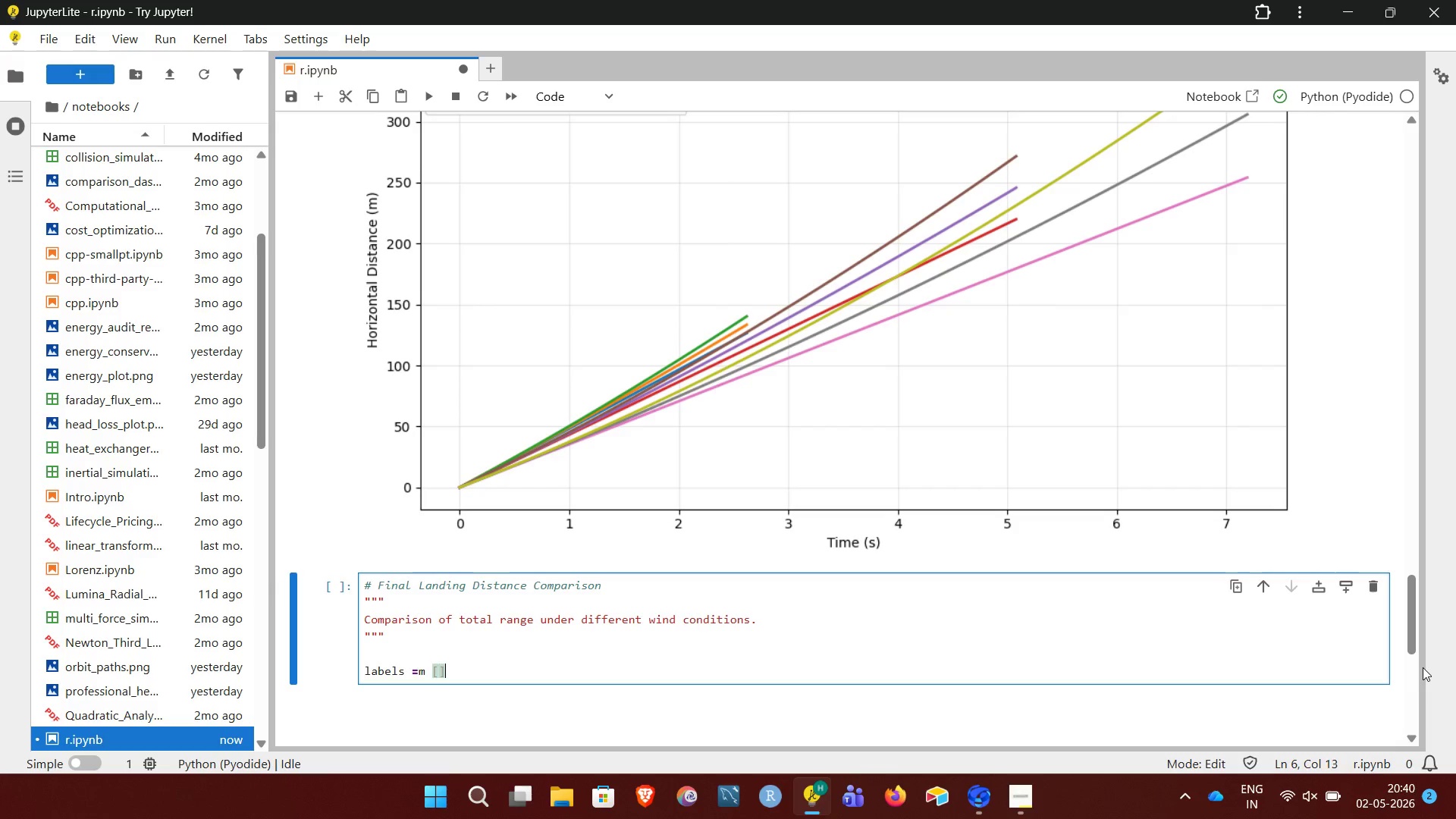 
key(BracketRight)
 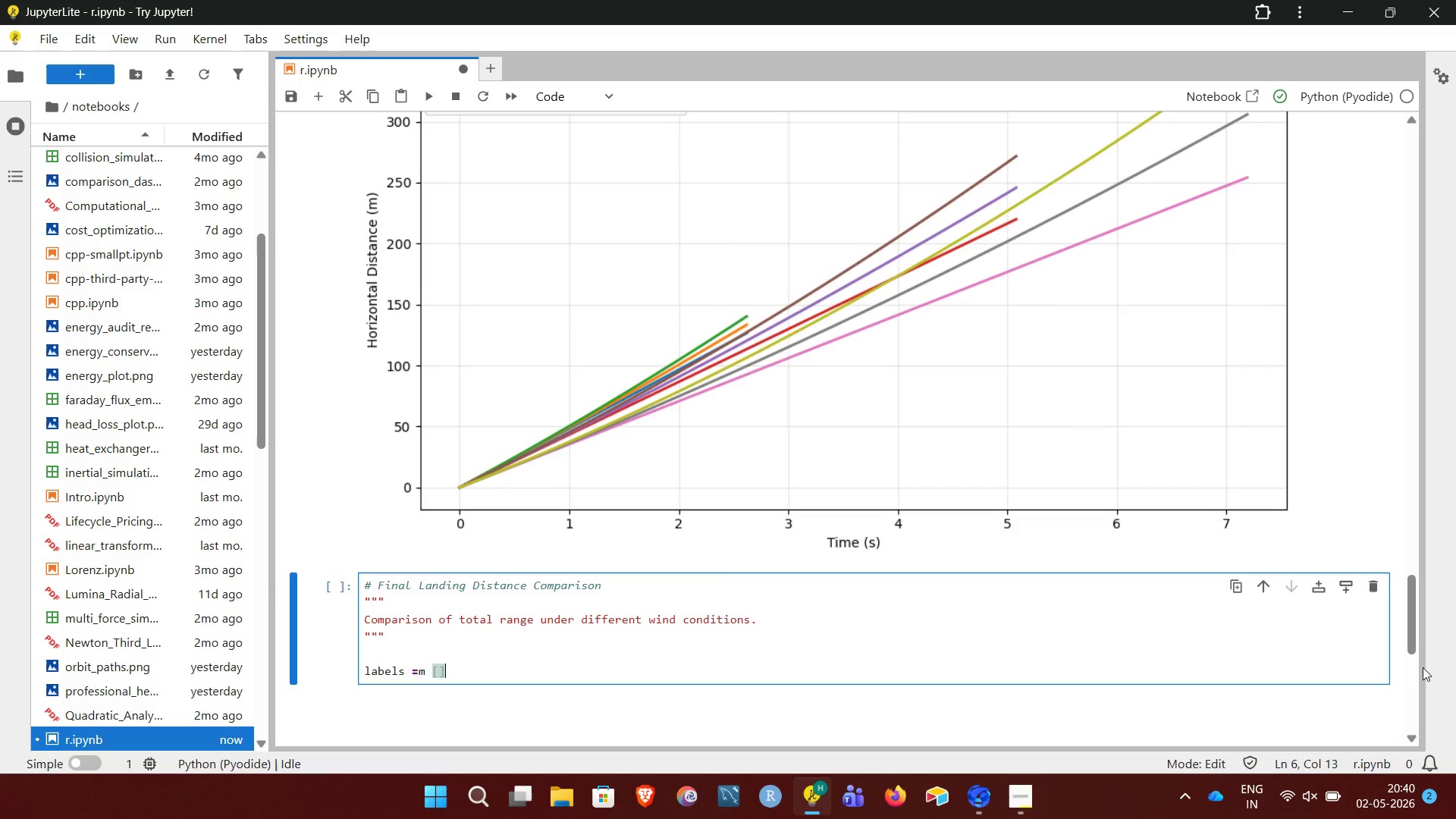 
key(ArrowLeft)
 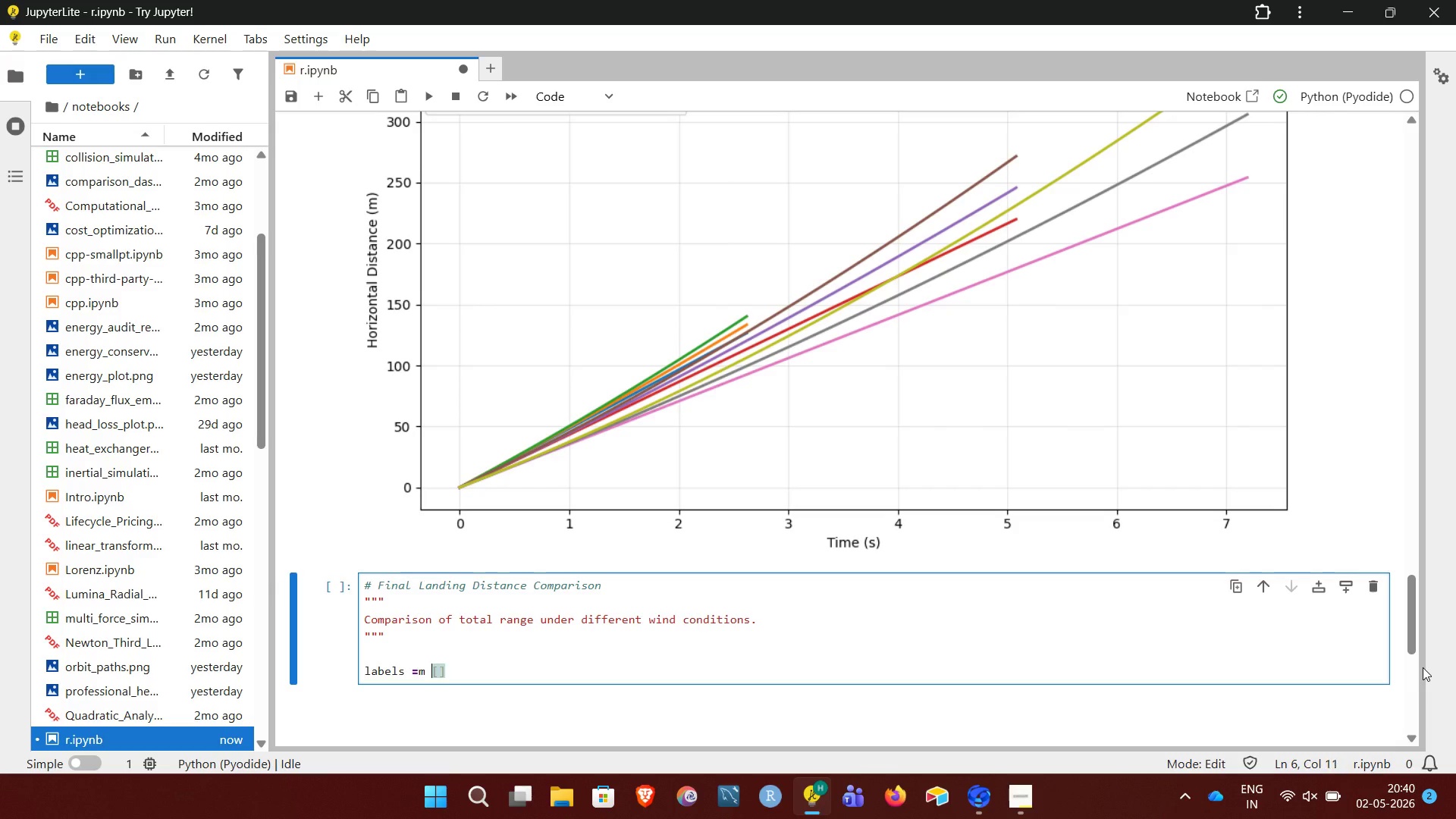 
key(ArrowLeft)
 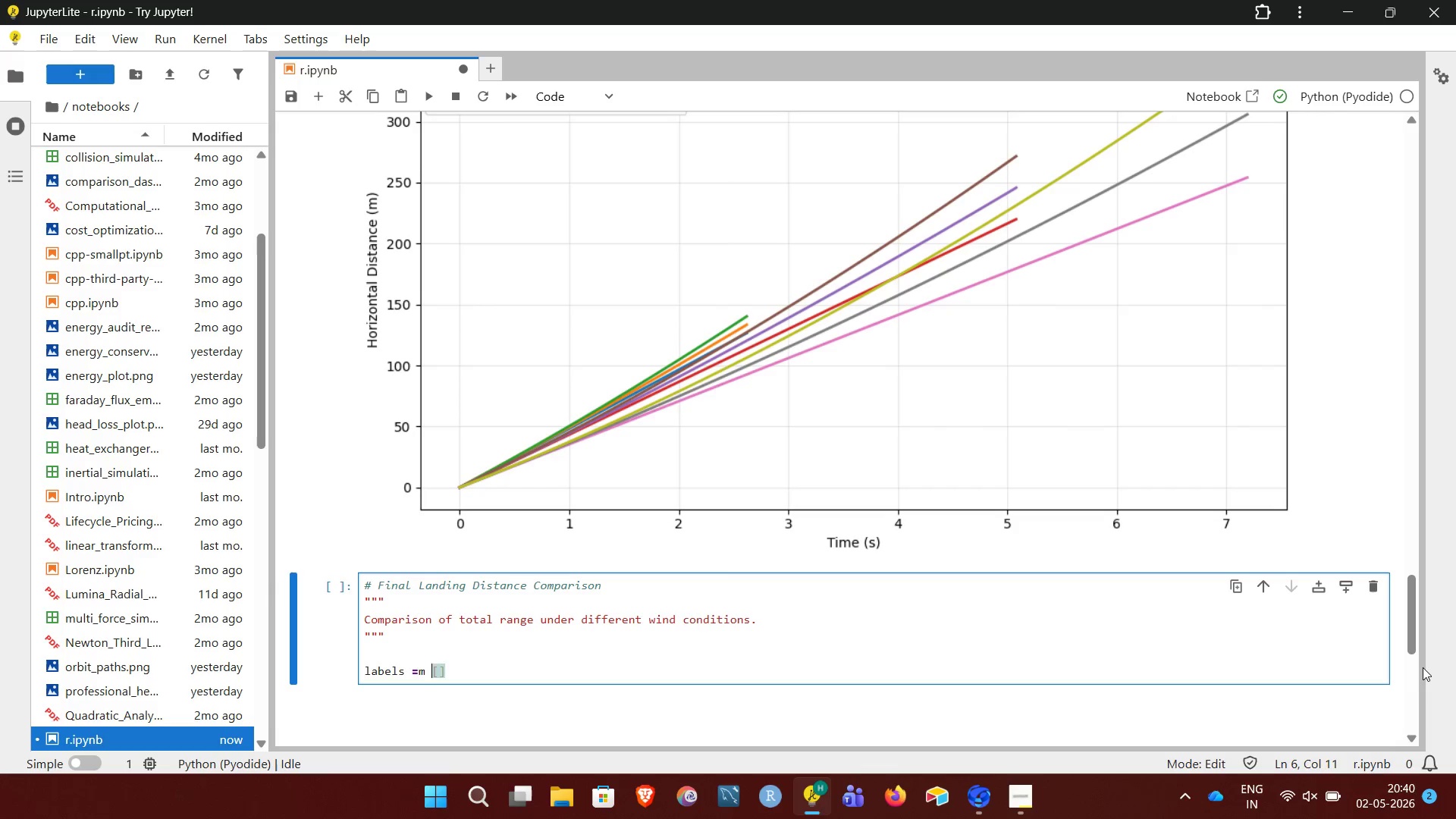 
key(ArrowLeft)
 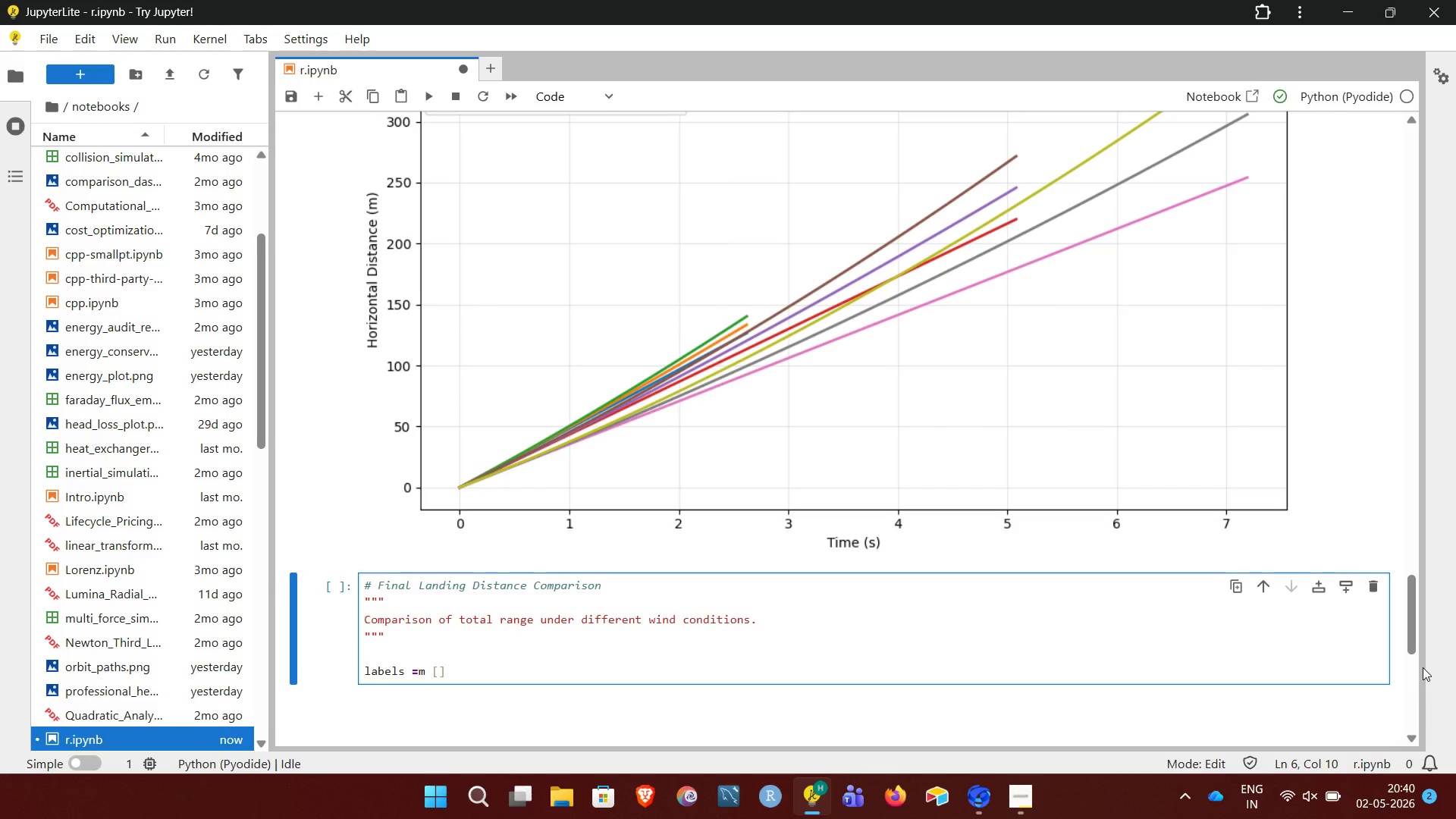 
key(Backspace)
 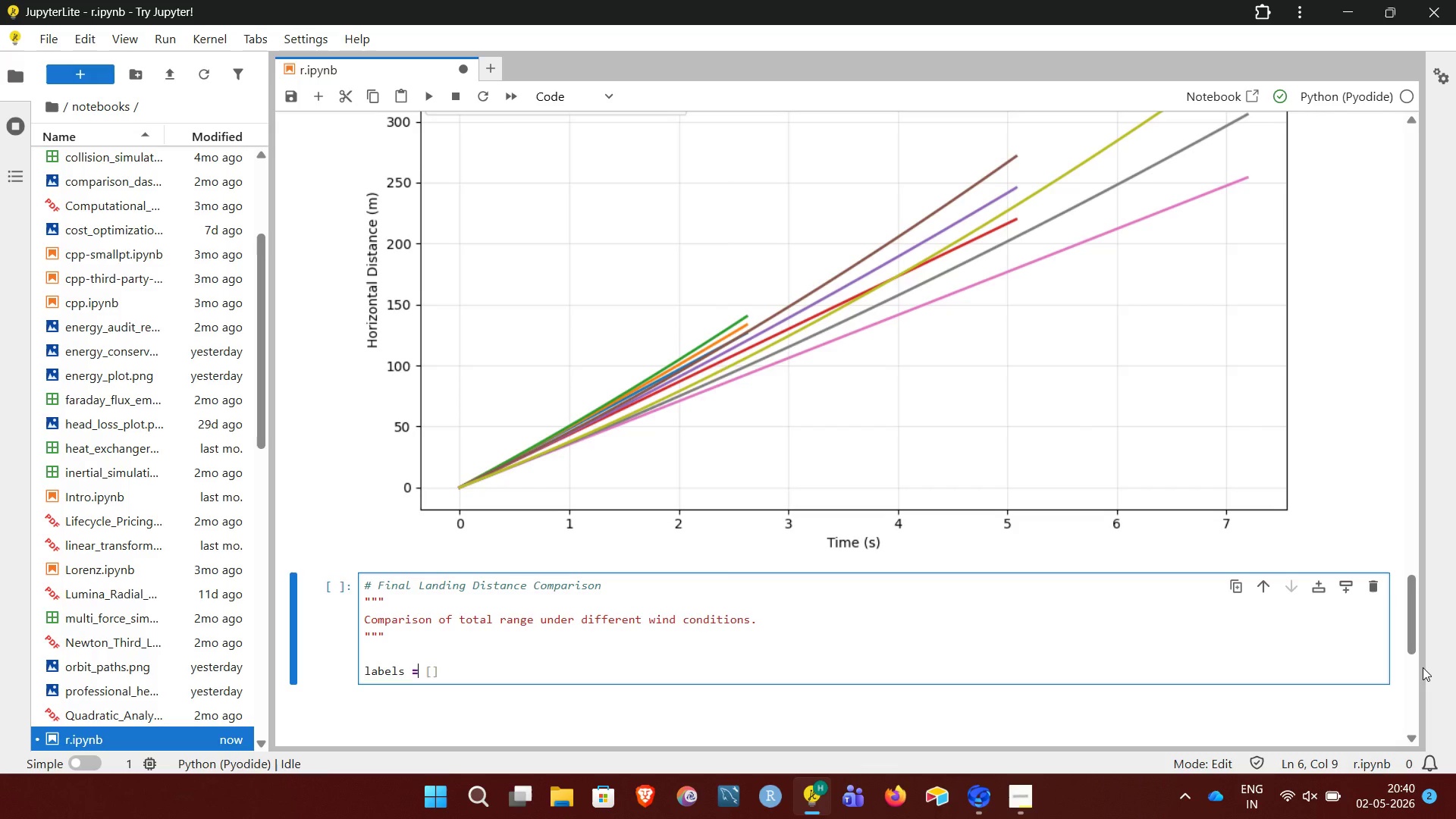 
key(ArrowDown)
 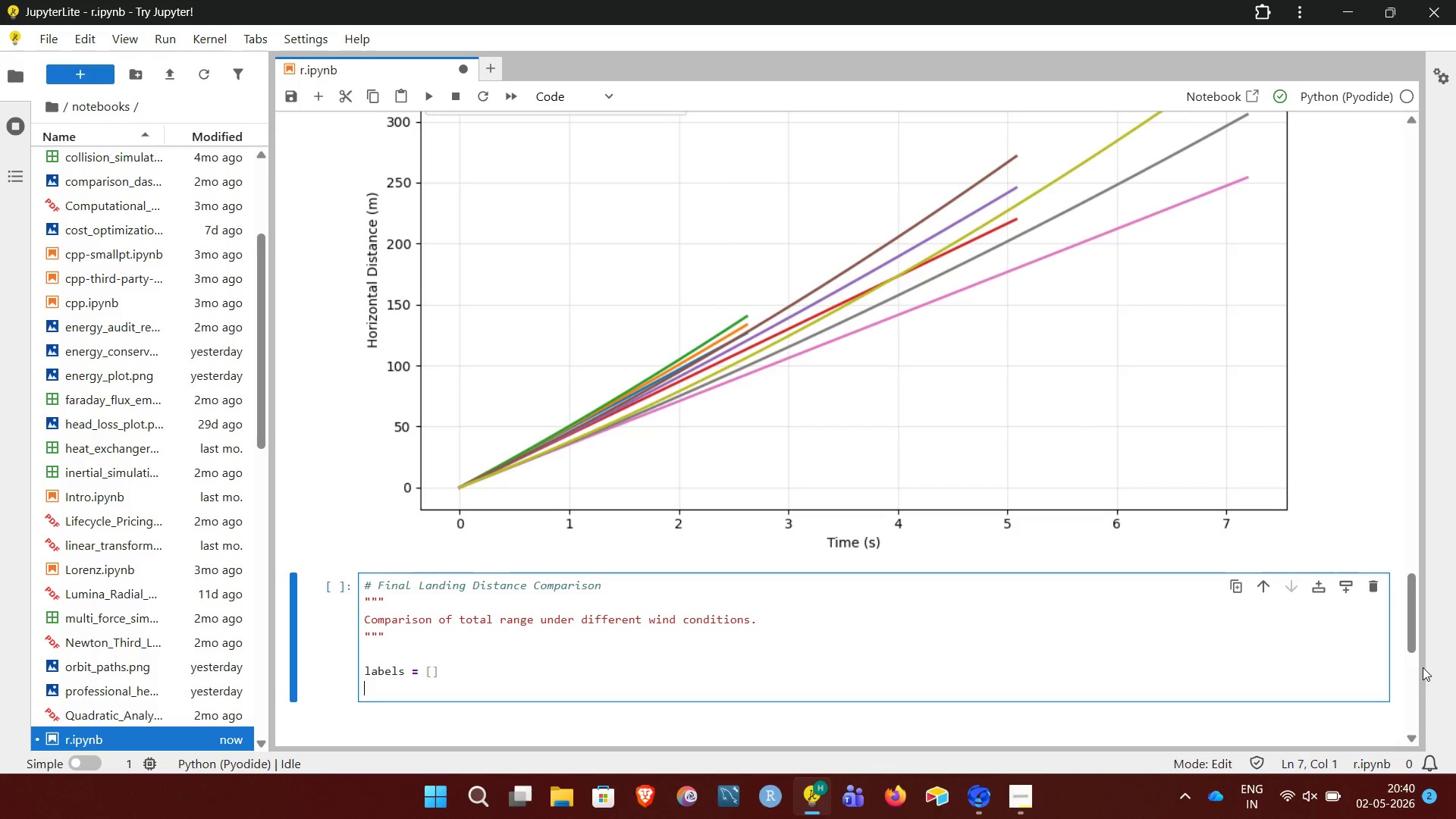 
key(NumpadEnter)
type(distance)
 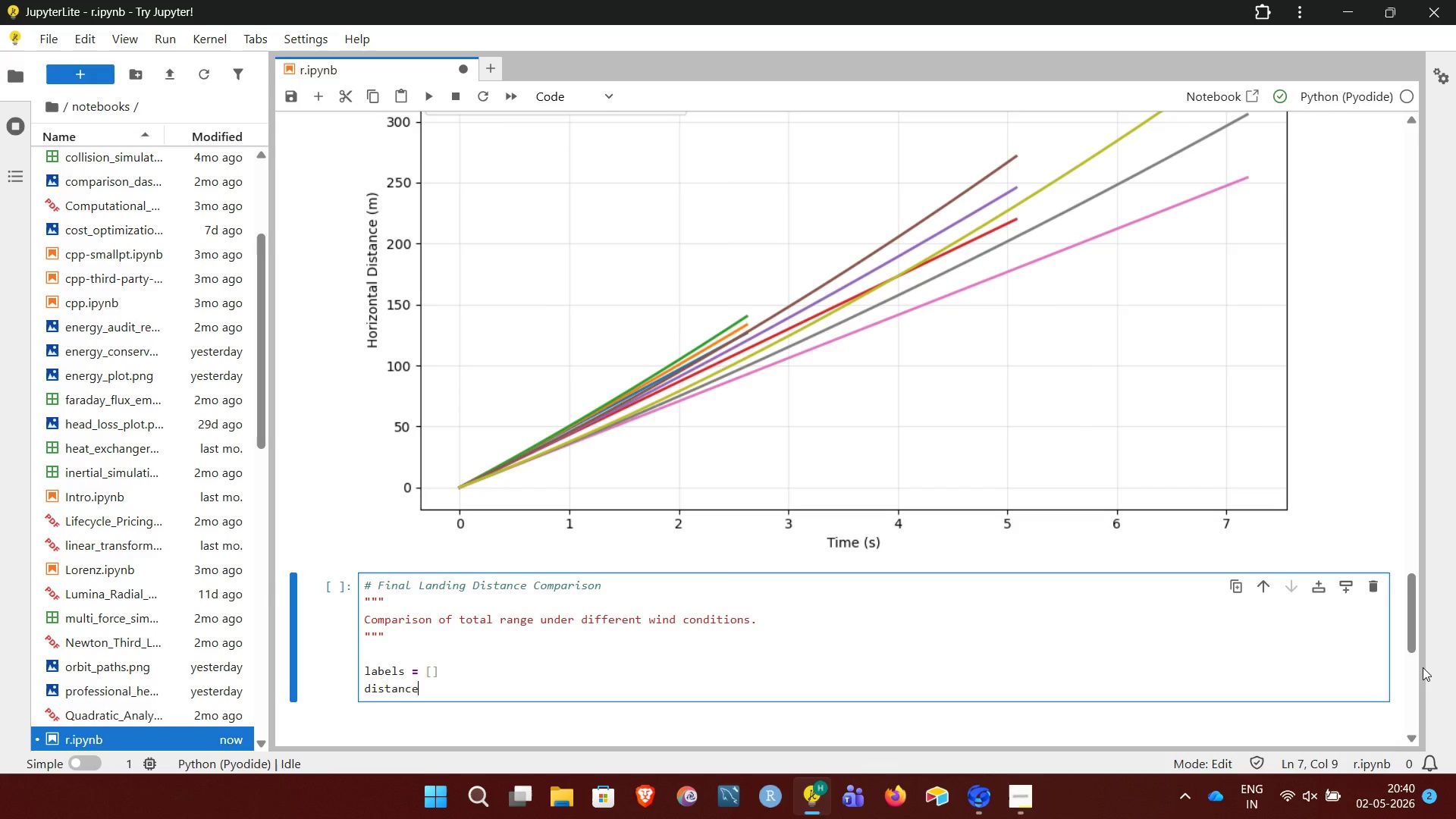 
wait(14.66)
 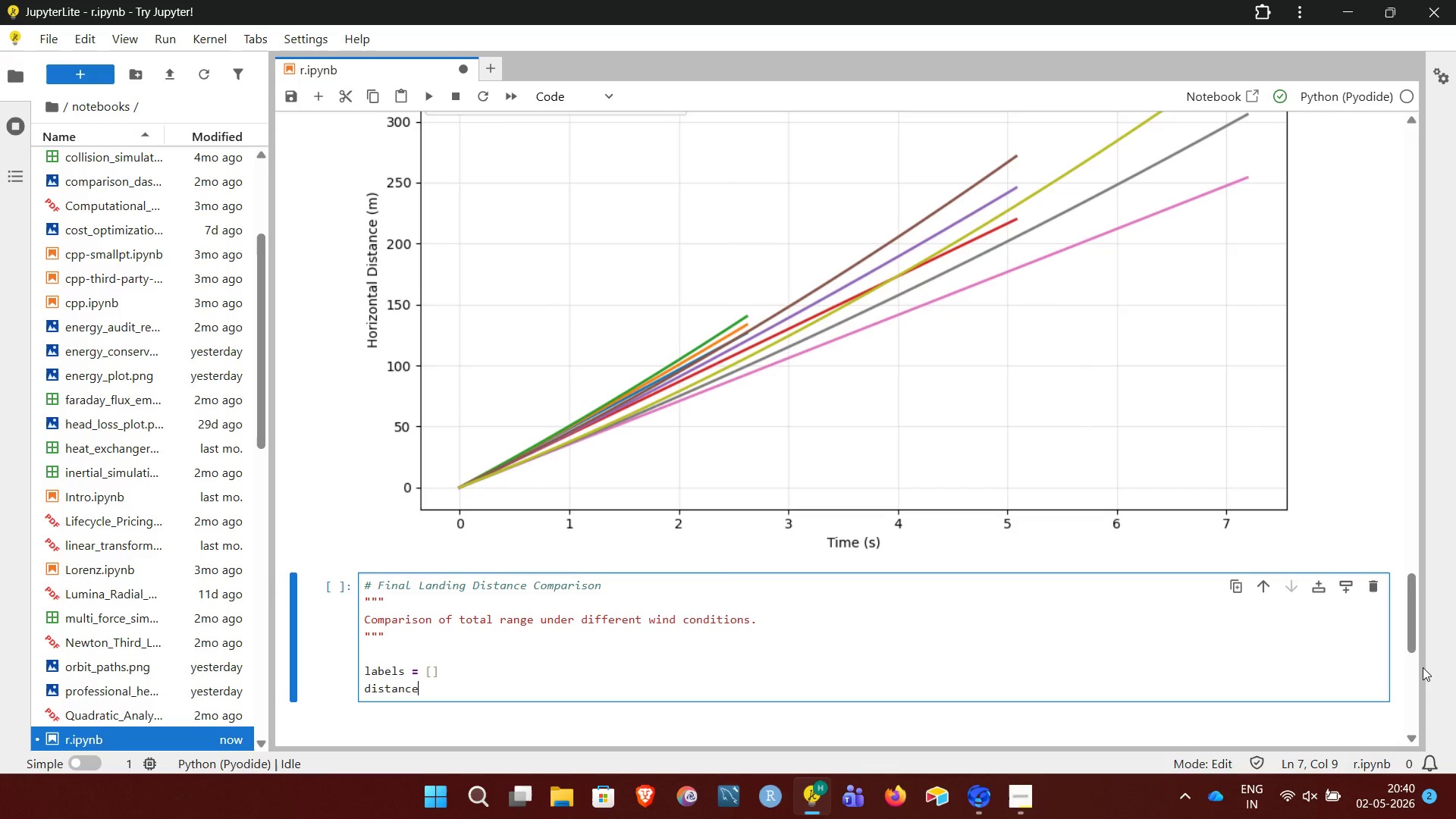 
type(s = [])
key(NumpadEnter)
key(NumpadEnter)
type(for na,me)
 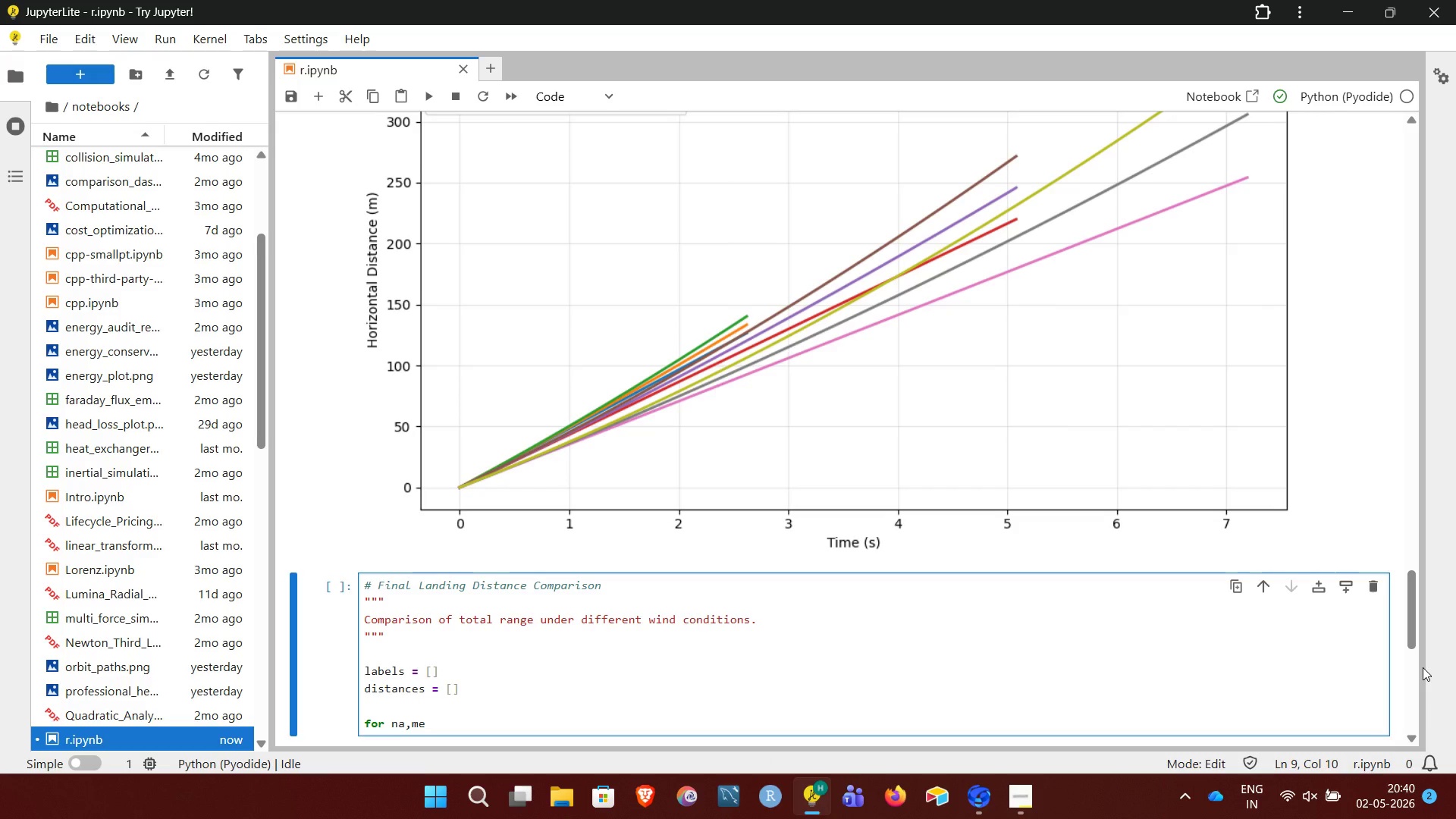 
wait(5.77)
 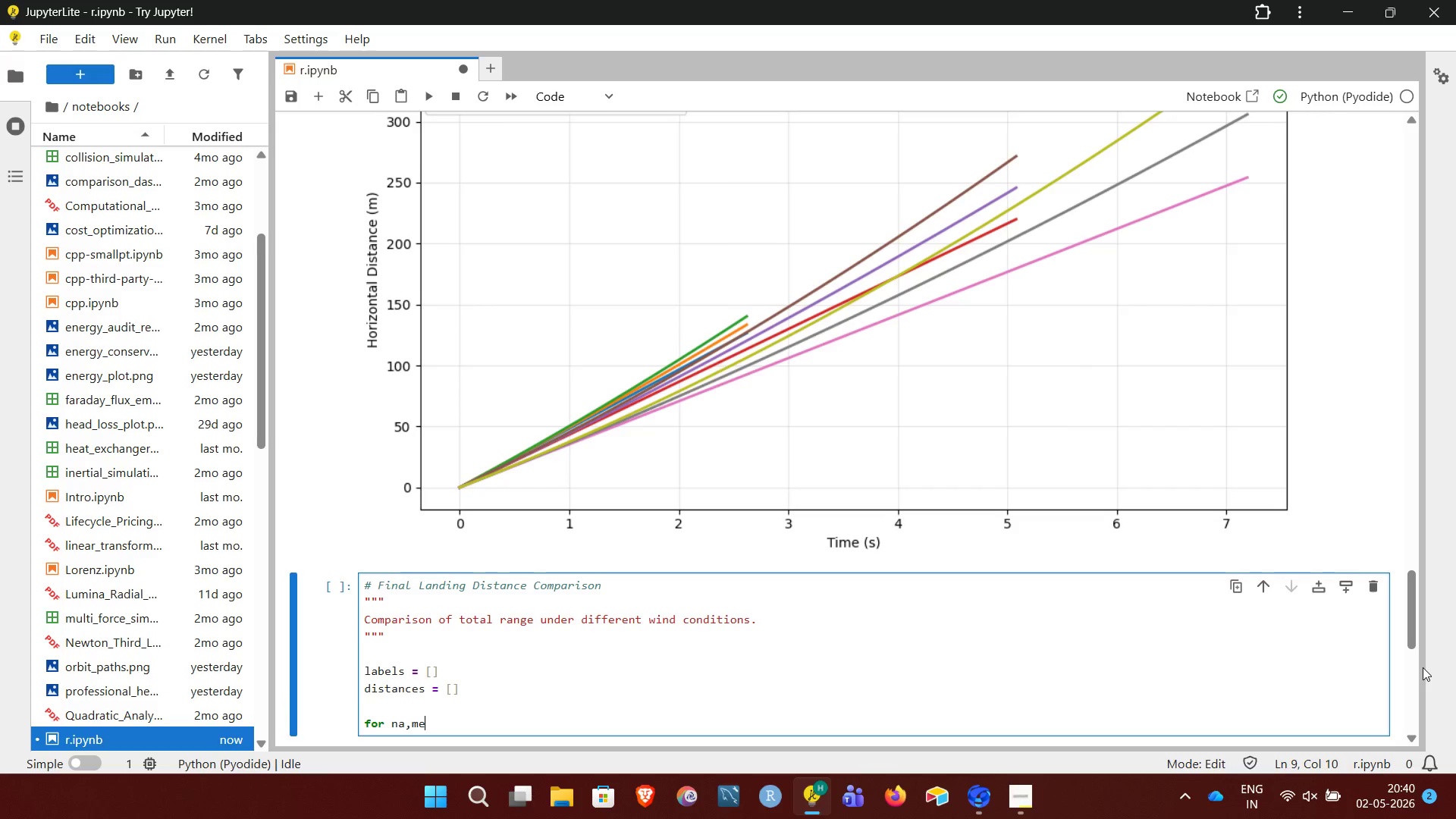 
key(Backspace)
key(Backspace)
key(Backspace)
type(me )
 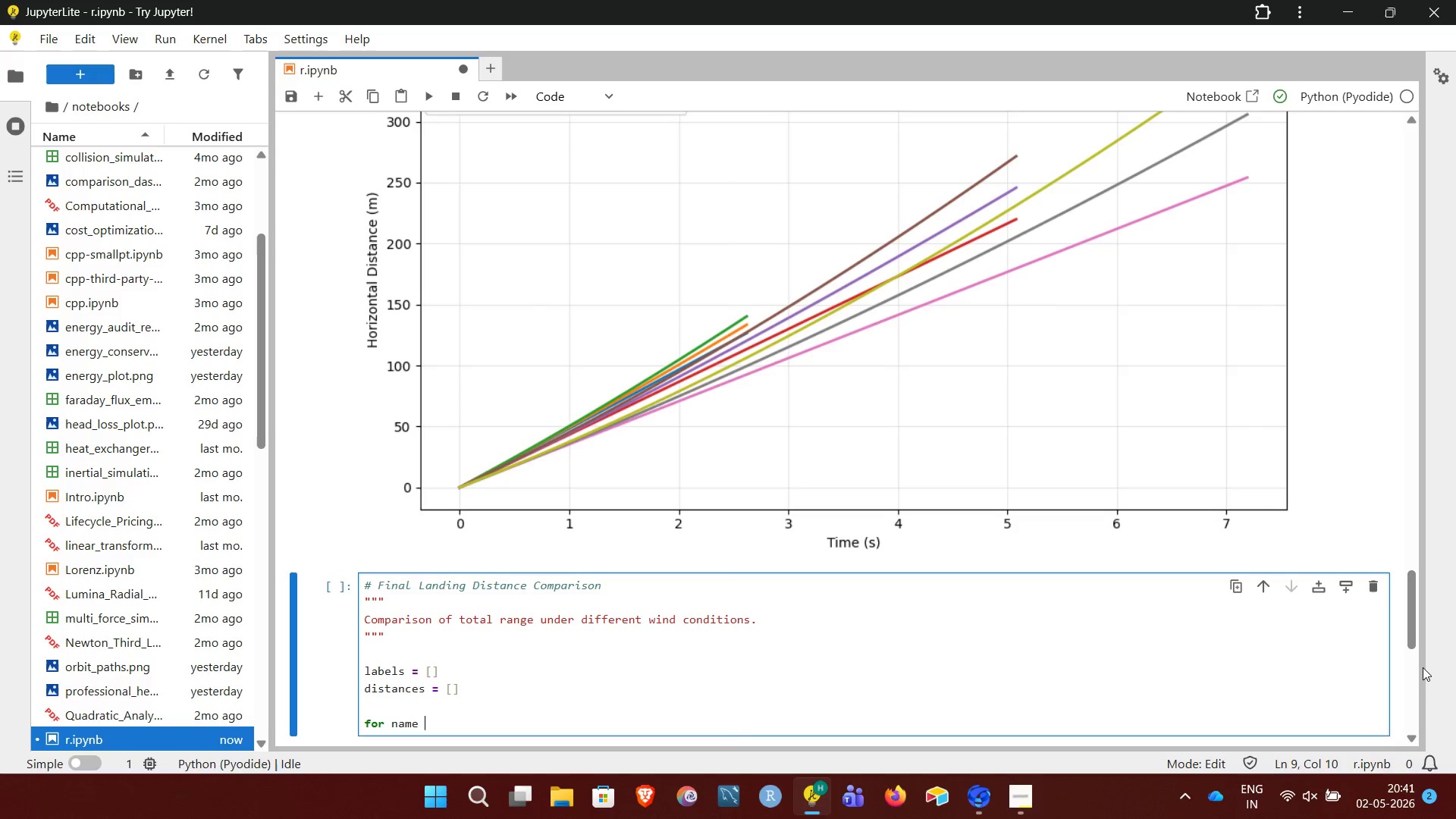 
wait(10.08)
 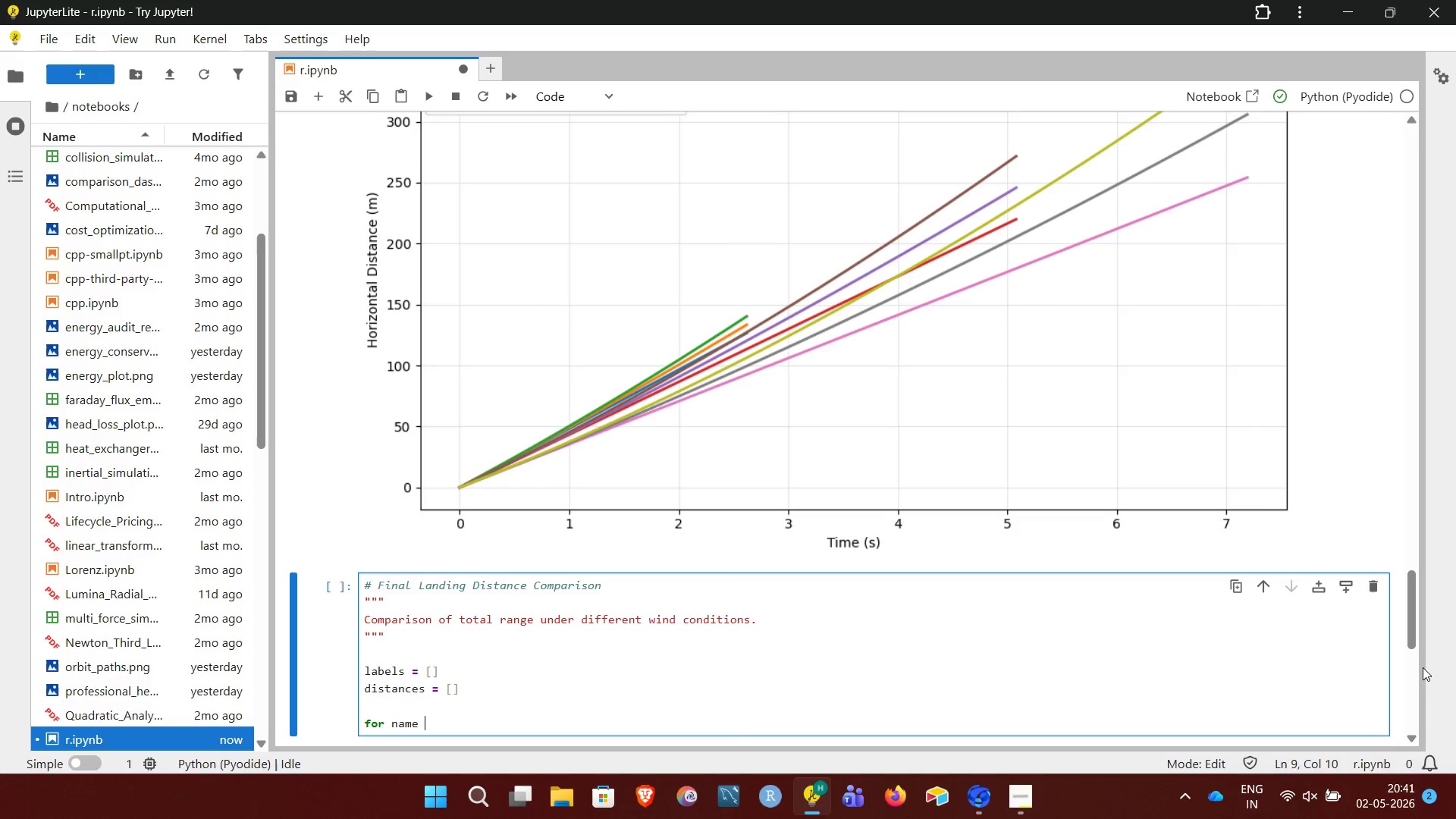 
type(,)
key(Backspace)
key(Backspace)
type(, (t, x, y) in results.itemx)
key(Backspace)
type(s)
 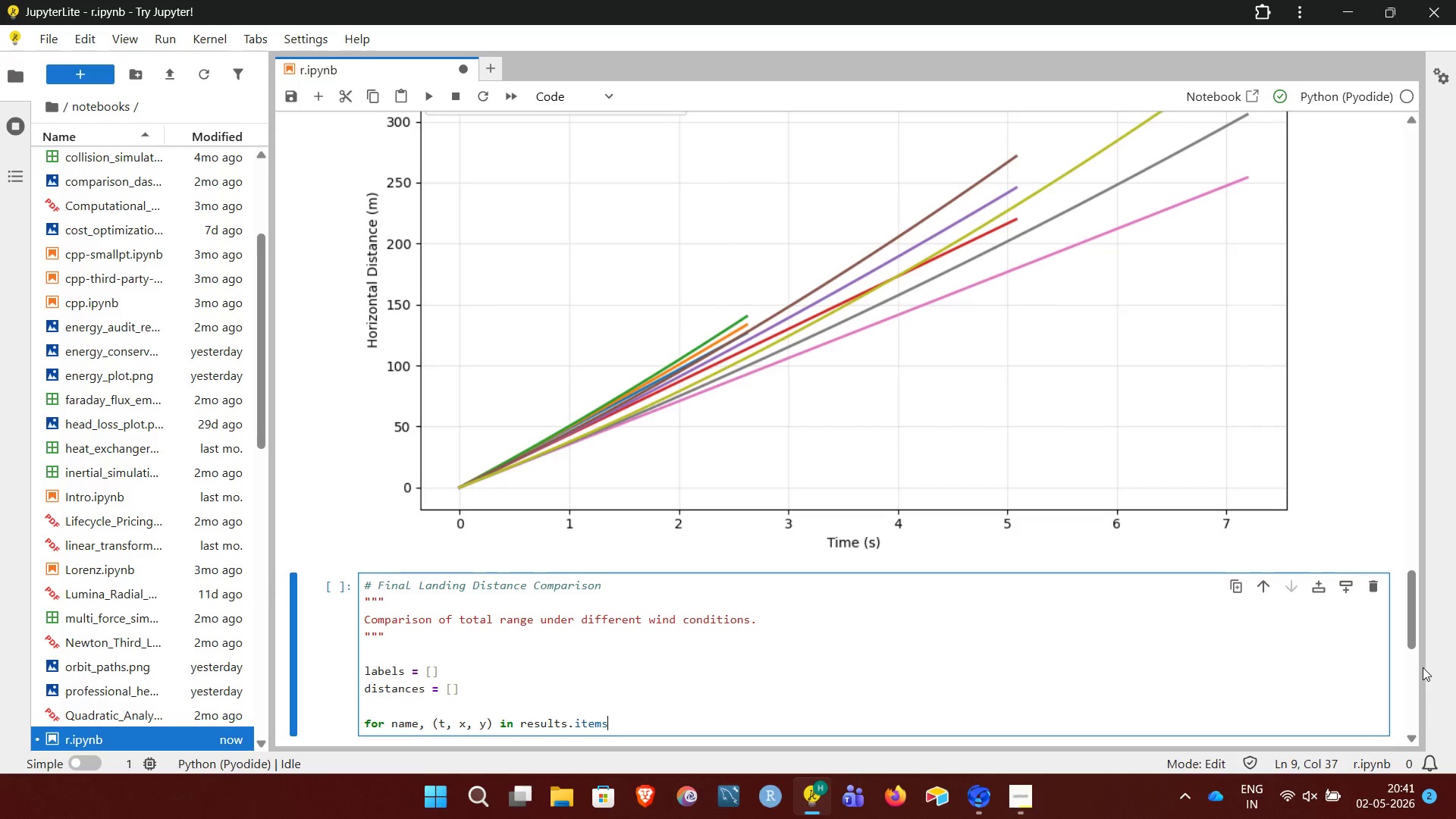 
type(():)
key(NumpadEnter)
type(label)
 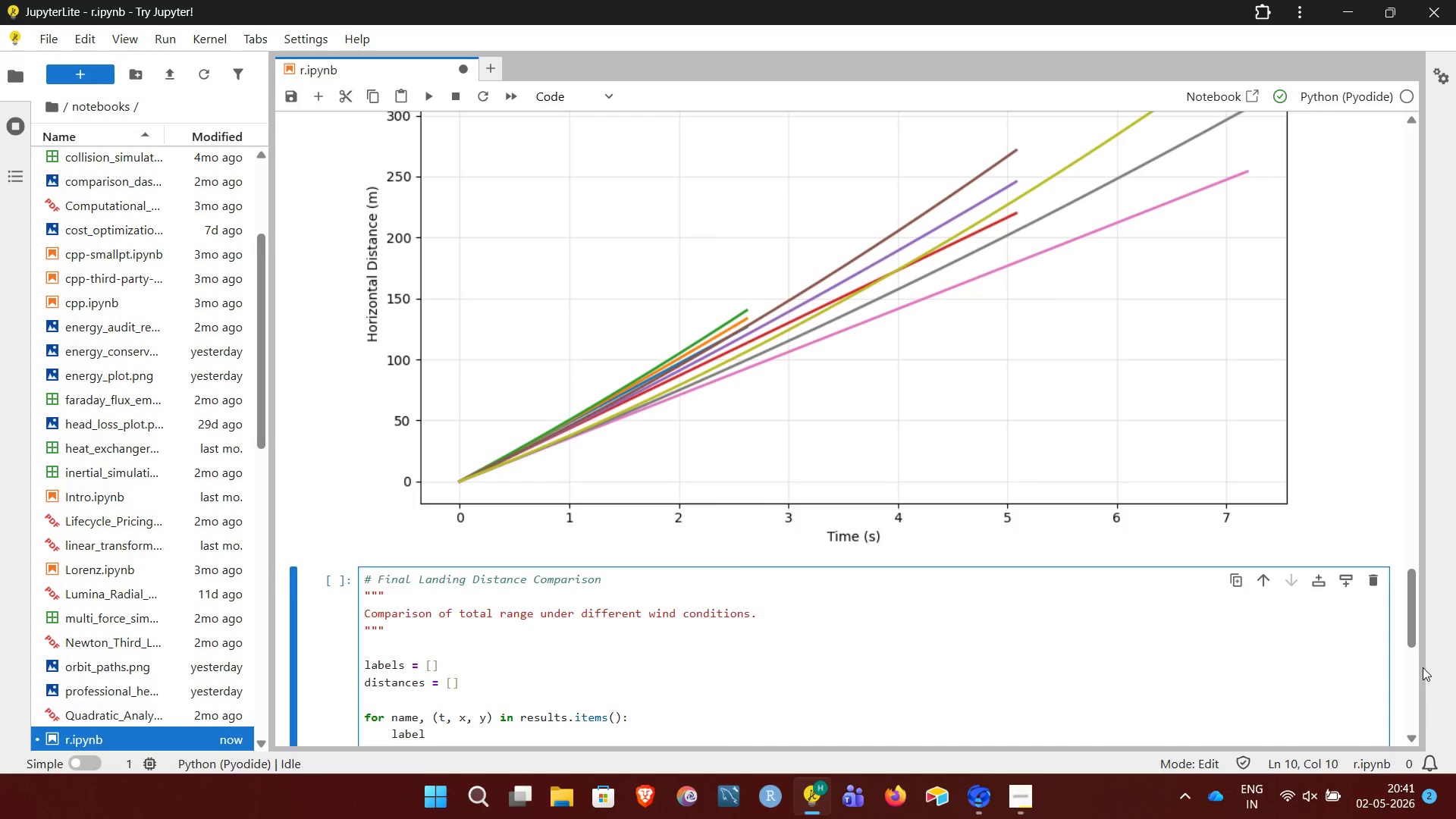 
type(s.append)
 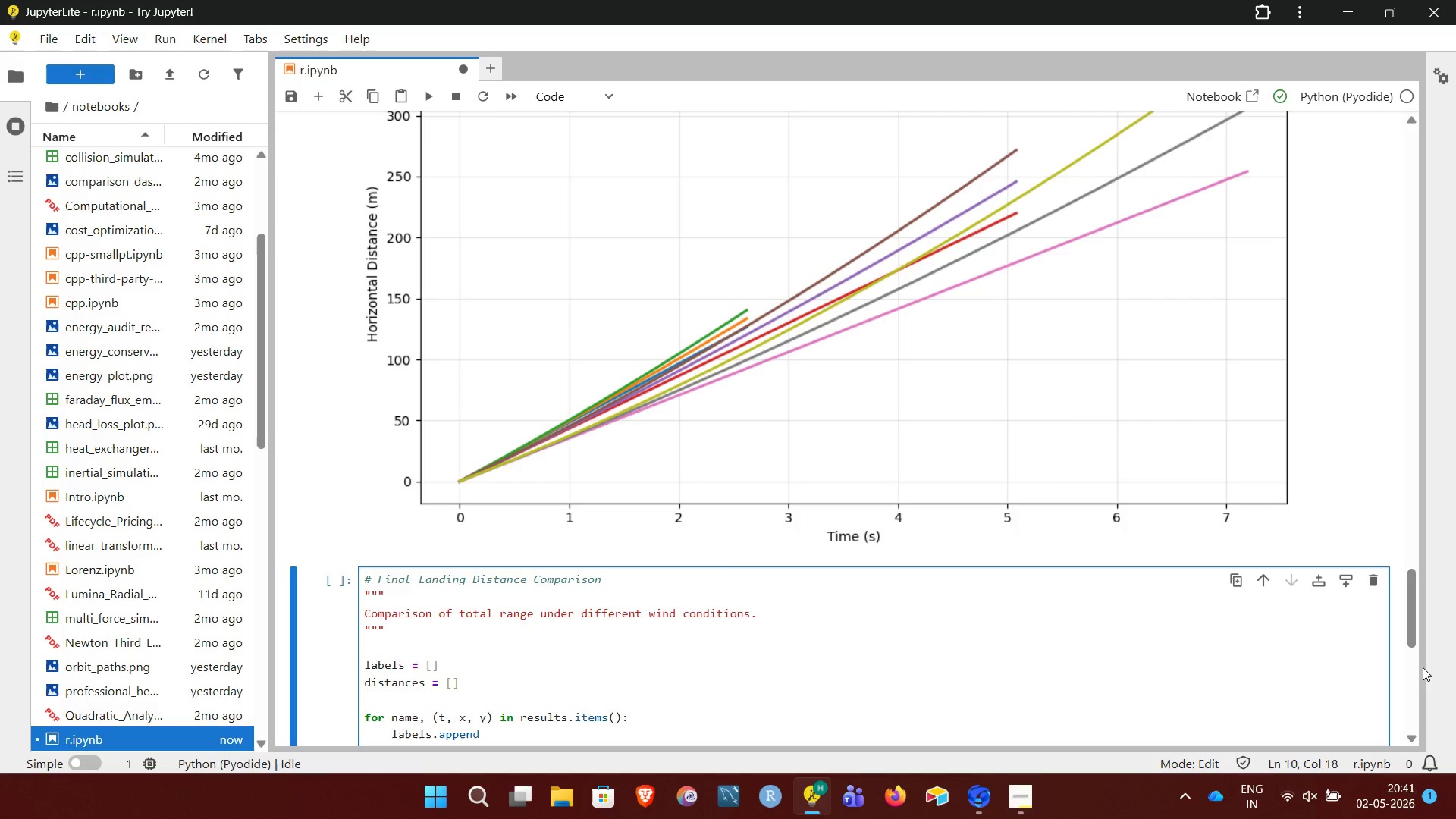 
type((name)
 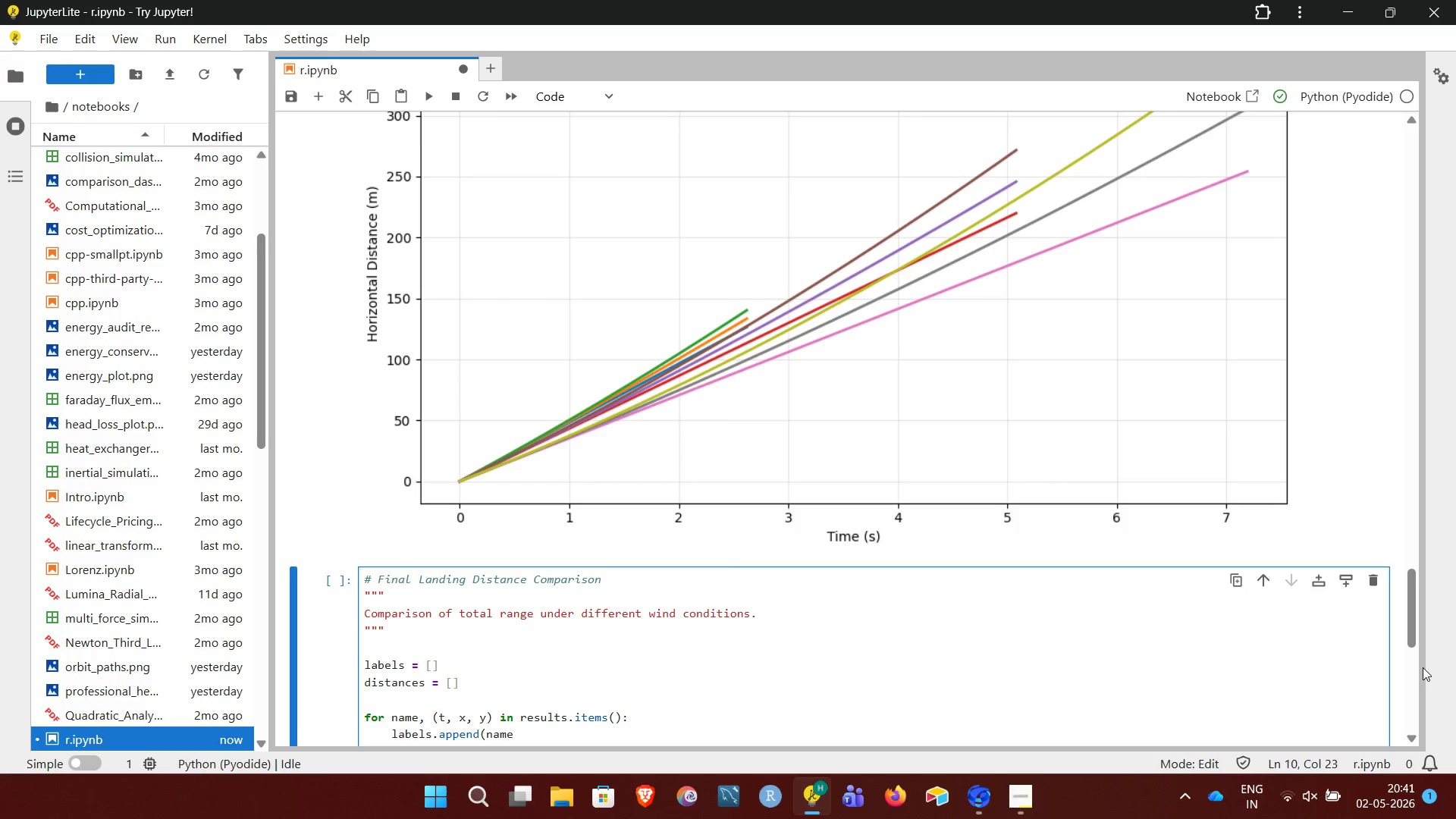 
type())
key(NumpadEnter)
type(distances.append(x[-1]))
 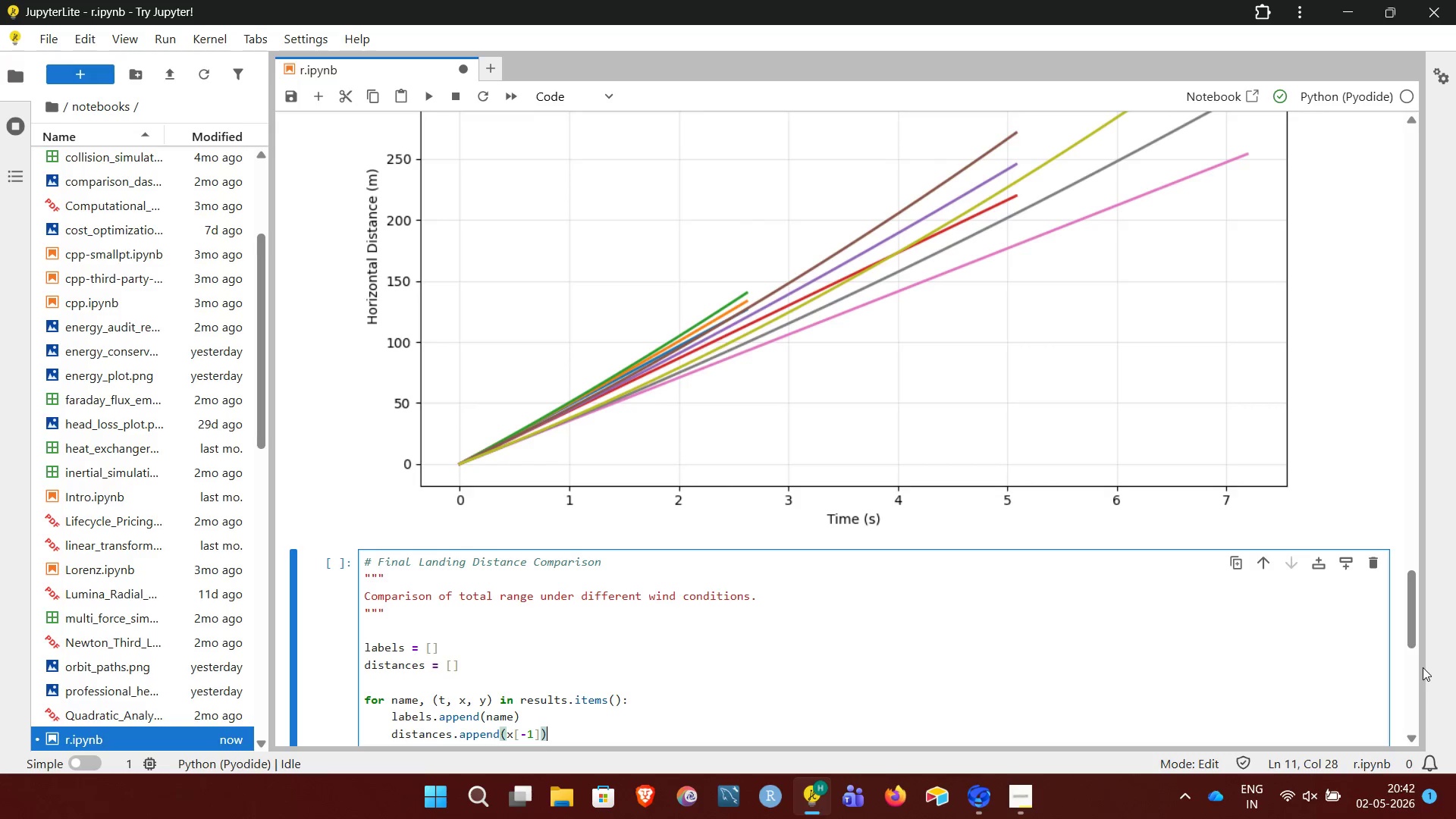 
key(NumpadEnter)
key(NumpadEnter)
key(Backspace)
type(plt.figure(figsize=(12, 6)))
 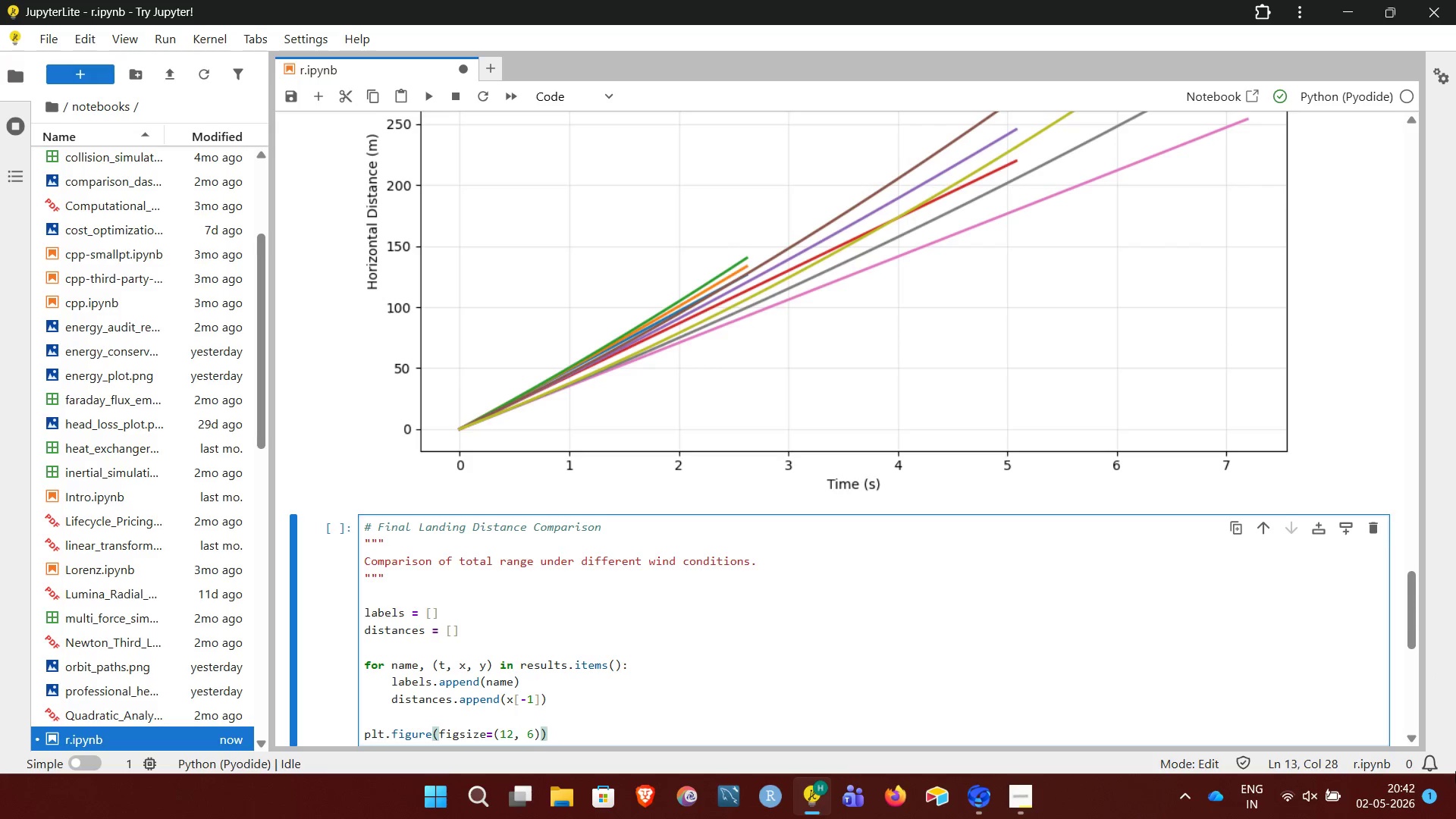 
left_click([1027, 796])
 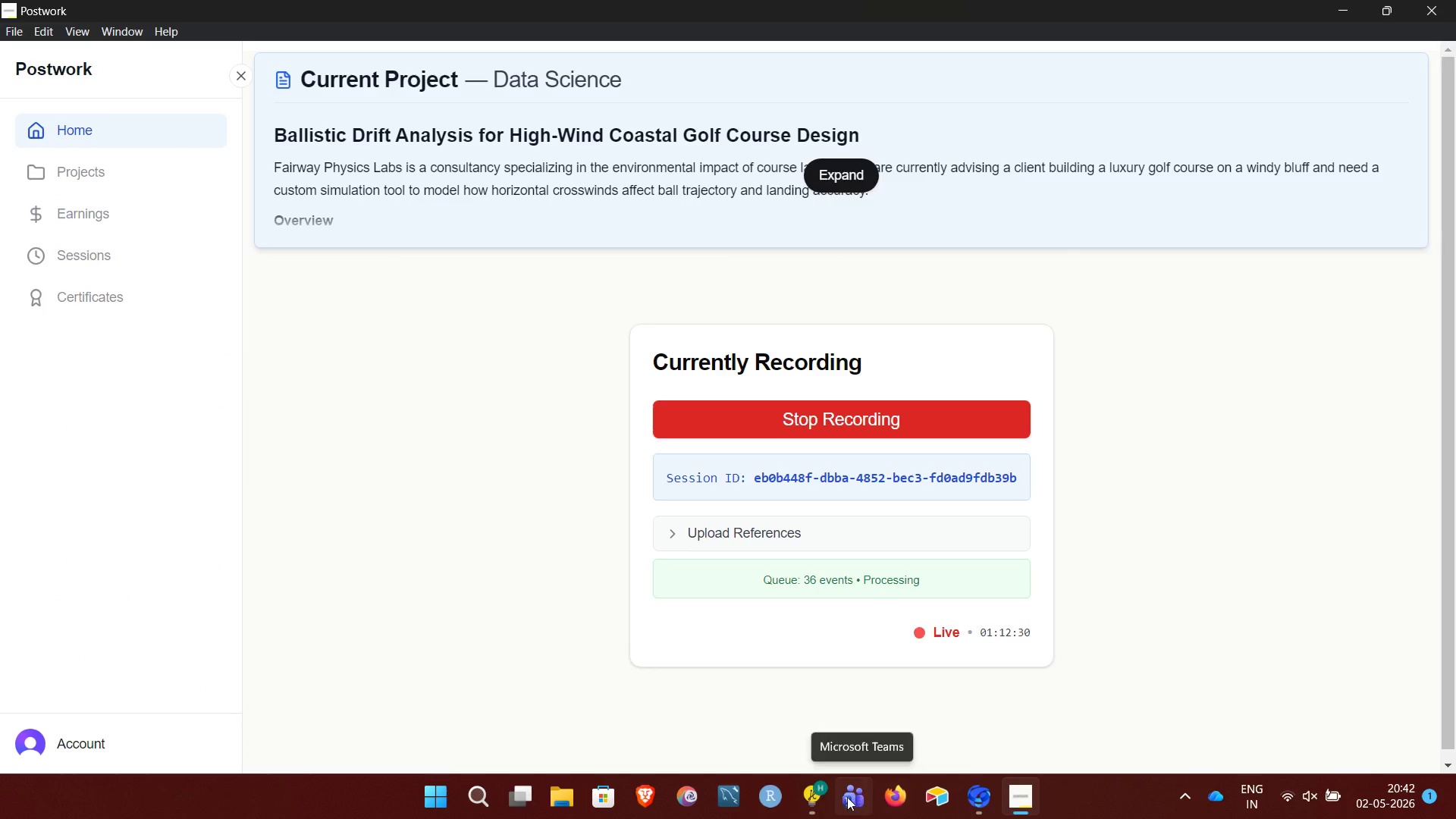 
left_click([817, 802])
 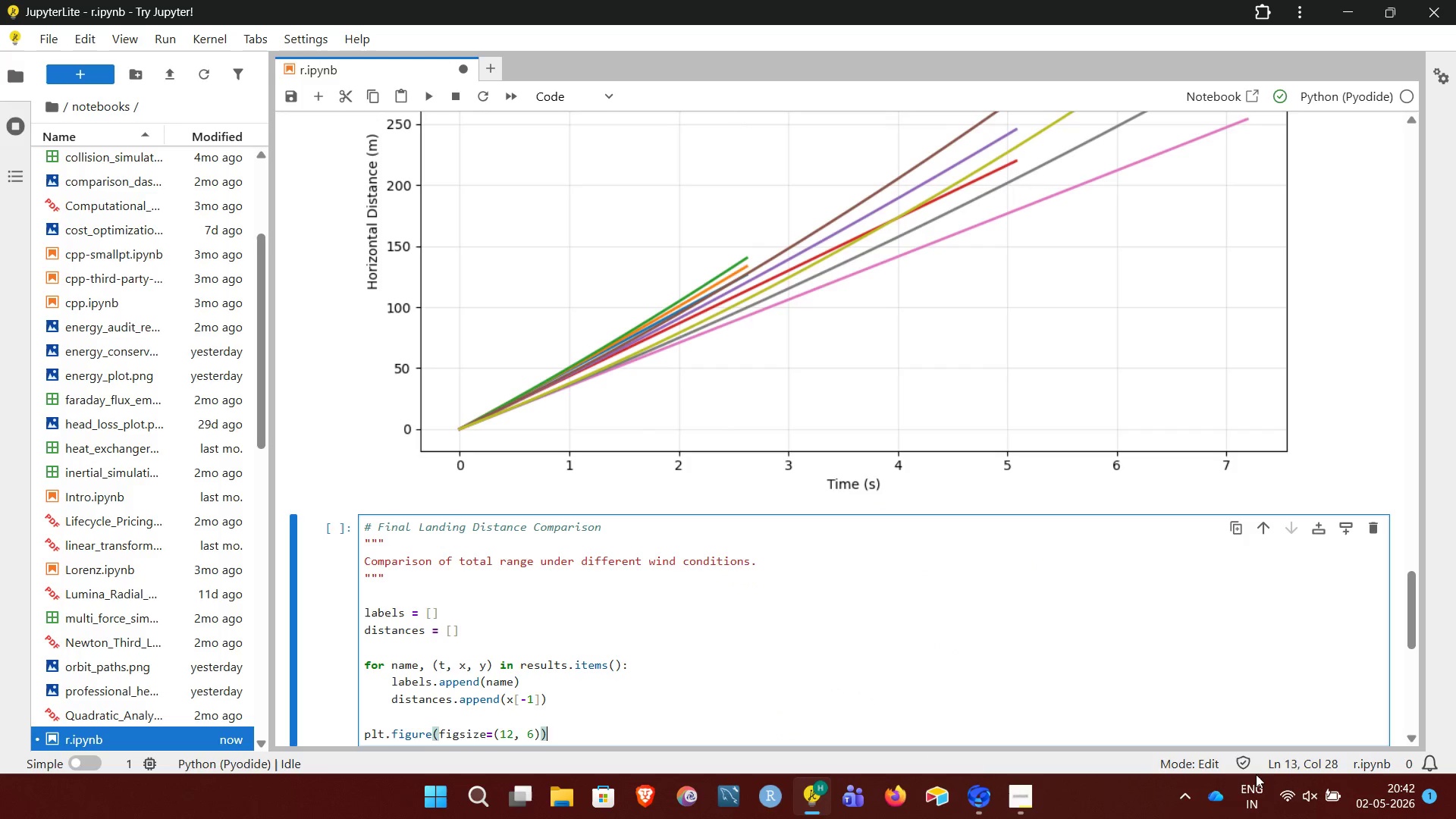 
mouse_move([1271, 792])
 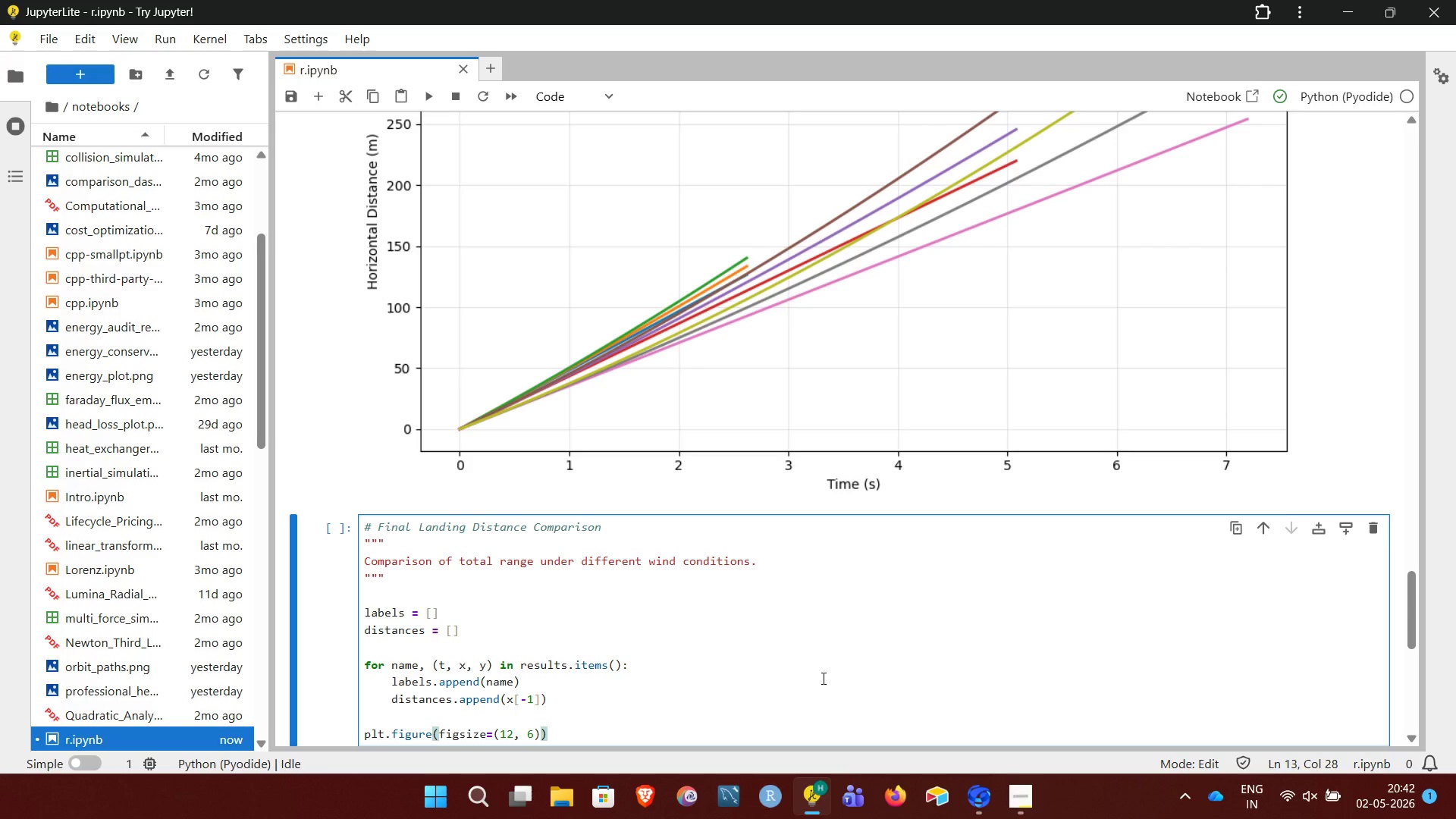 
key(NumpadEnter)
type(bars = plt.)
 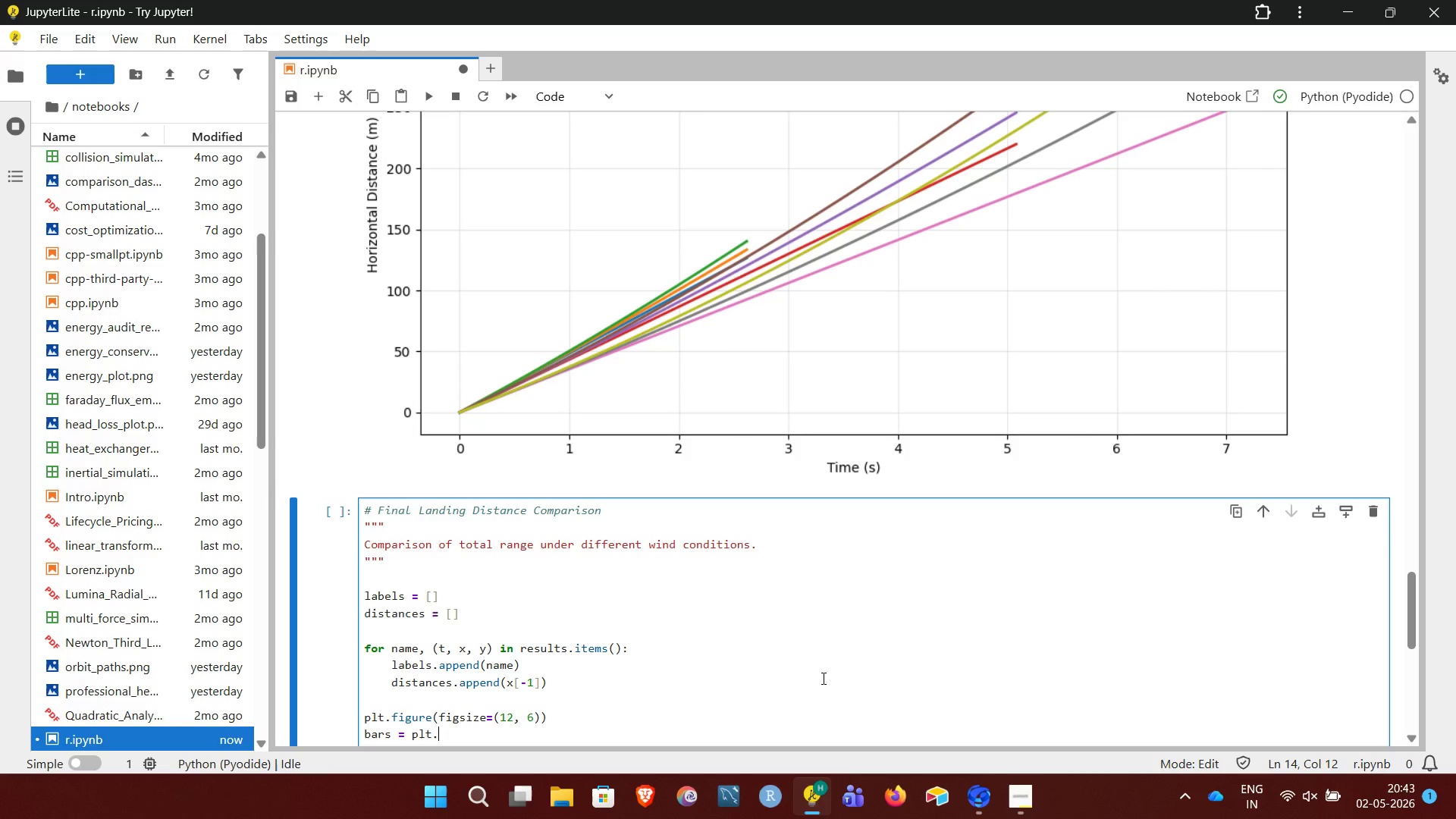 
type(bar(label)
 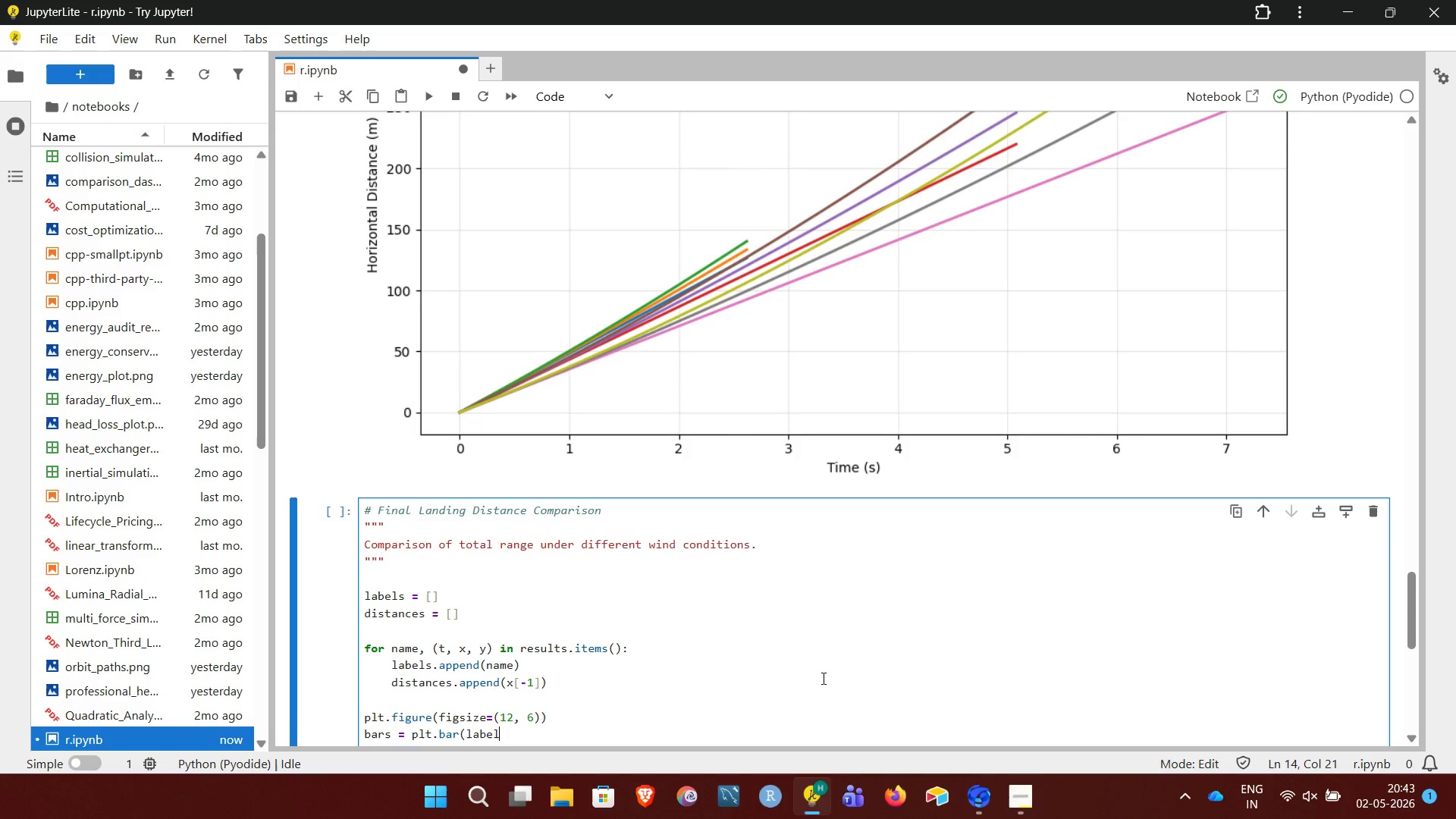 
type(s, distances)
key(NumpadEnter)
key(NumpadEnter)
 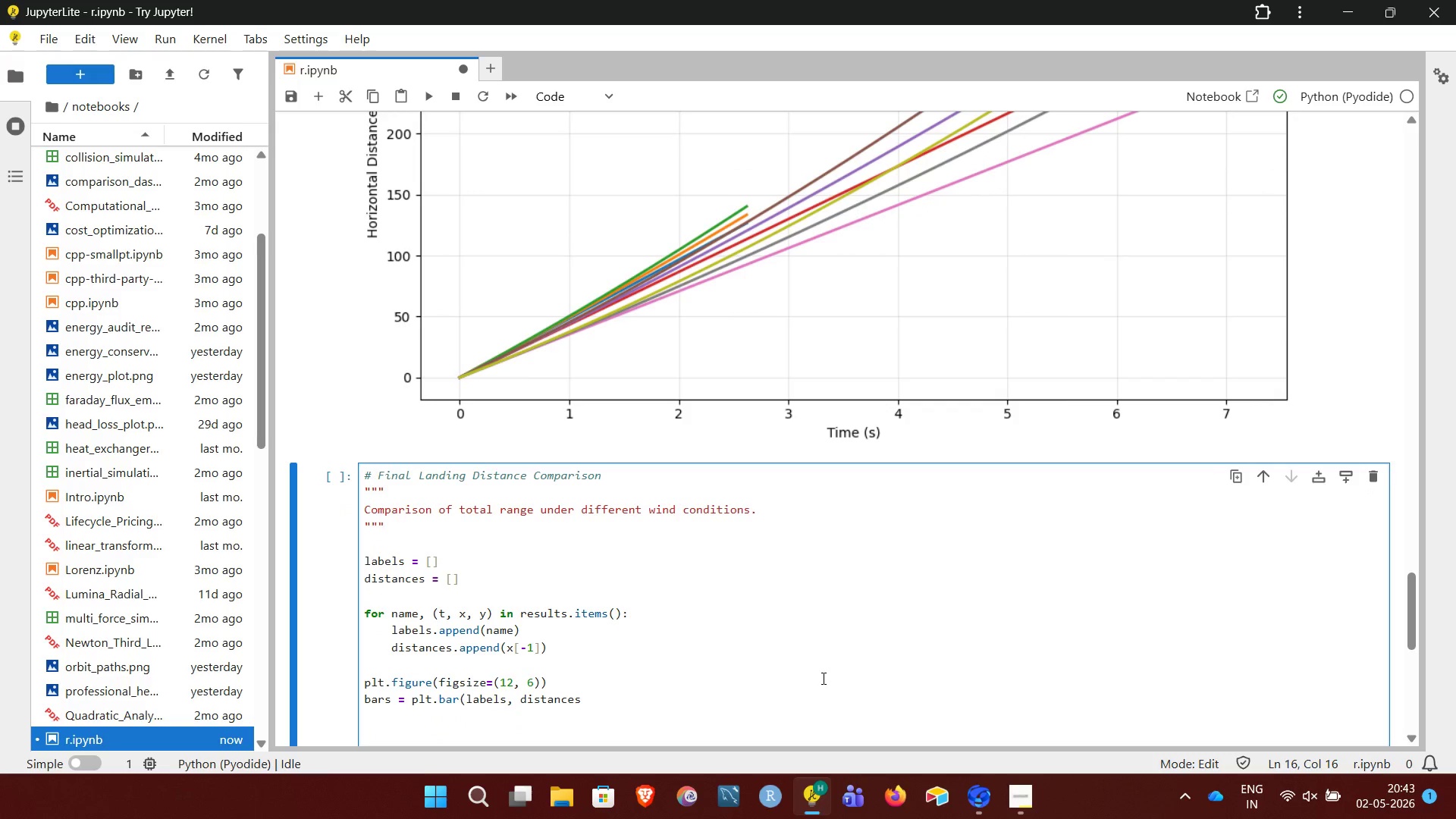 
key(ArrowUp)
 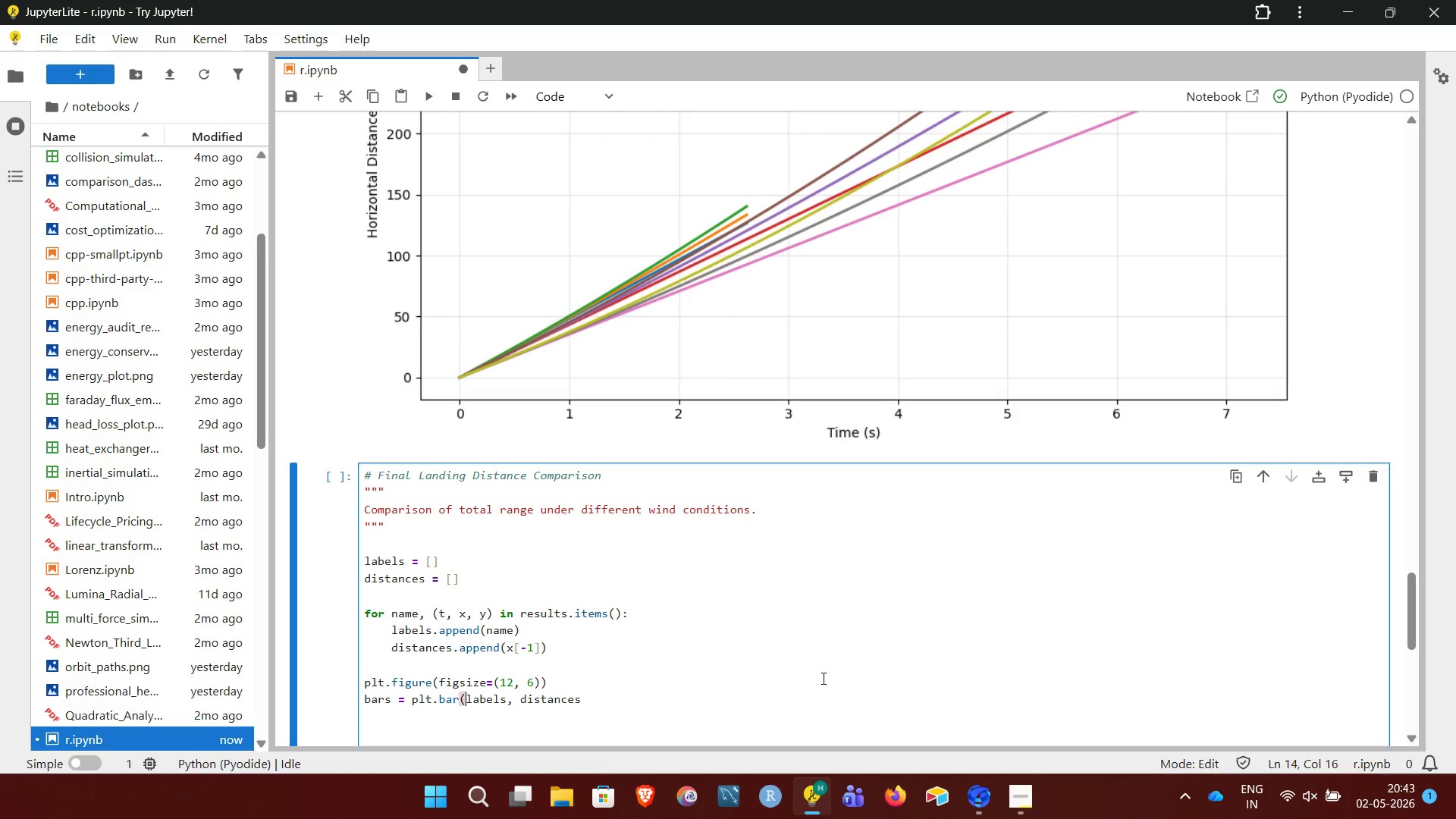 
key(ArrowUp)
 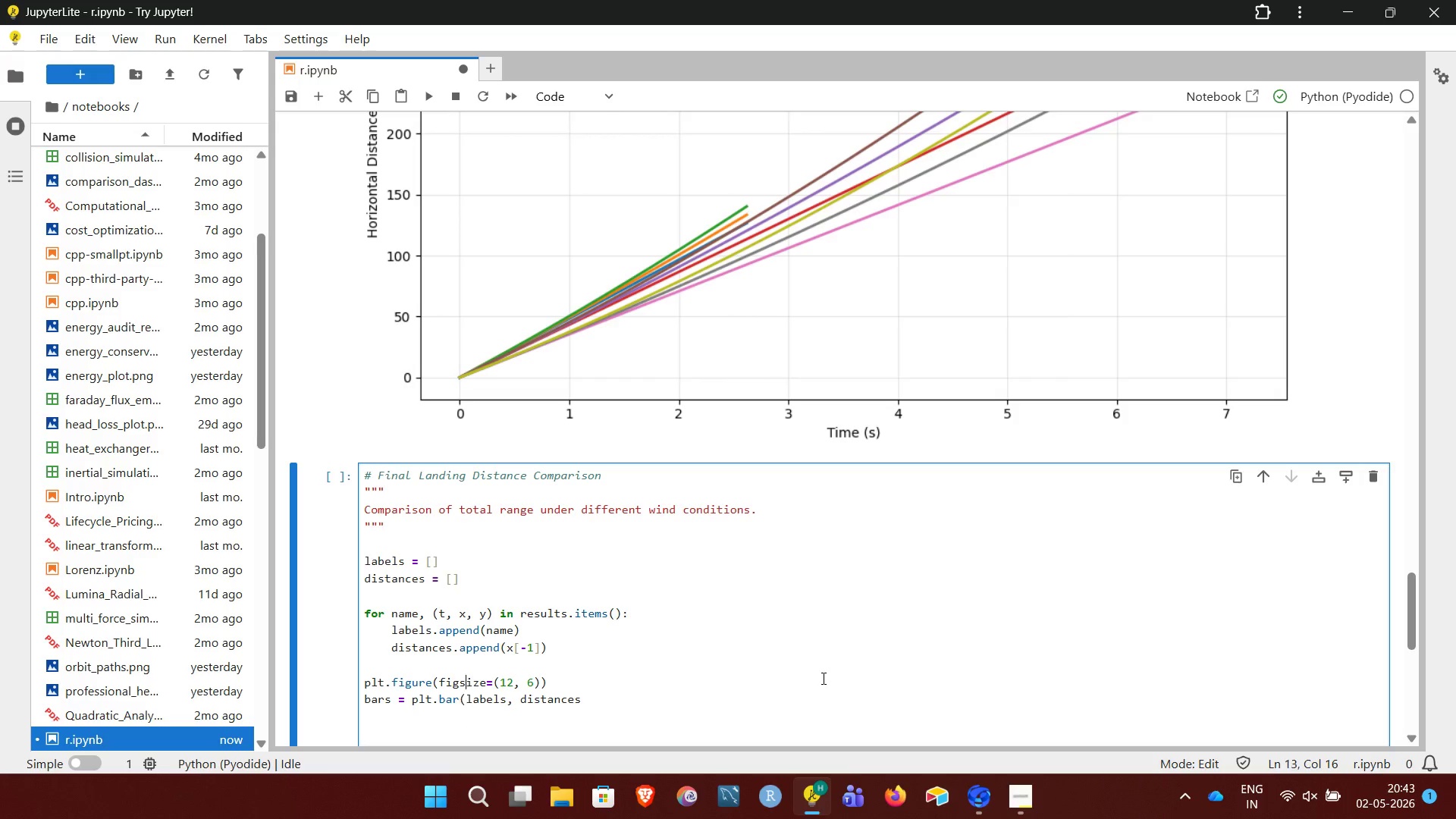 
key(ArrowUp)
 